 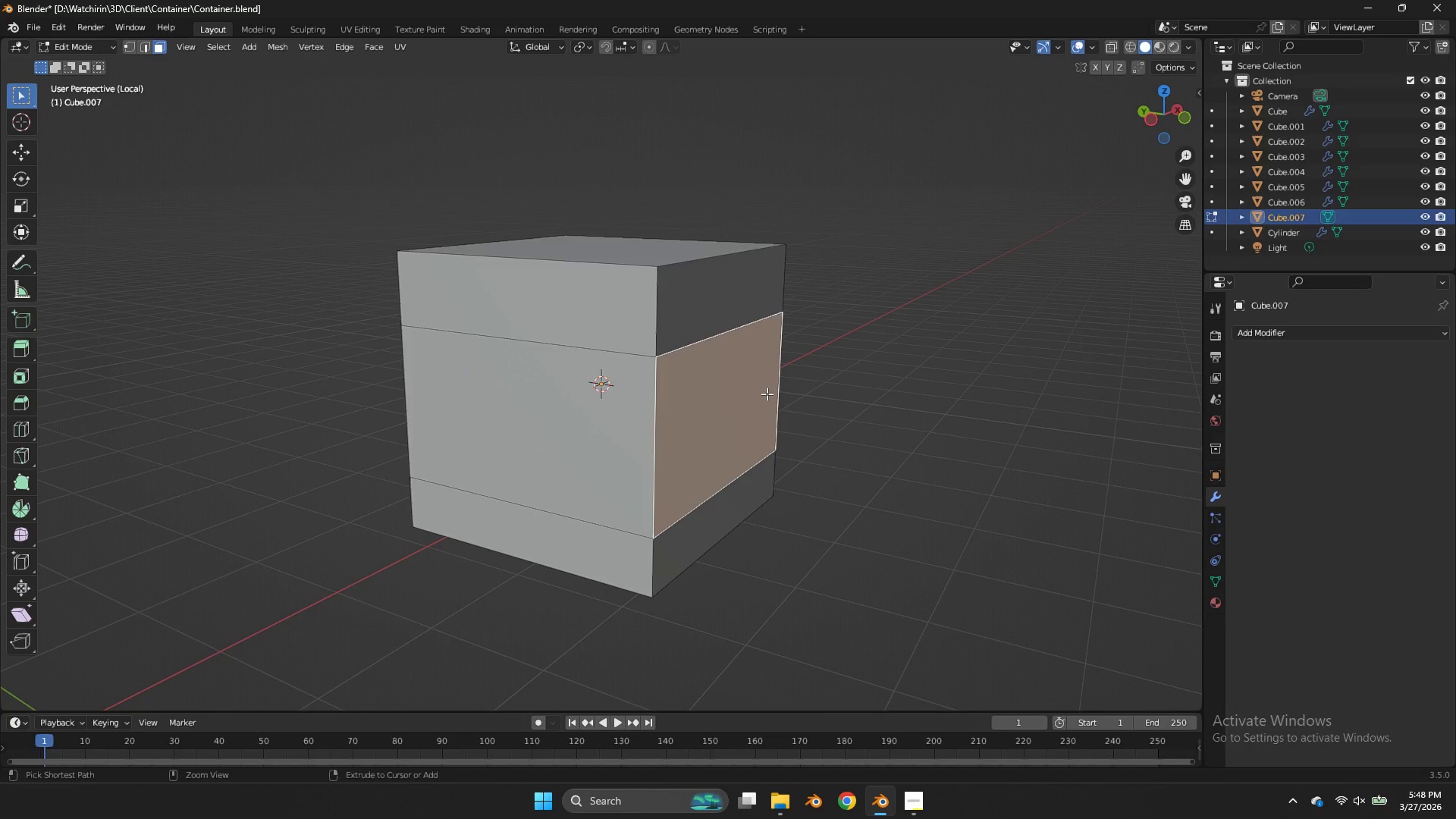 
key(Control+Z)
 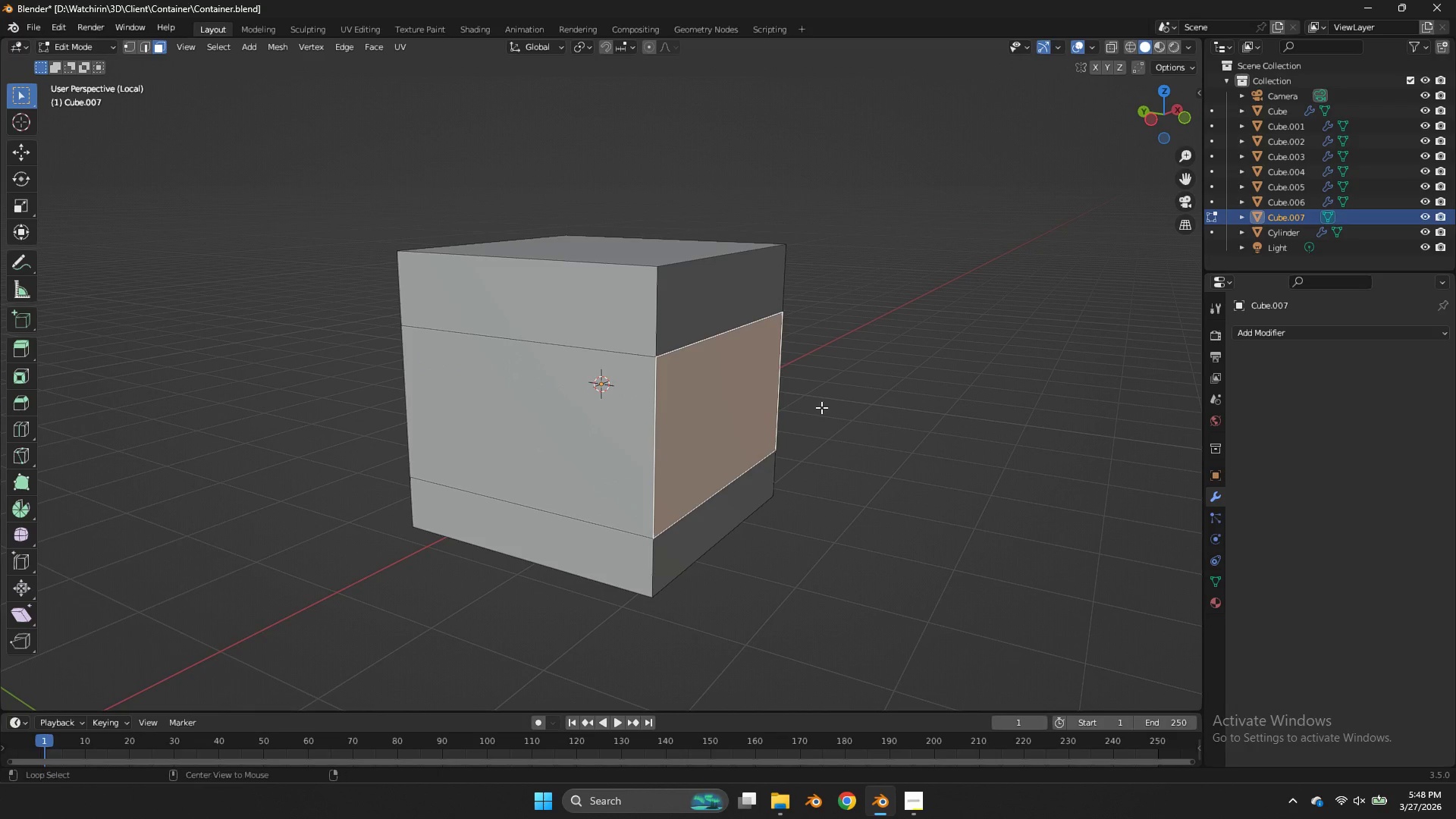 
key(Alt+AltLeft)
 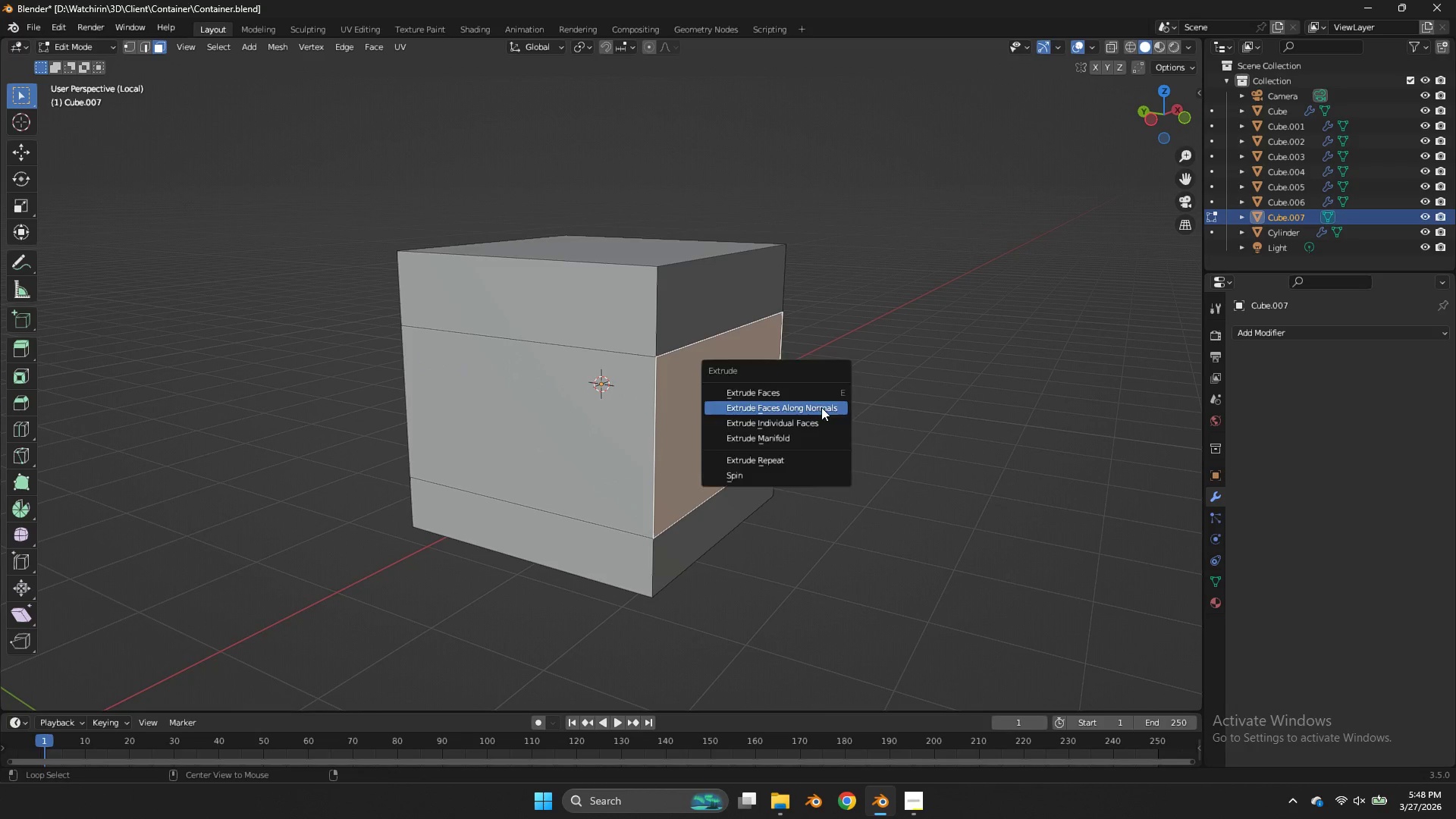 
key(Alt+E)
 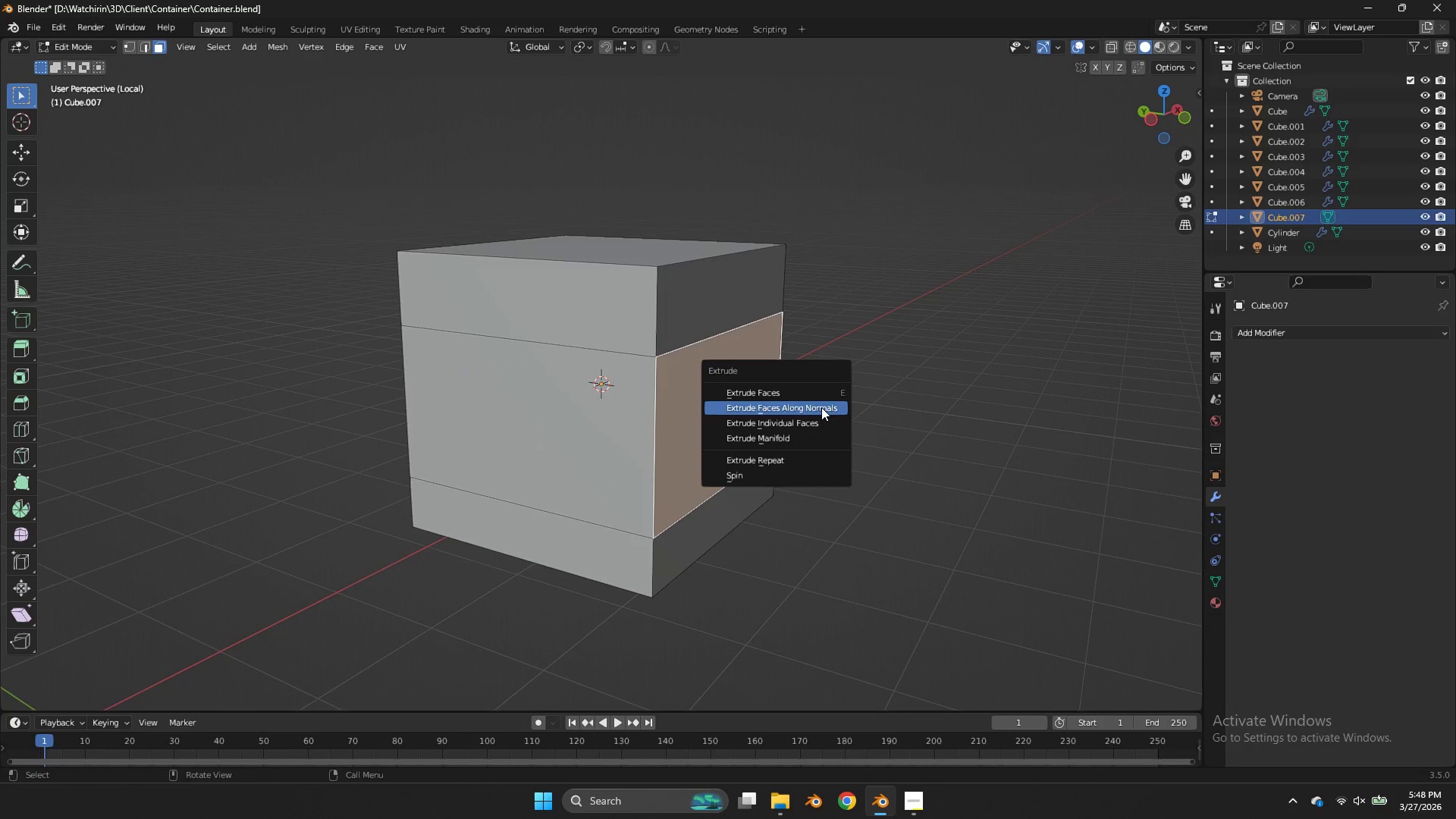 
left_click([821, 407])
 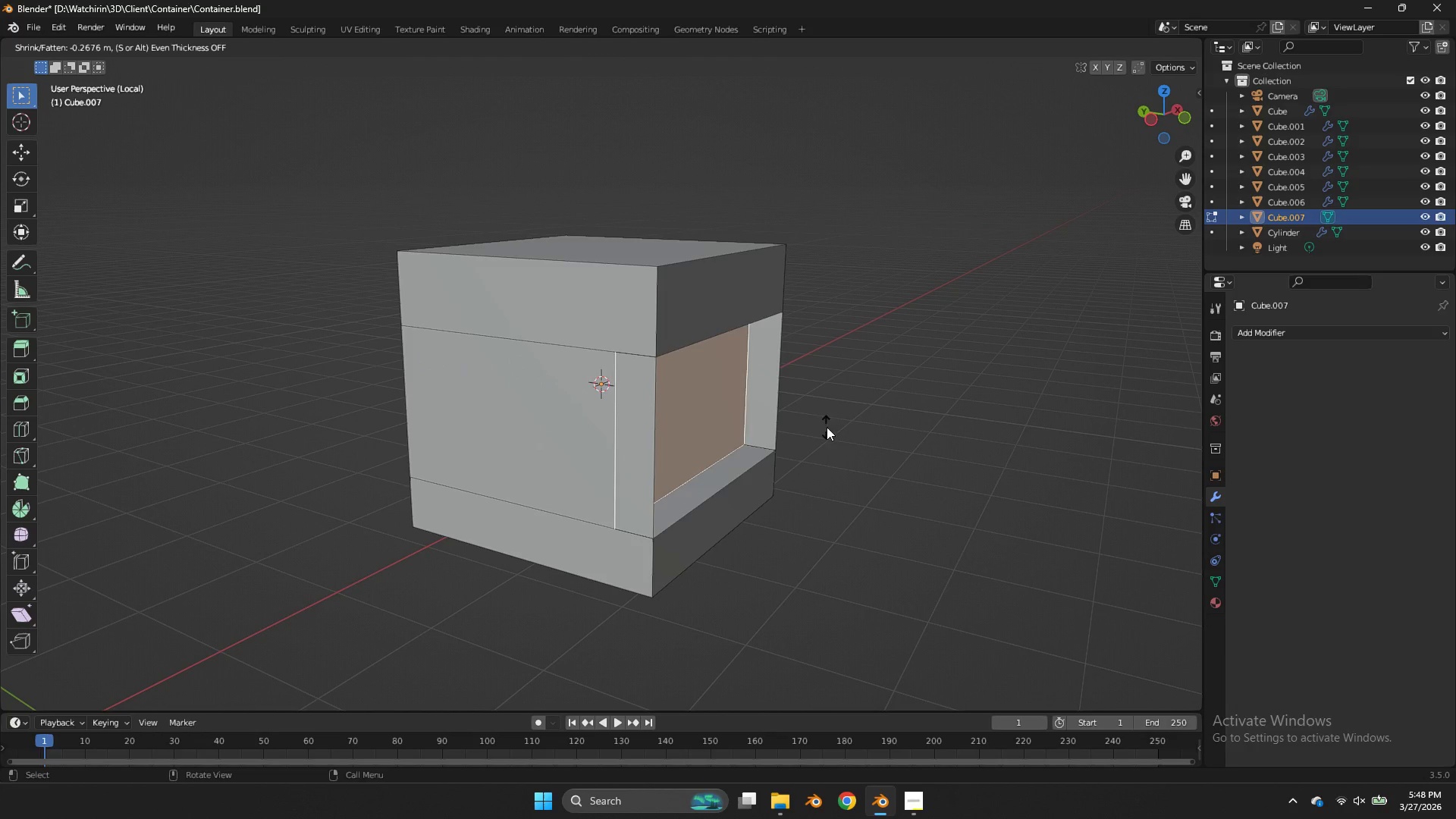 
left_click([899, 447])
 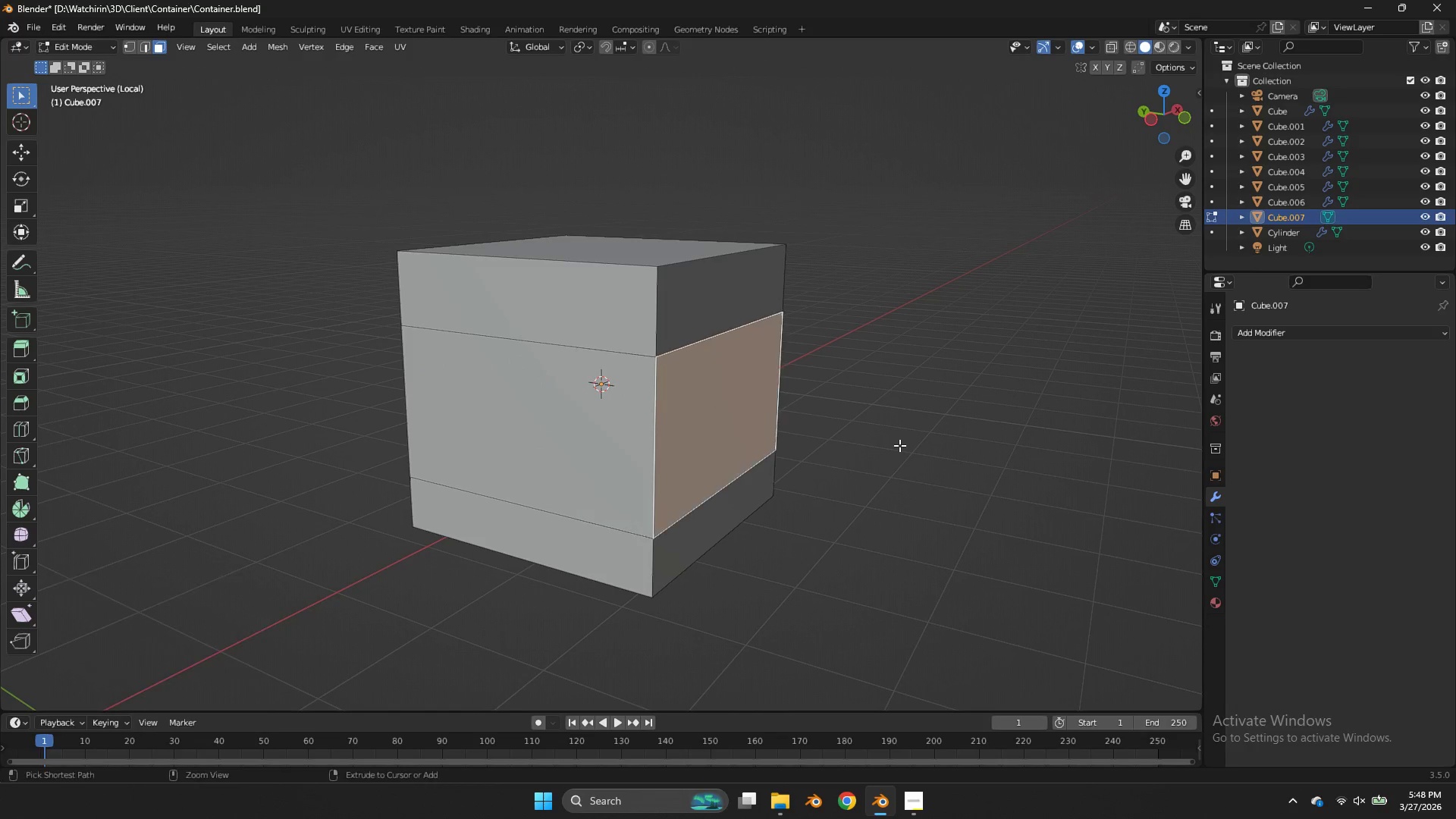 
key(Control+ControlLeft)
 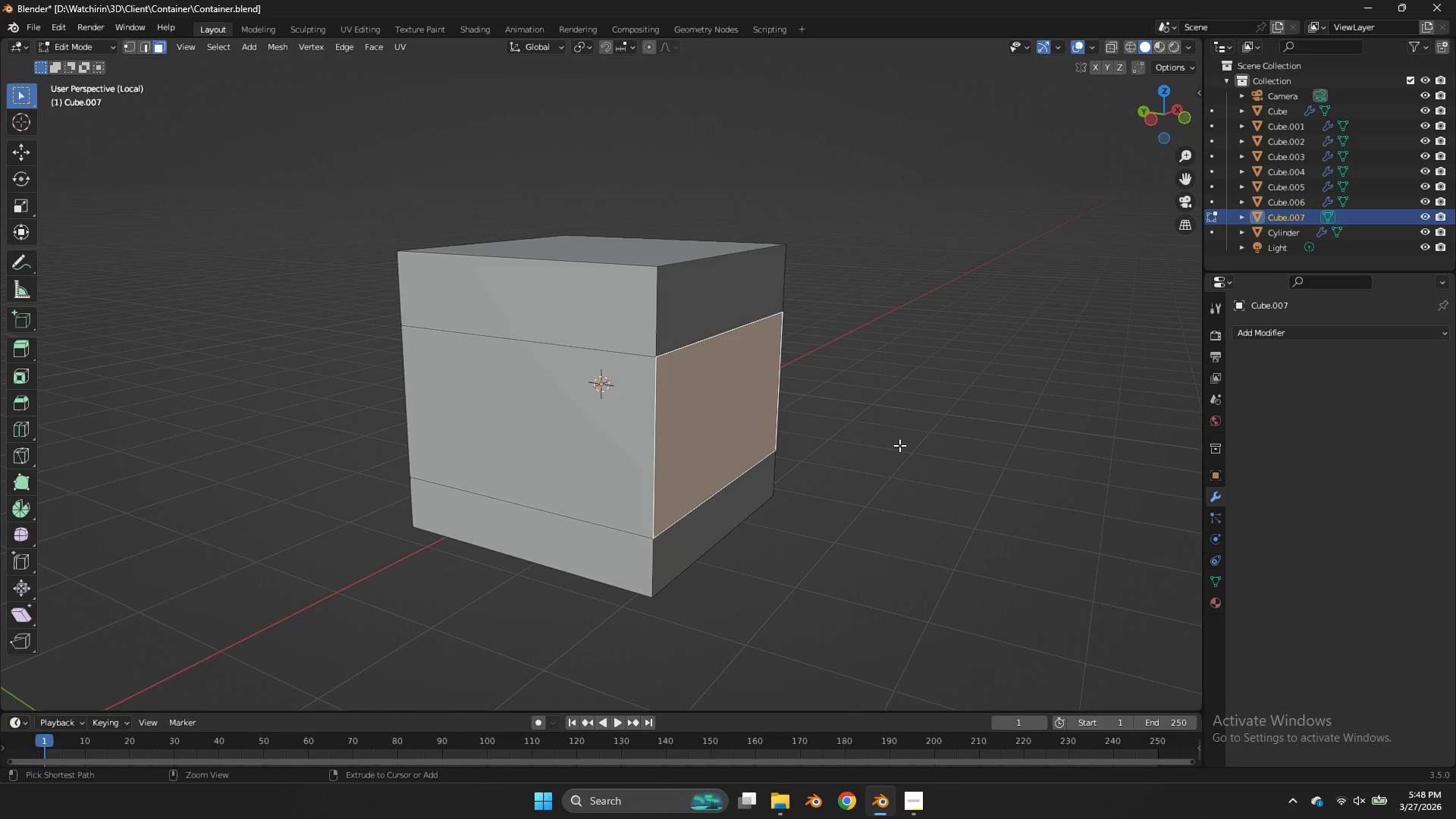 
key(Control+Z)
 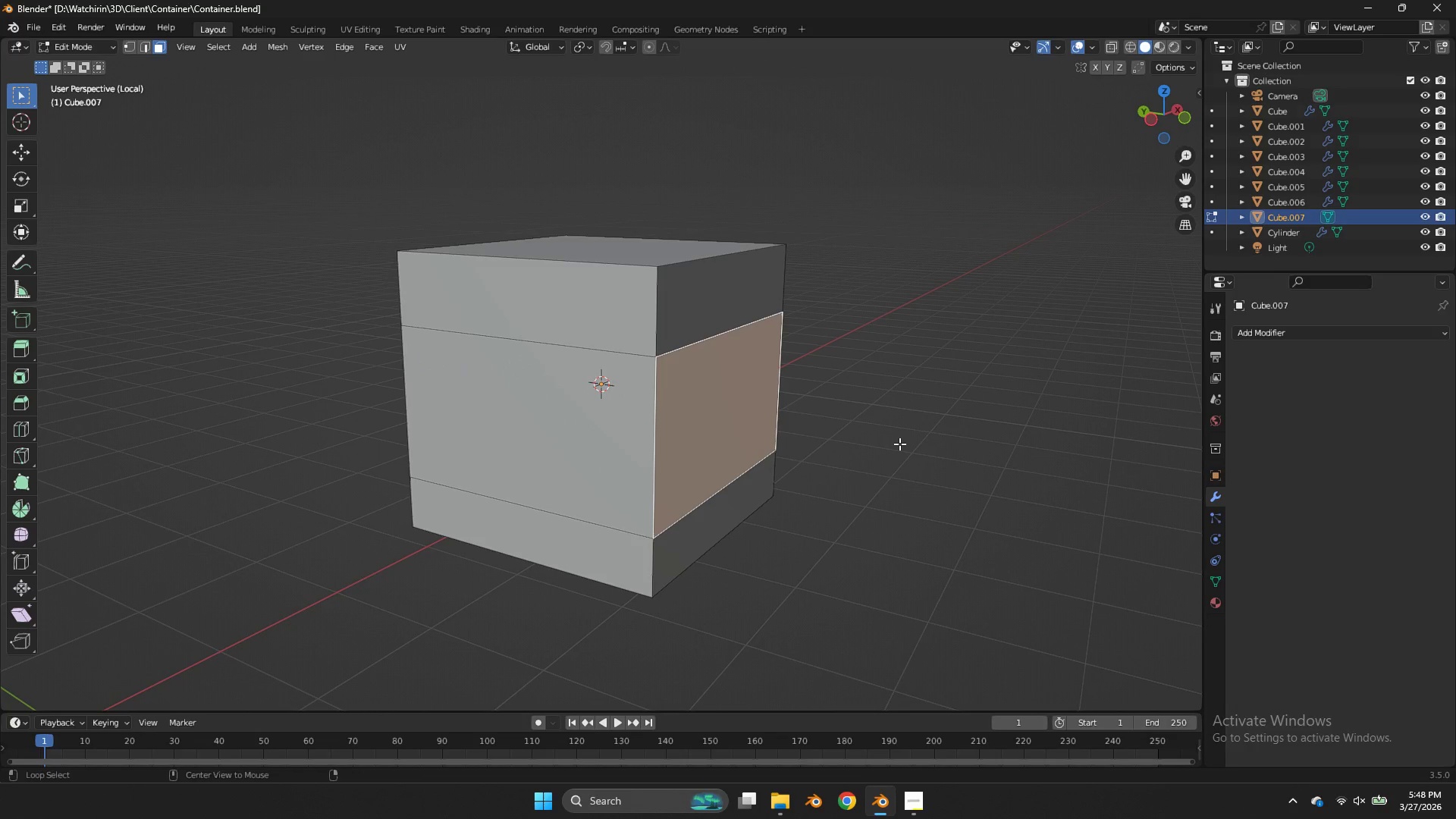 
key(Alt+AltLeft)
 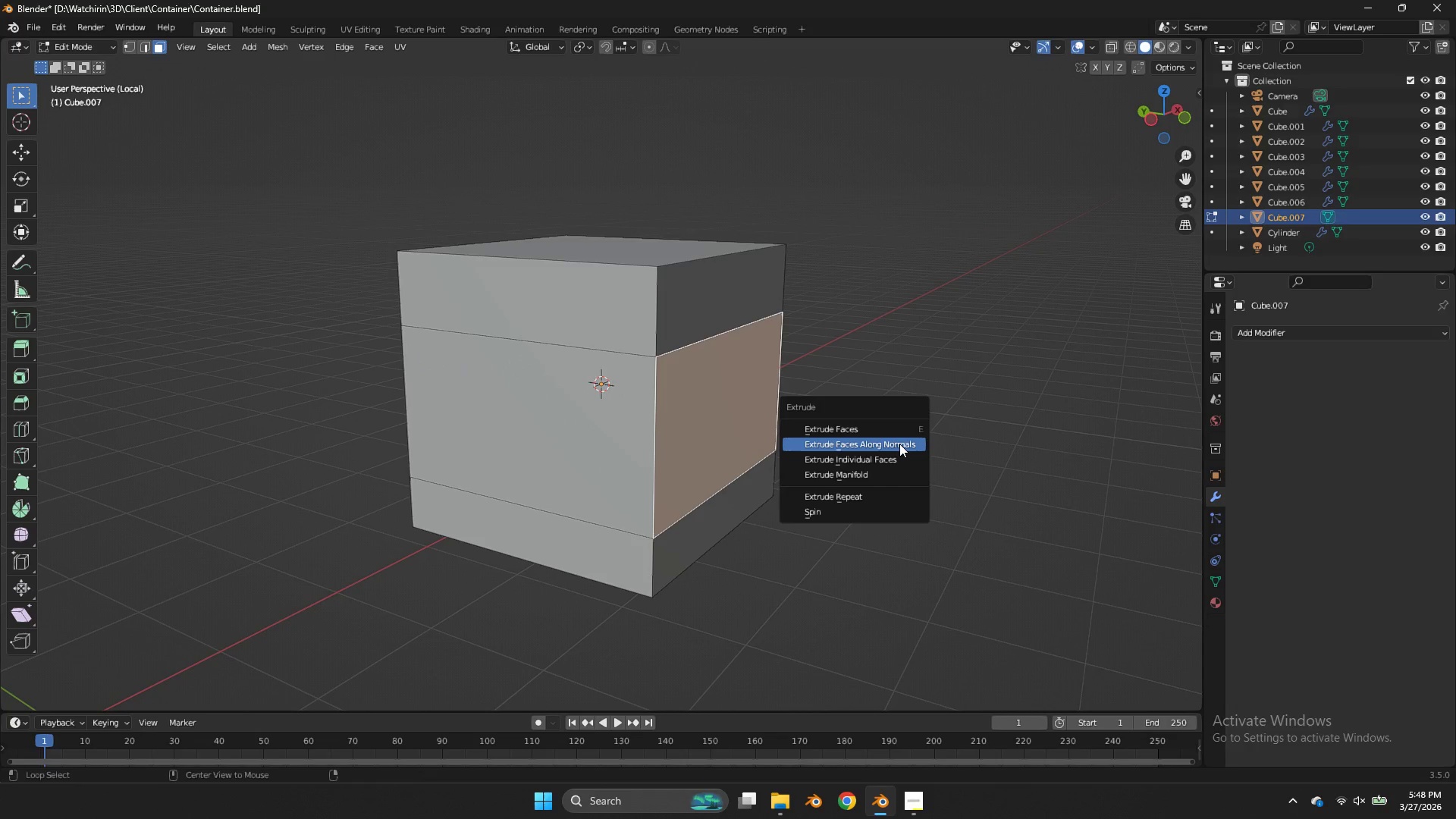 
key(Alt+E)
 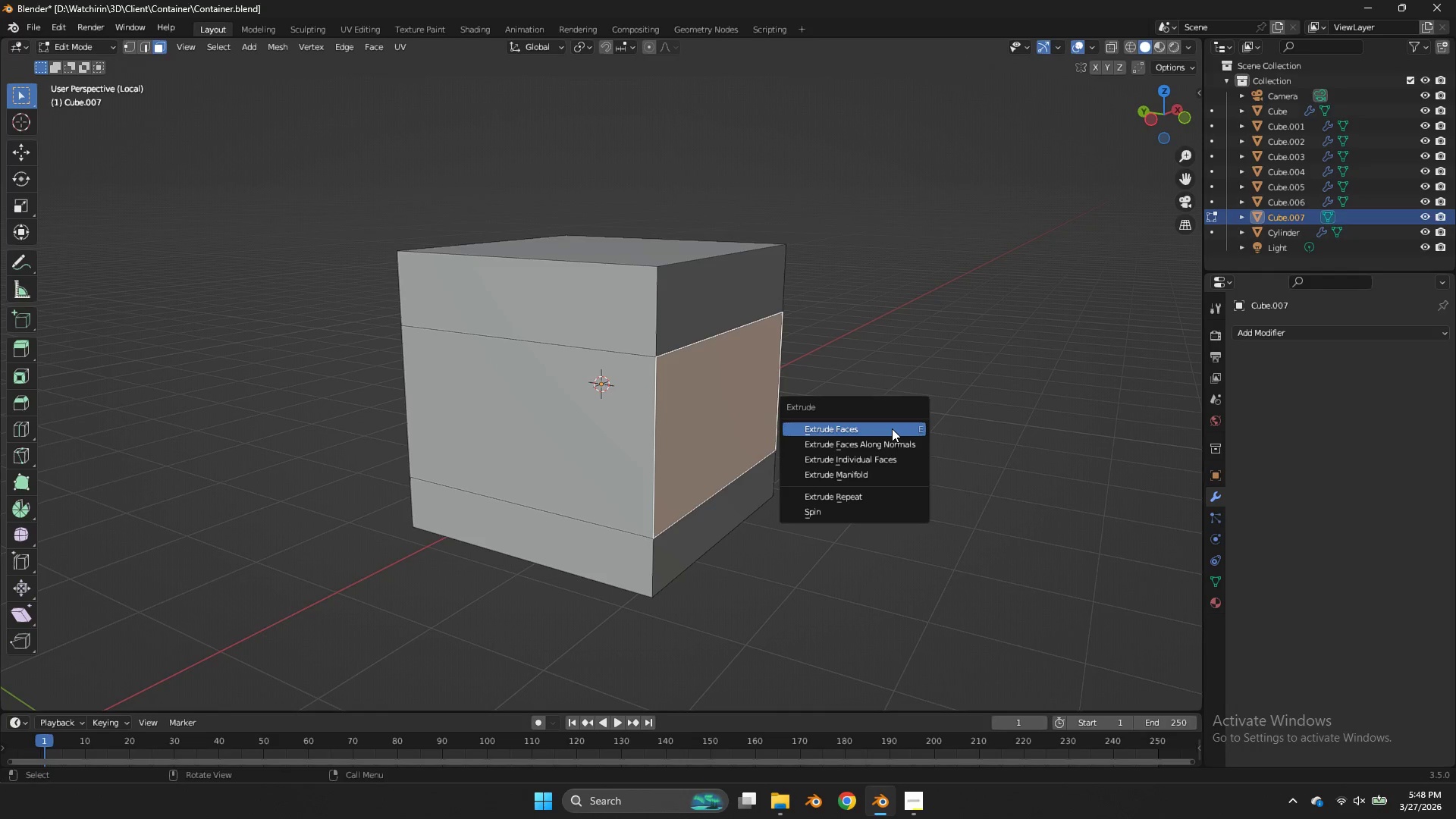 
left_click([892, 428])
 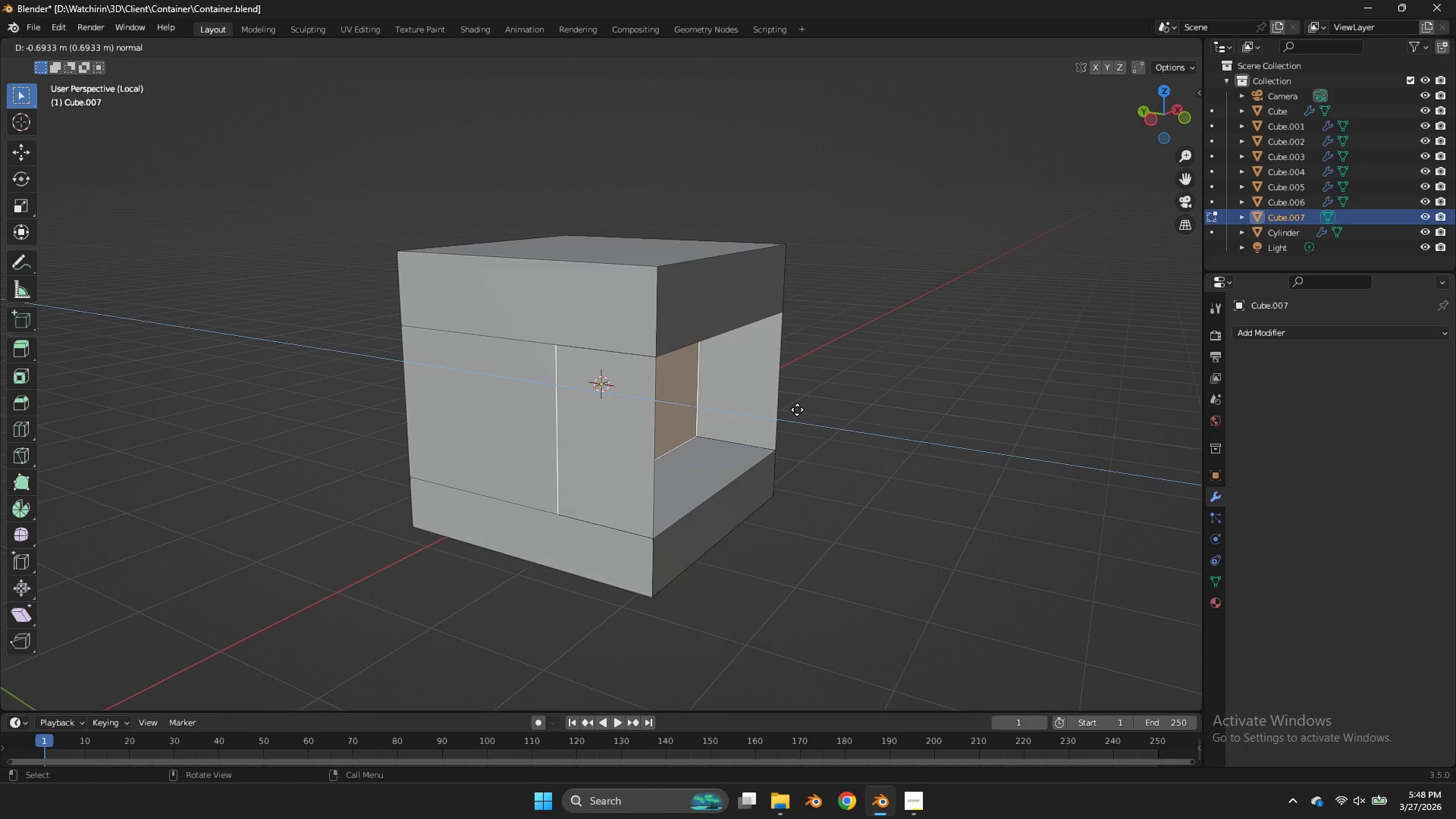 
left_click([795, 410])
 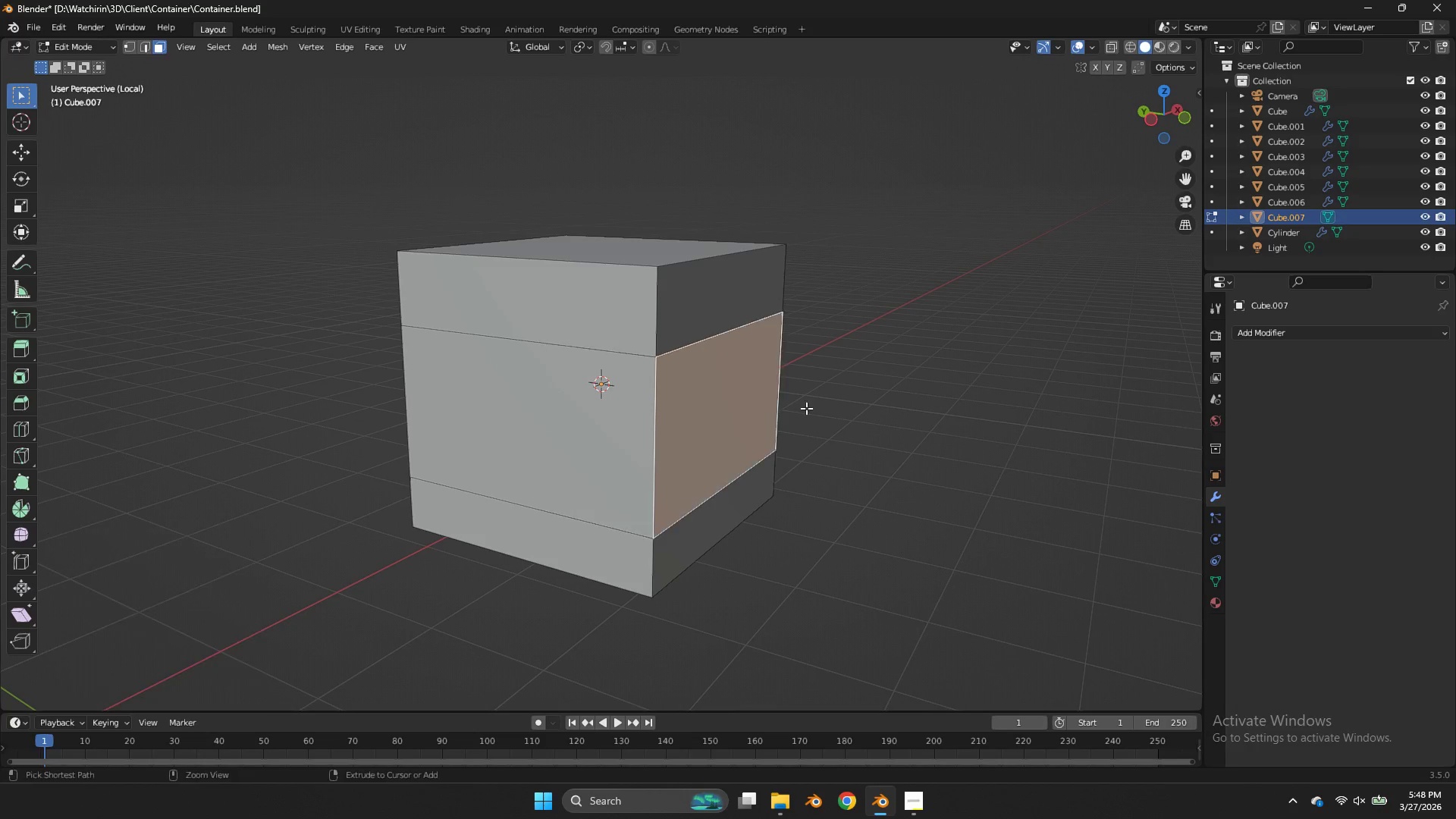 
key(Control+ControlLeft)
 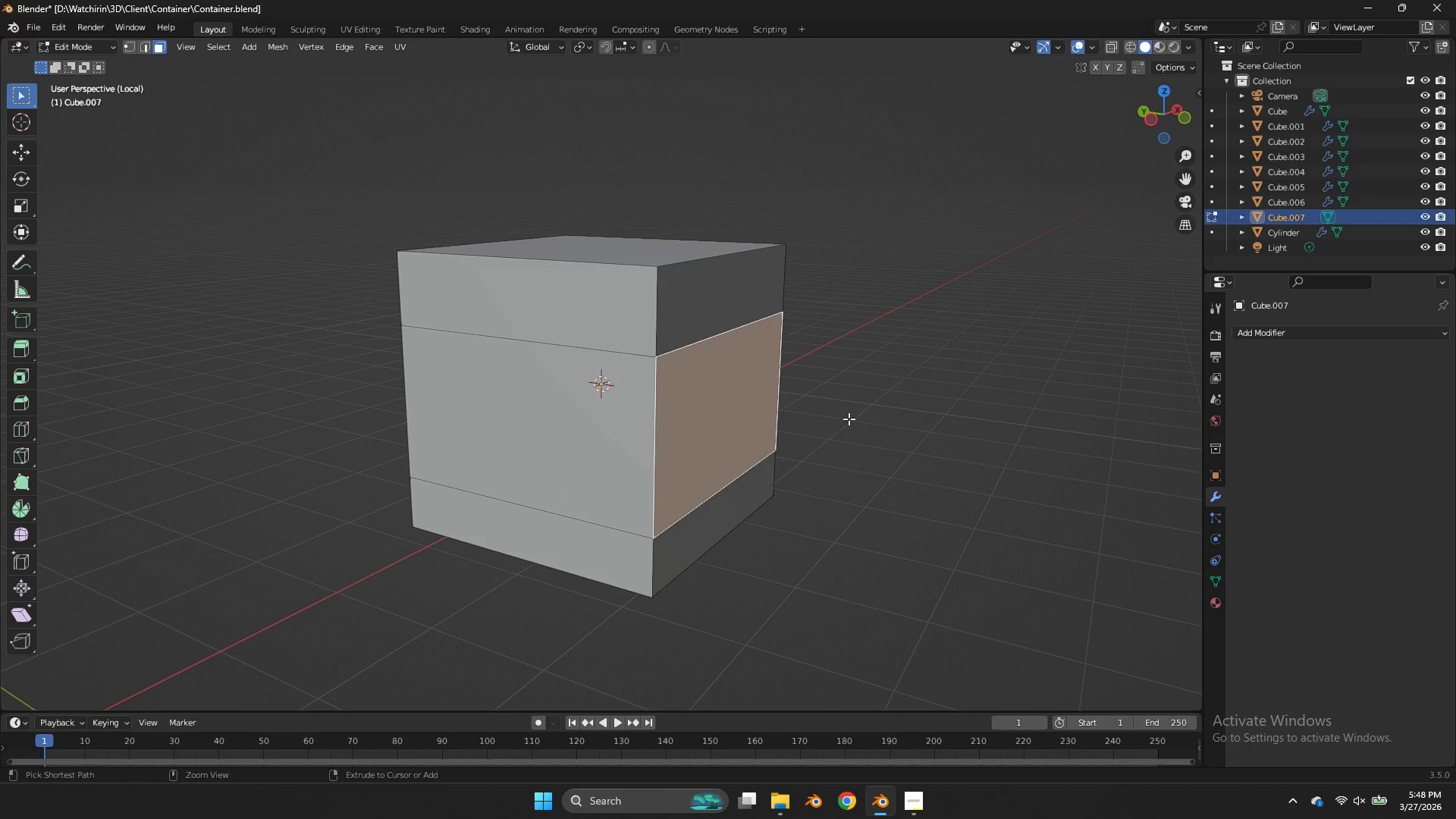 
key(Control+Z)
 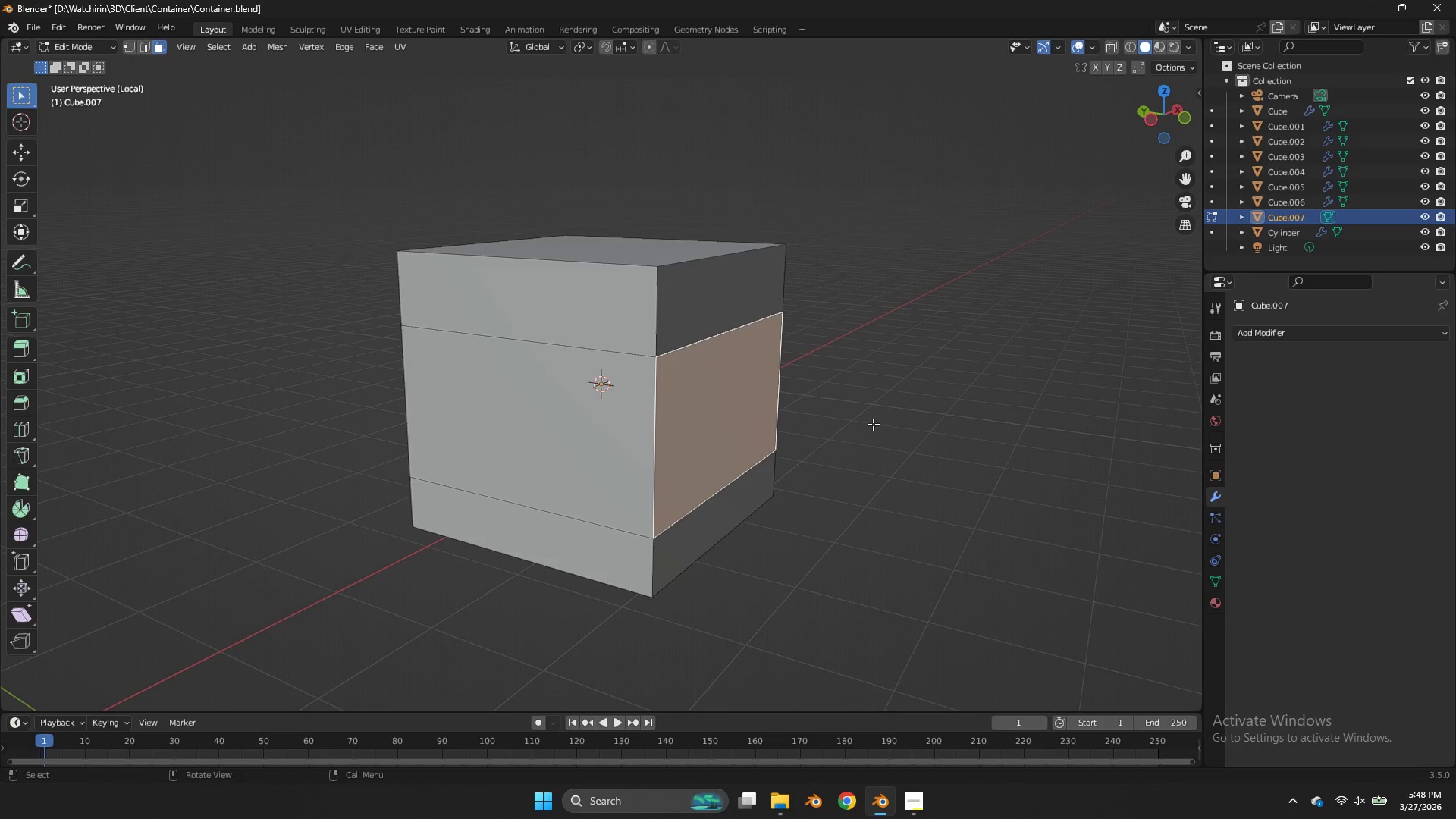 
key(Alt+AltLeft)
 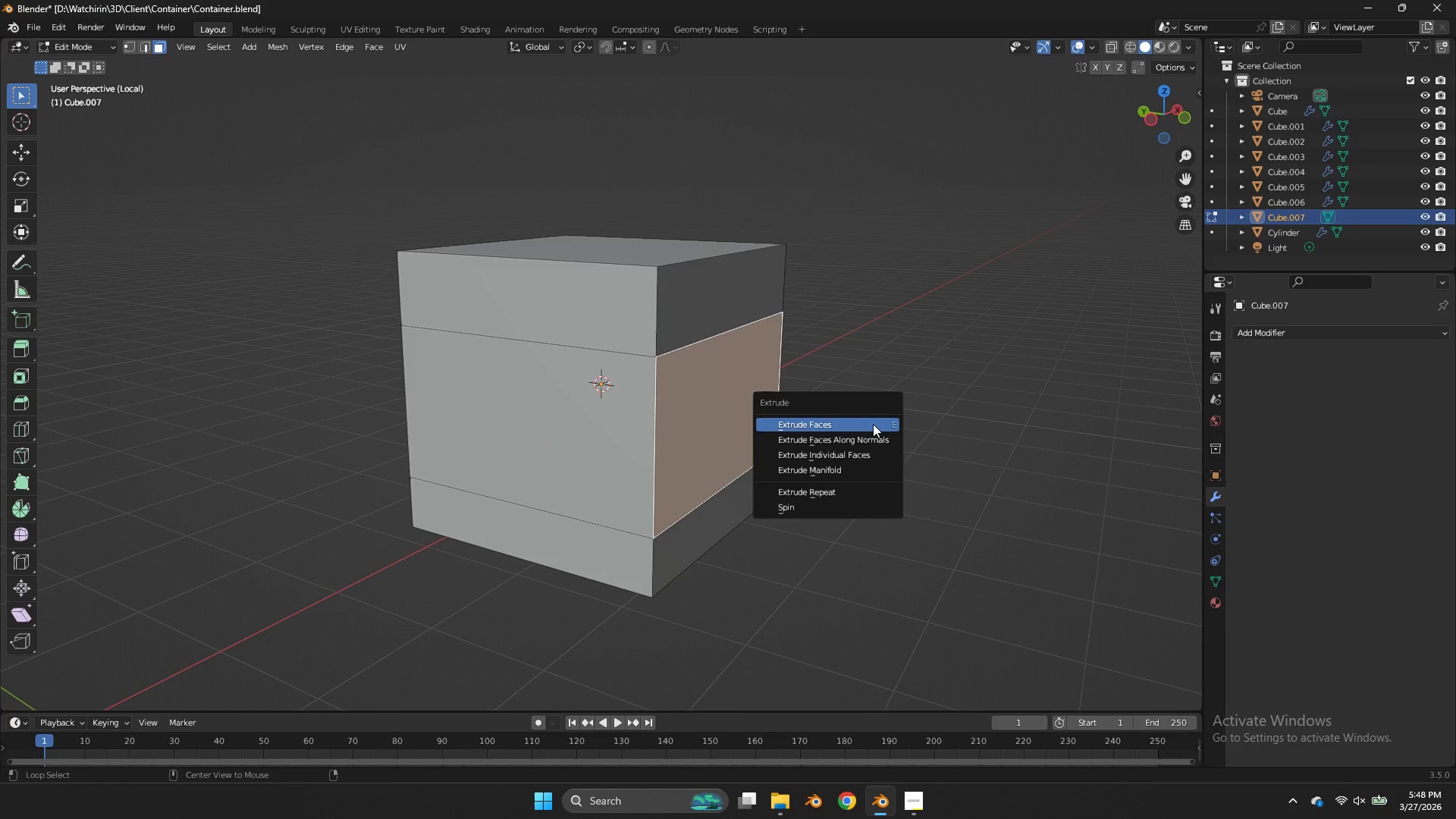 
key(Alt+E)
 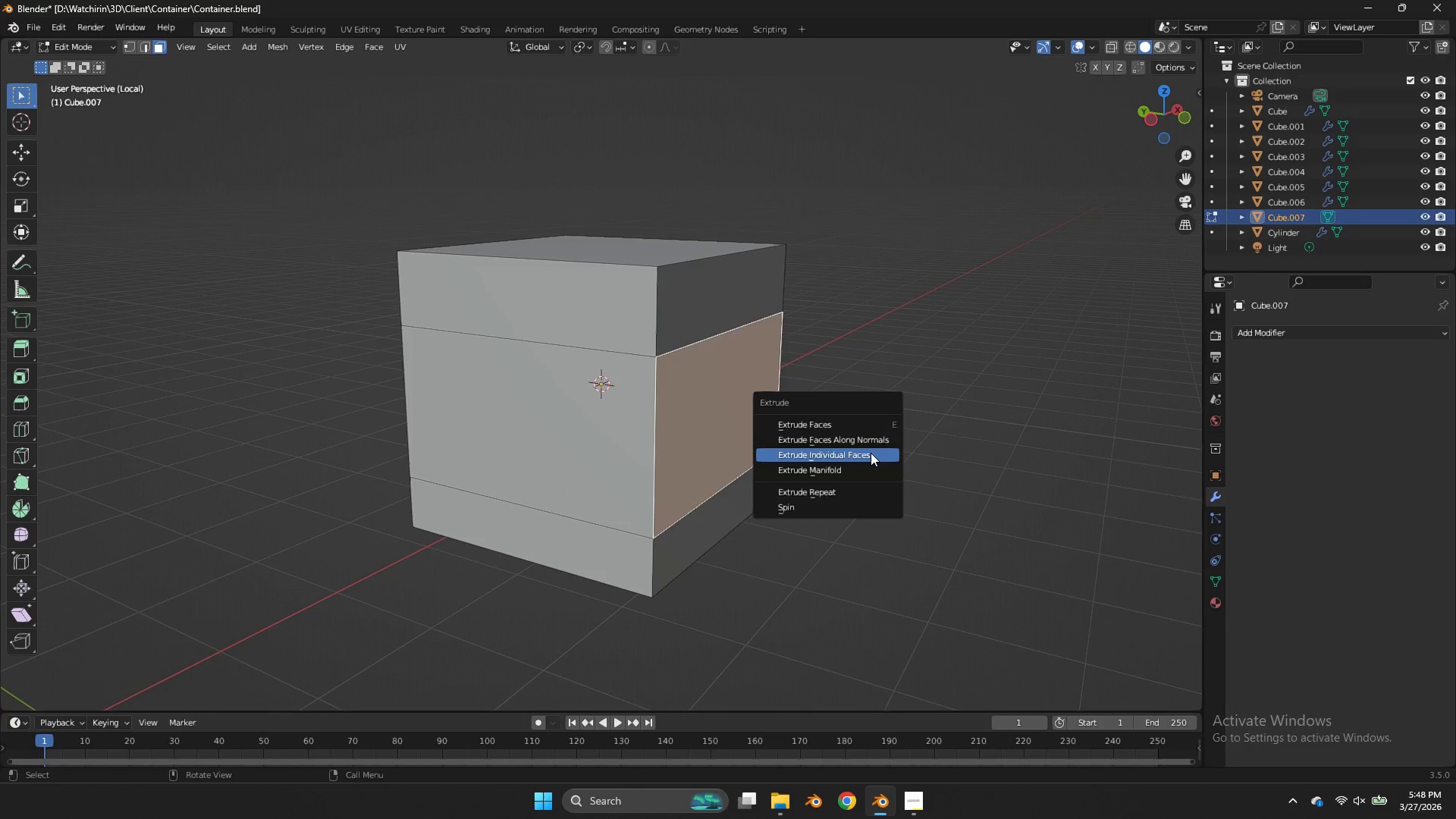 
left_click([871, 453])
 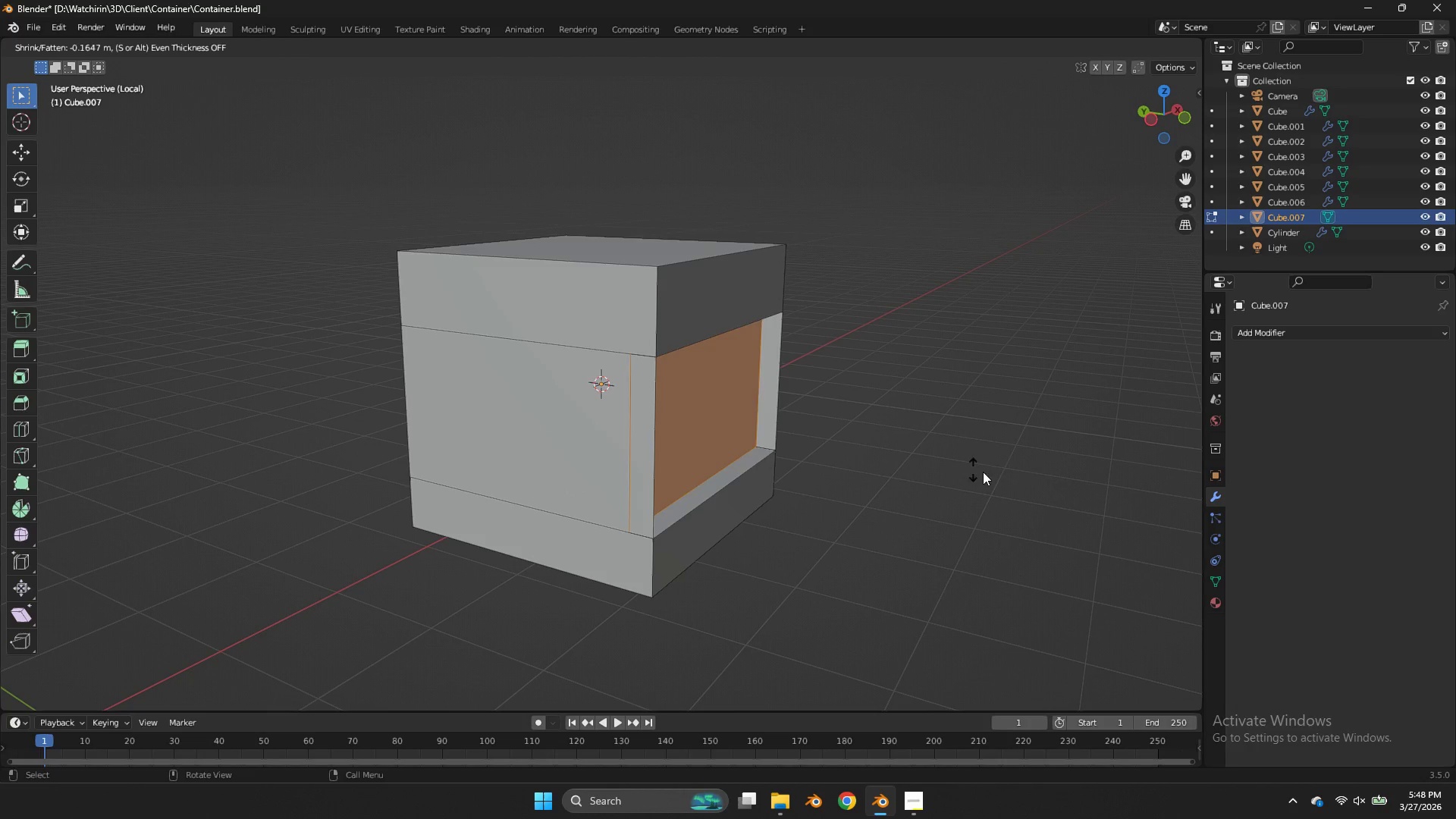 
left_click([1039, 485])
 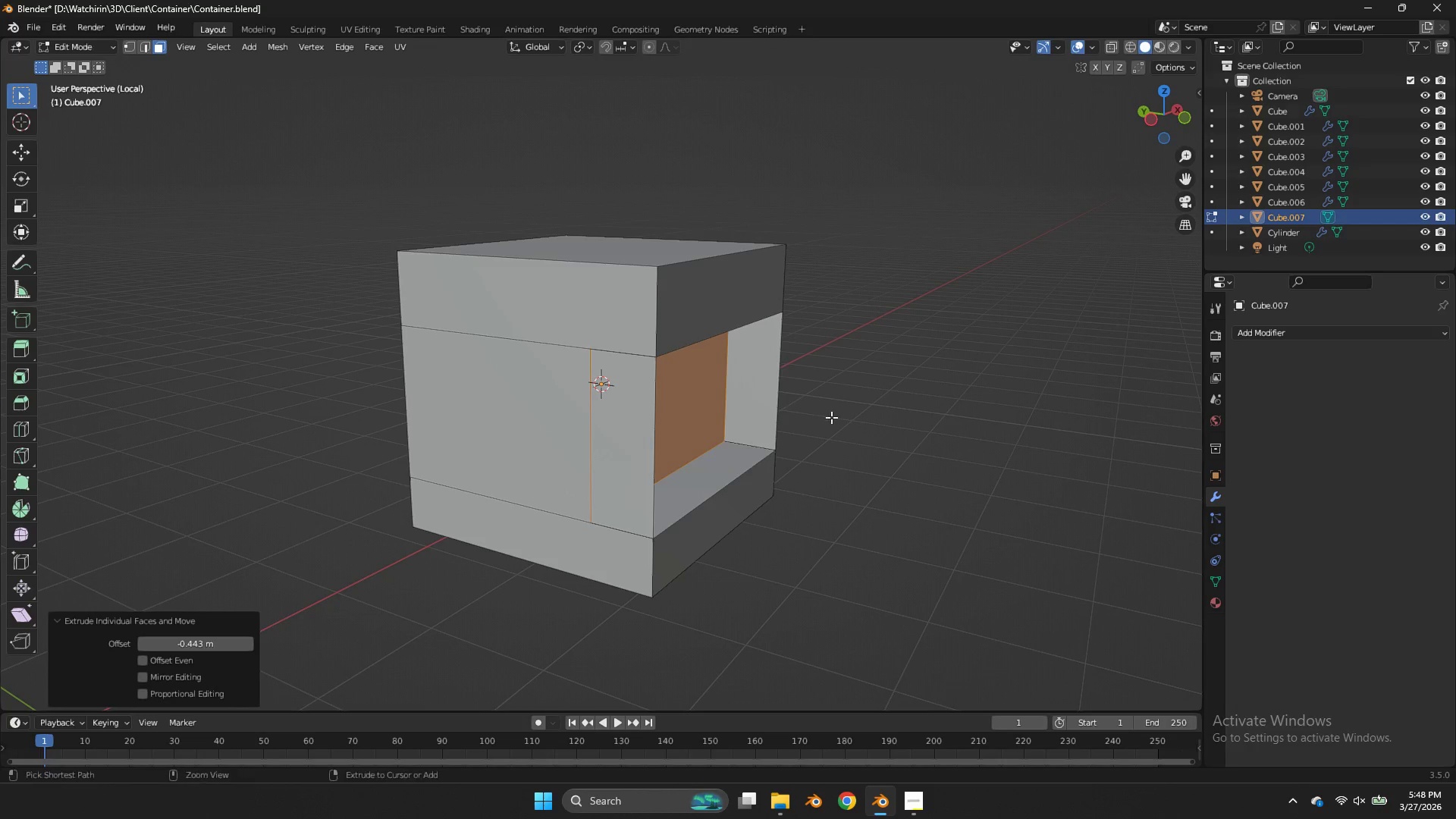 
key(Control+ControlLeft)
 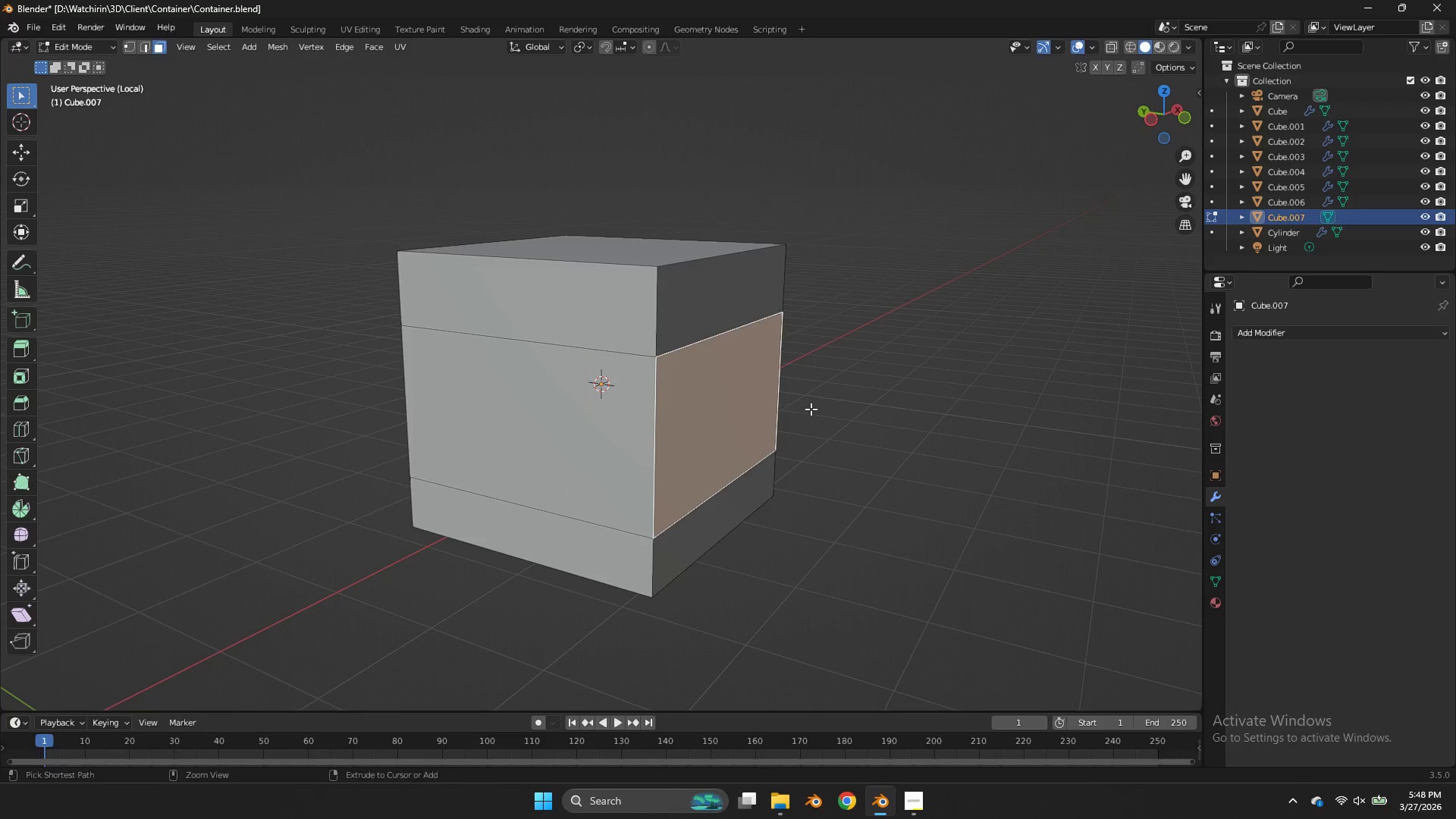 
key(Control+Z)
 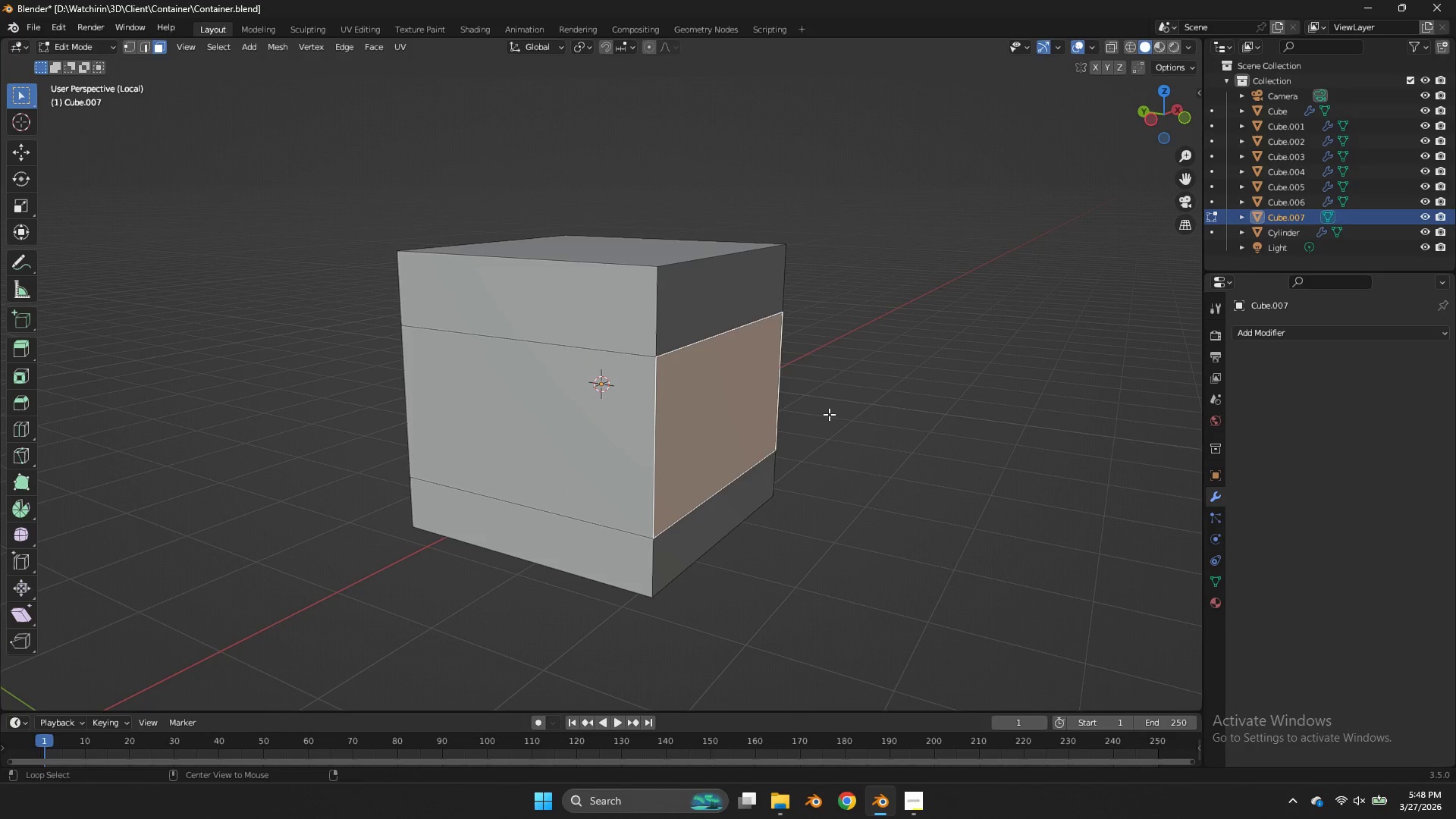 
key(Alt+AltLeft)
 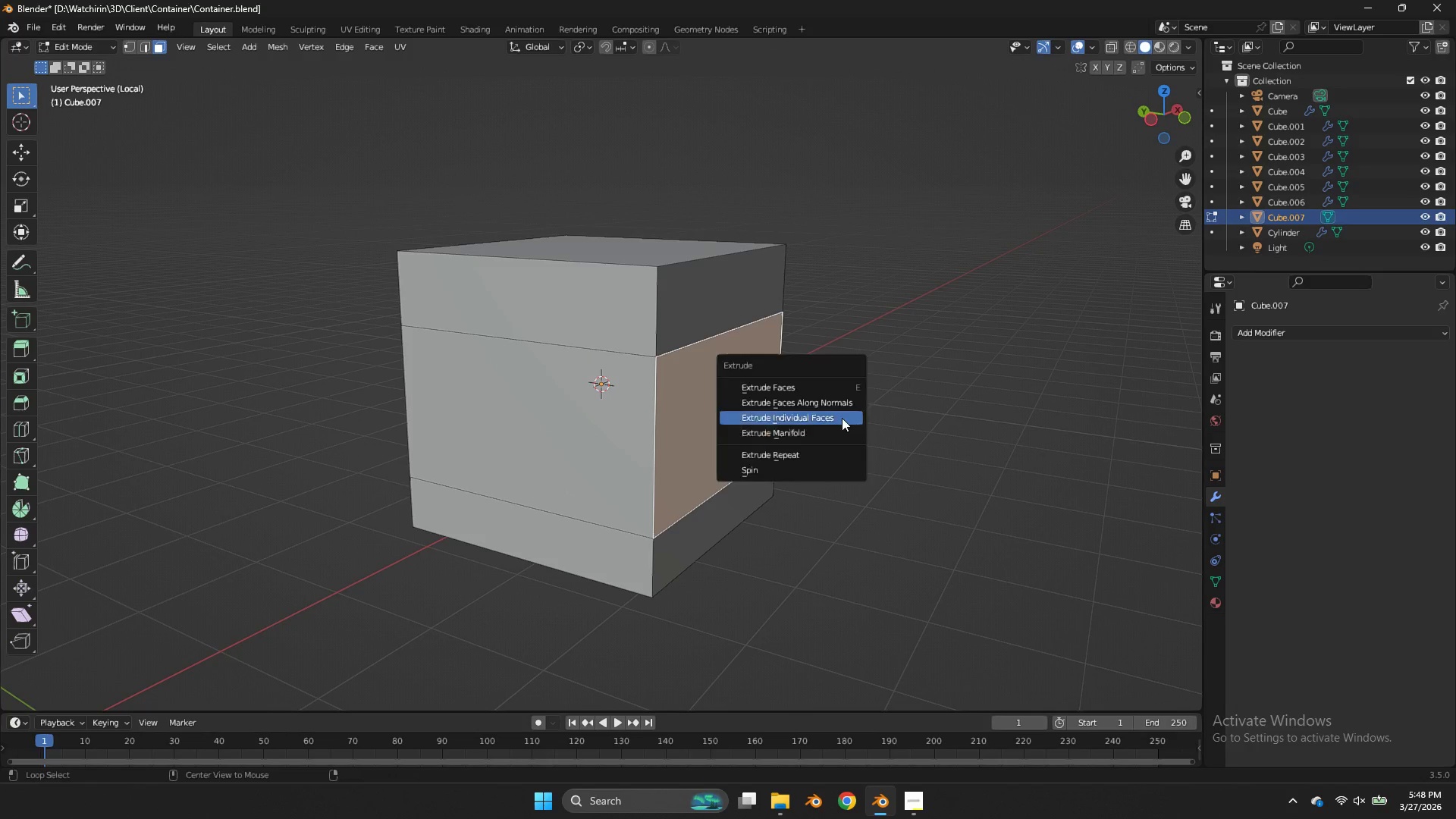 
key(Alt+E)
 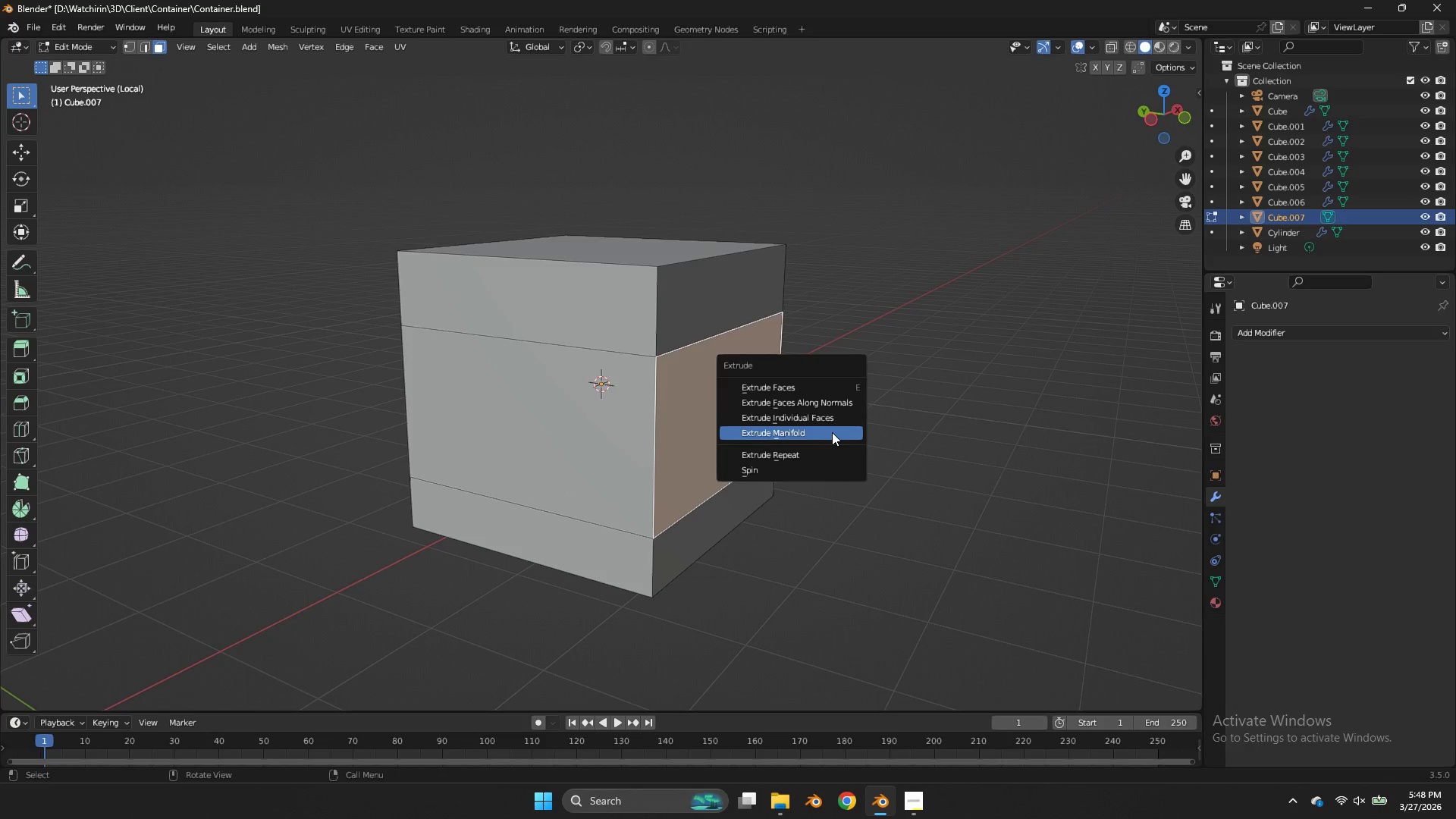 
left_click([832, 432])
 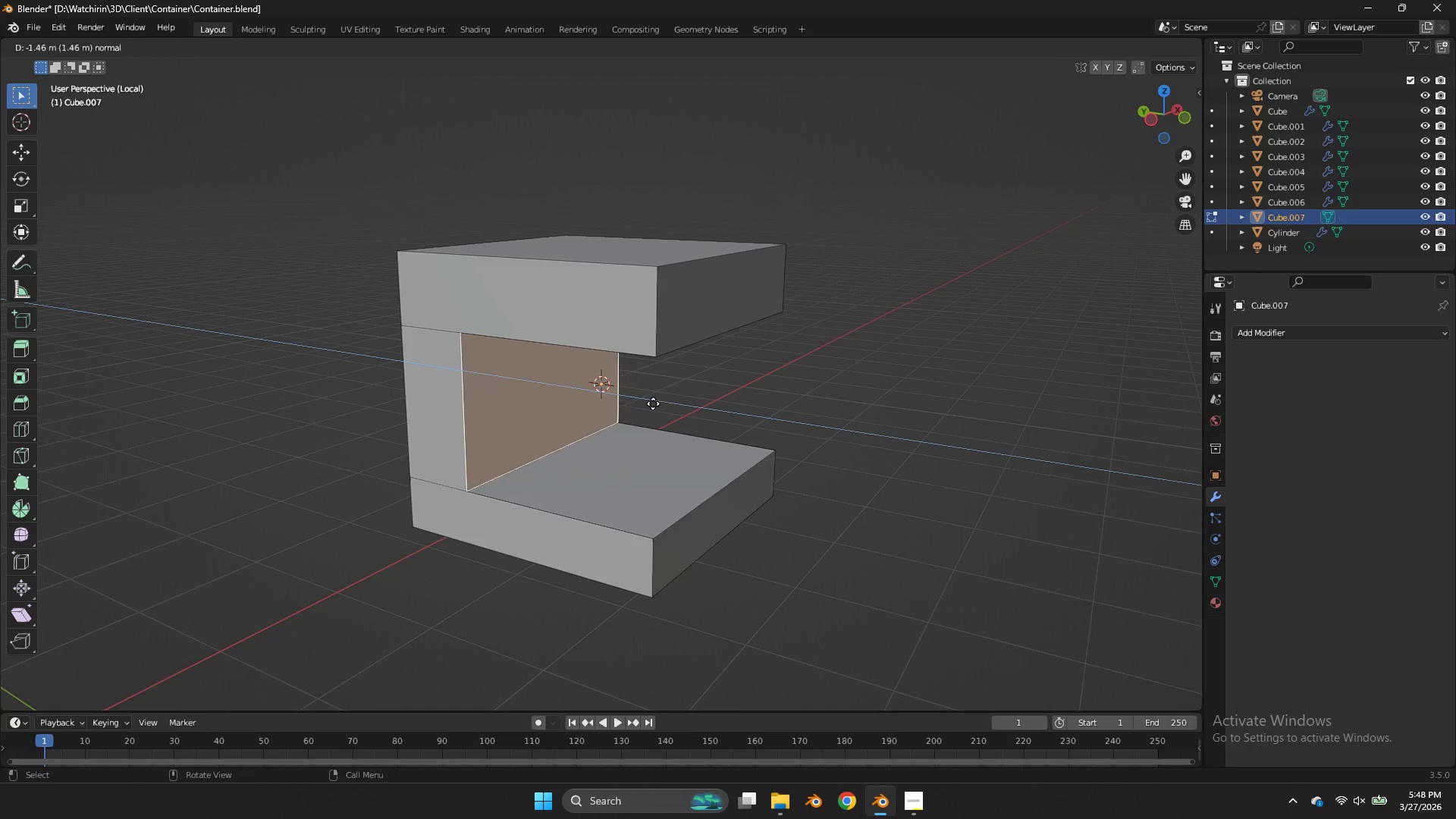 
type(fg)
 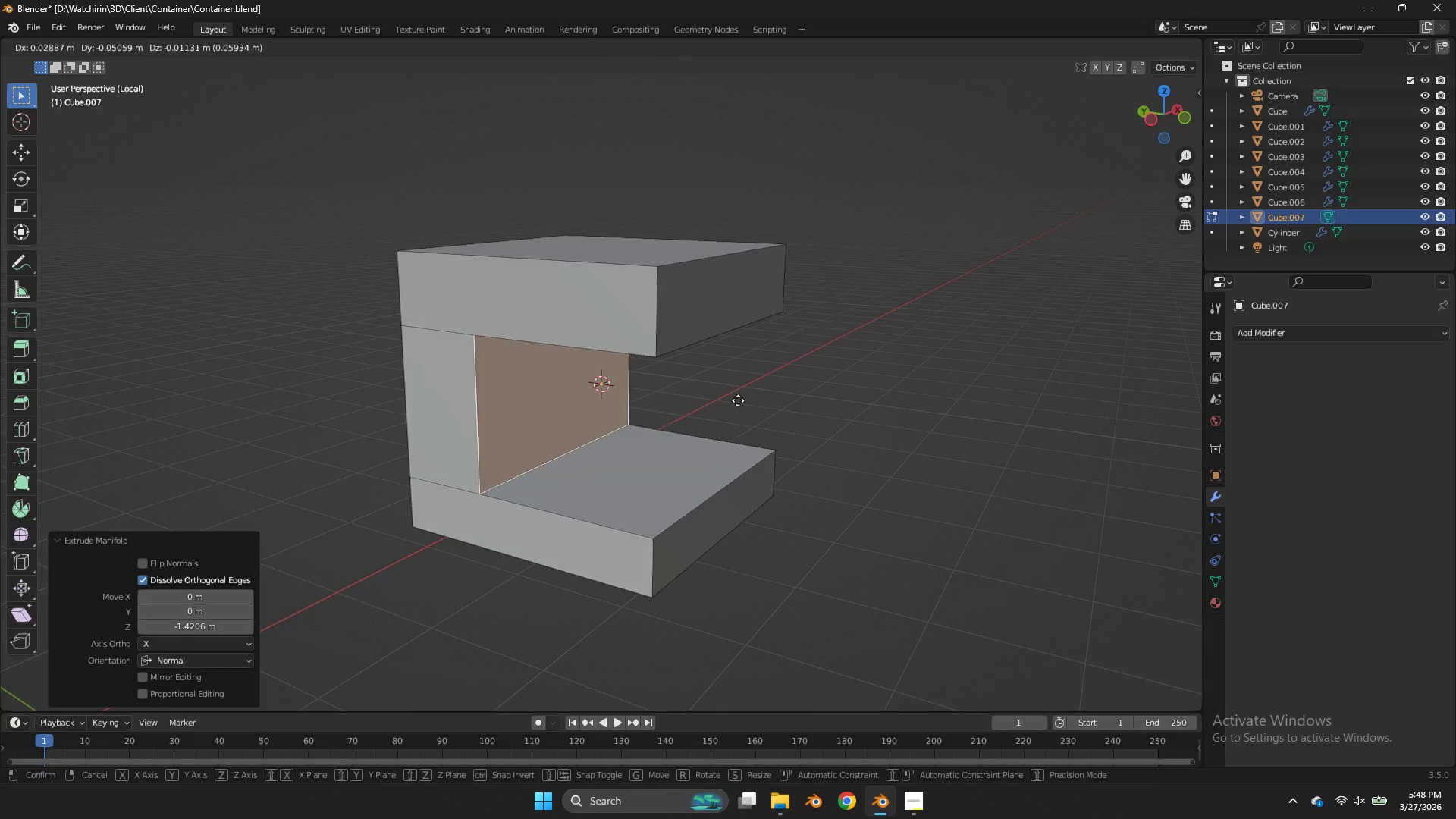 
right_click([736, 403])
 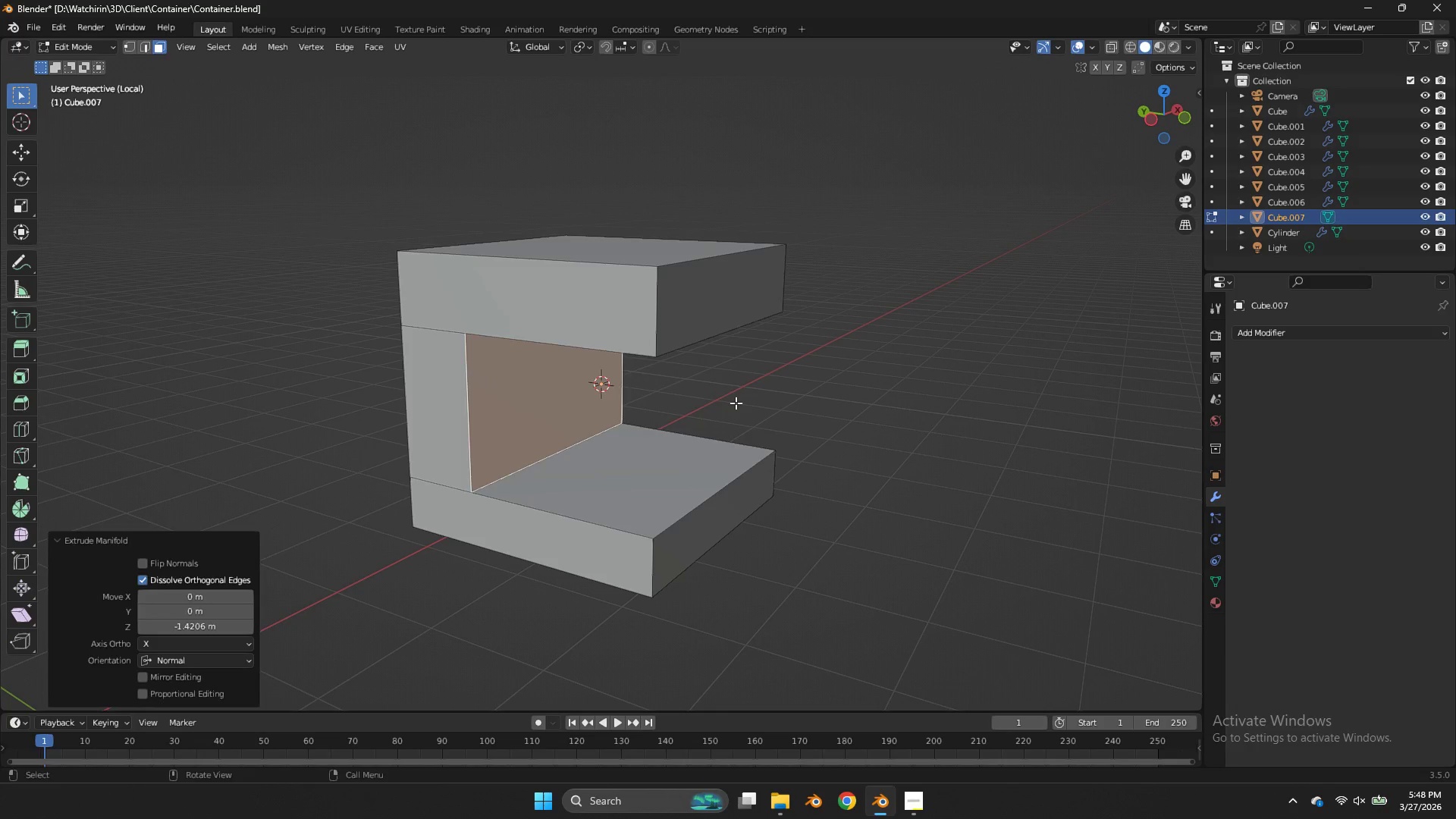 
key(Control+ControlLeft)
 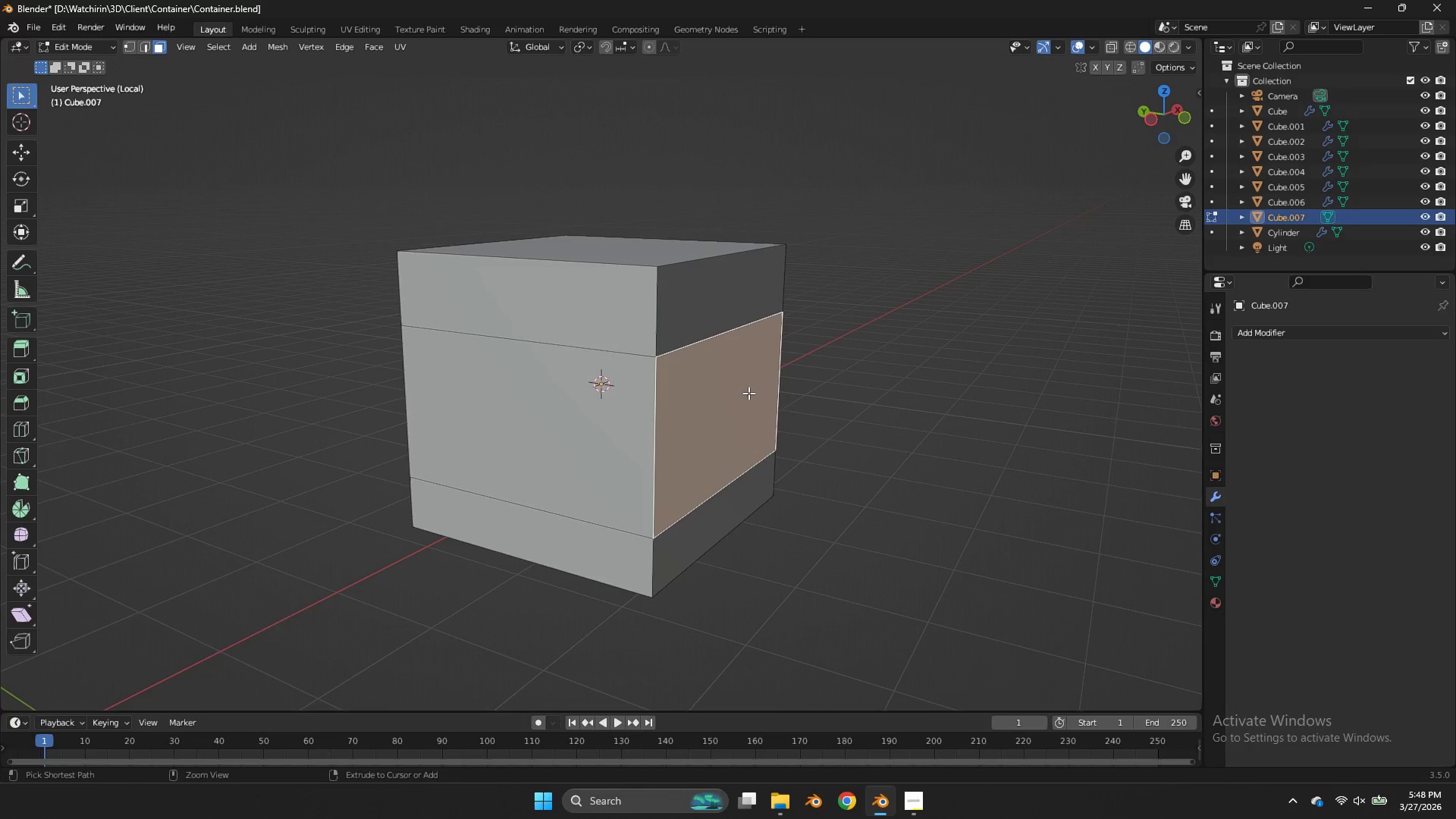 
key(Control+Z)
 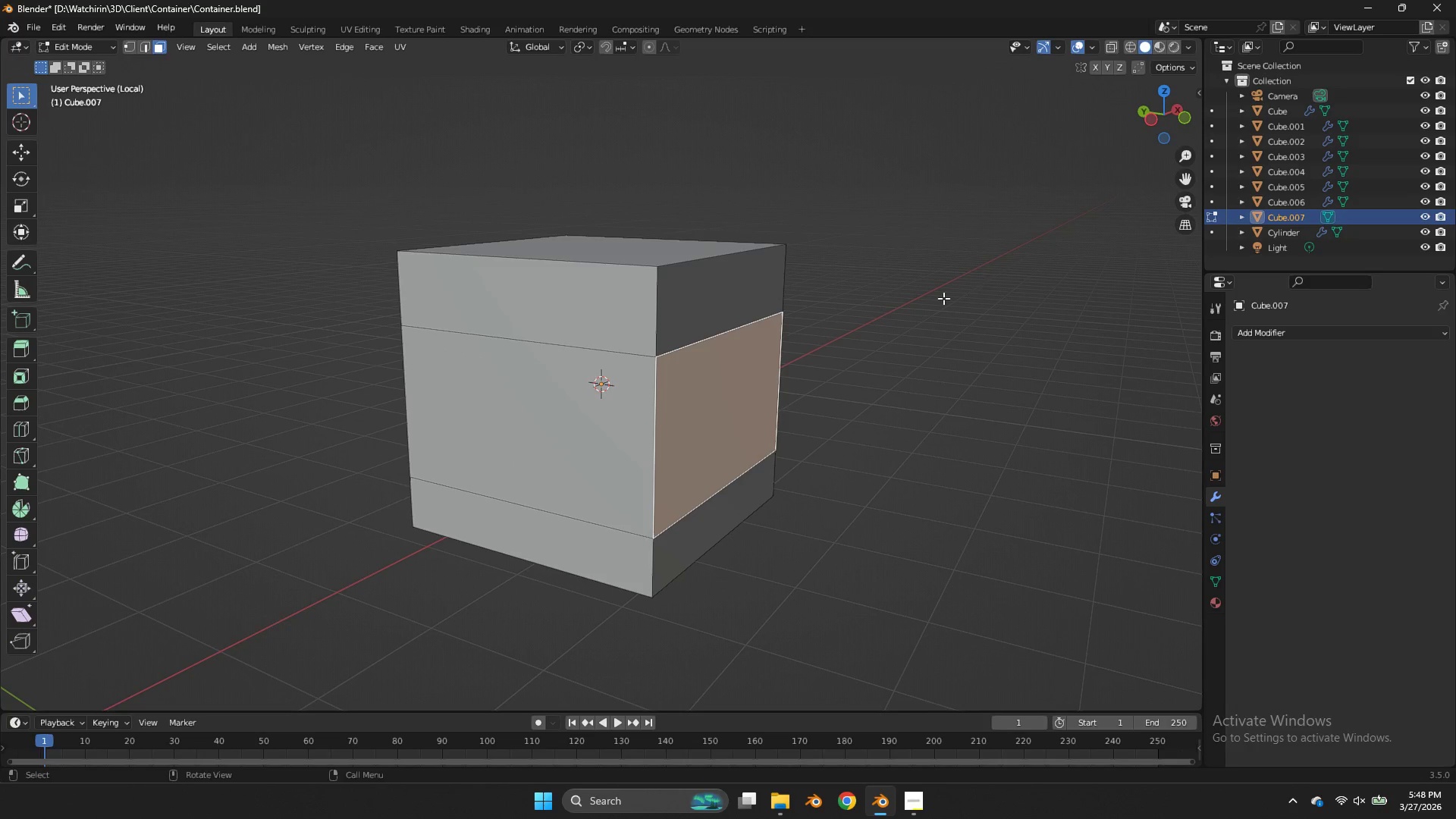 
key(Alt+AltLeft)
 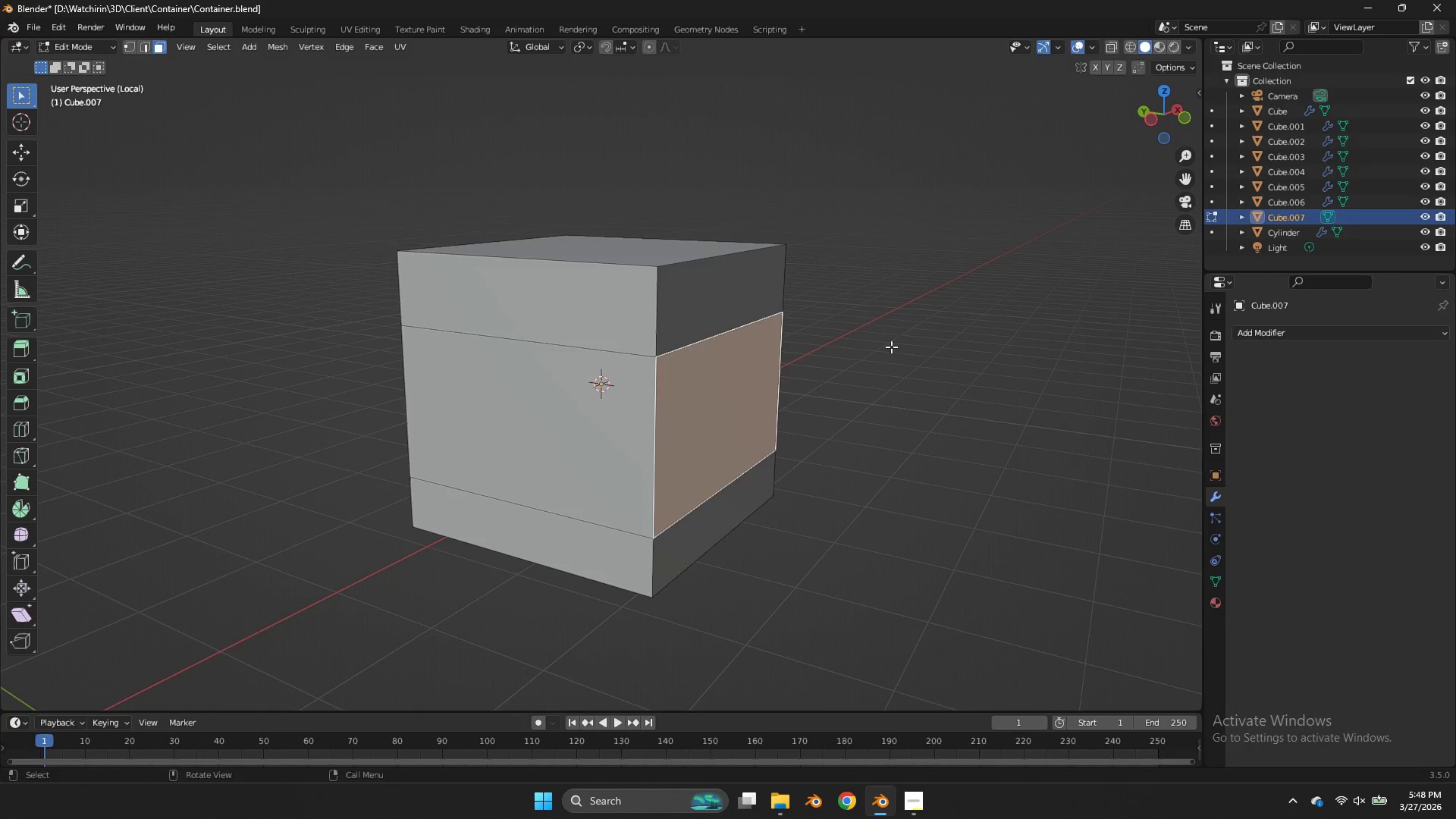 
key(G)
 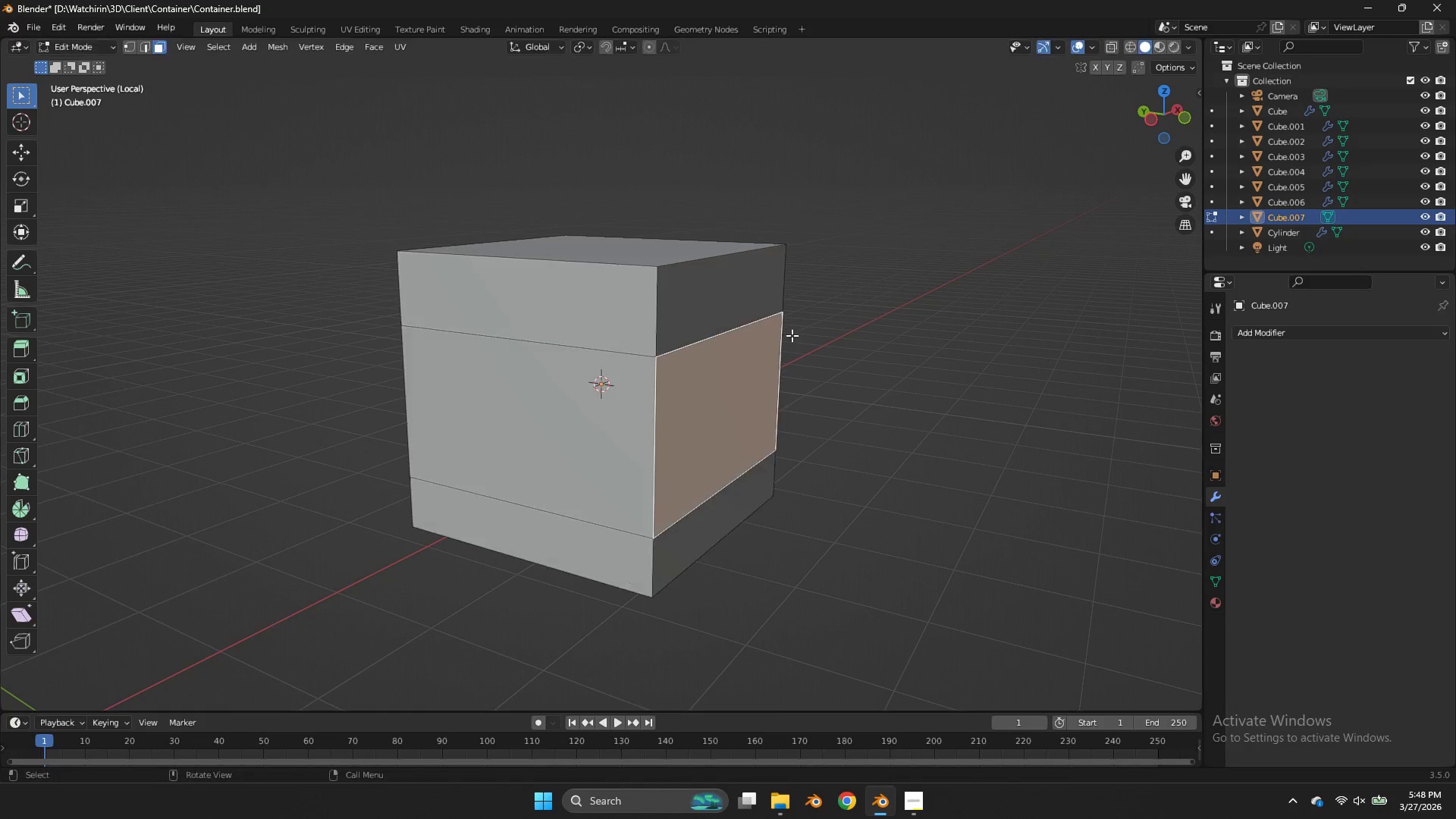 
right_click([792, 335])
 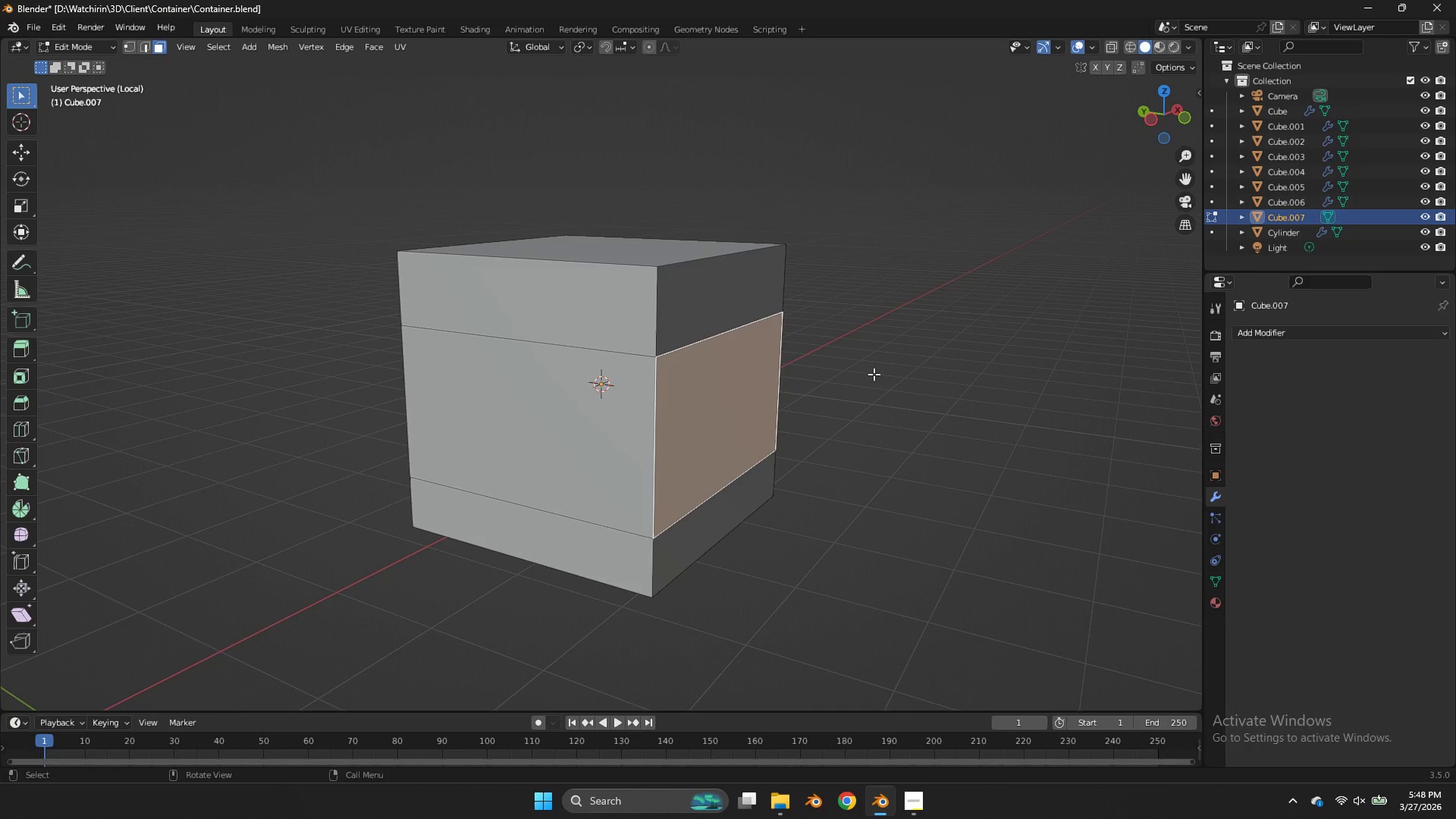 
key(Alt+AltLeft)
 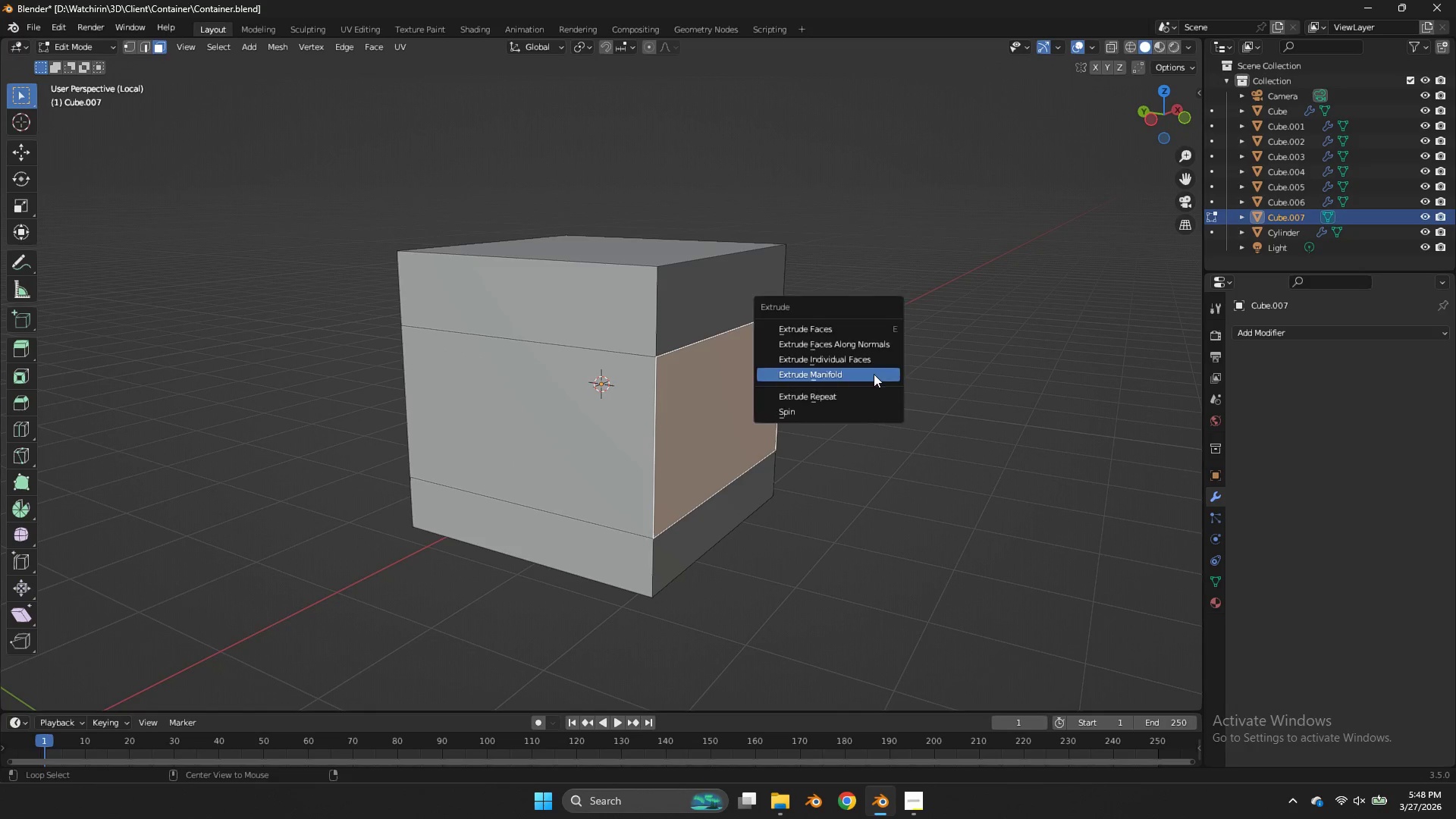 
key(Alt+E)
 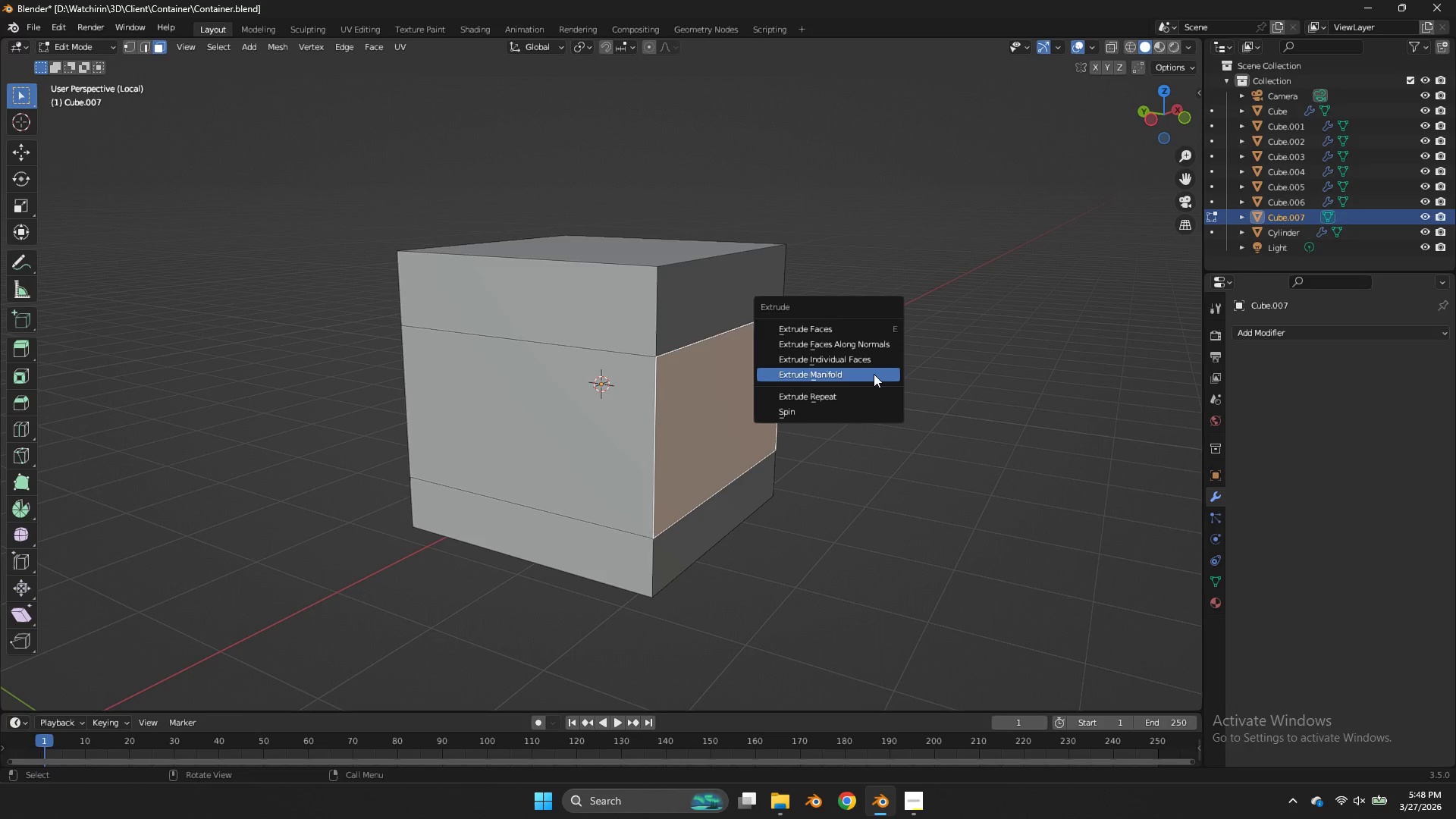 
left_click([874, 374])
 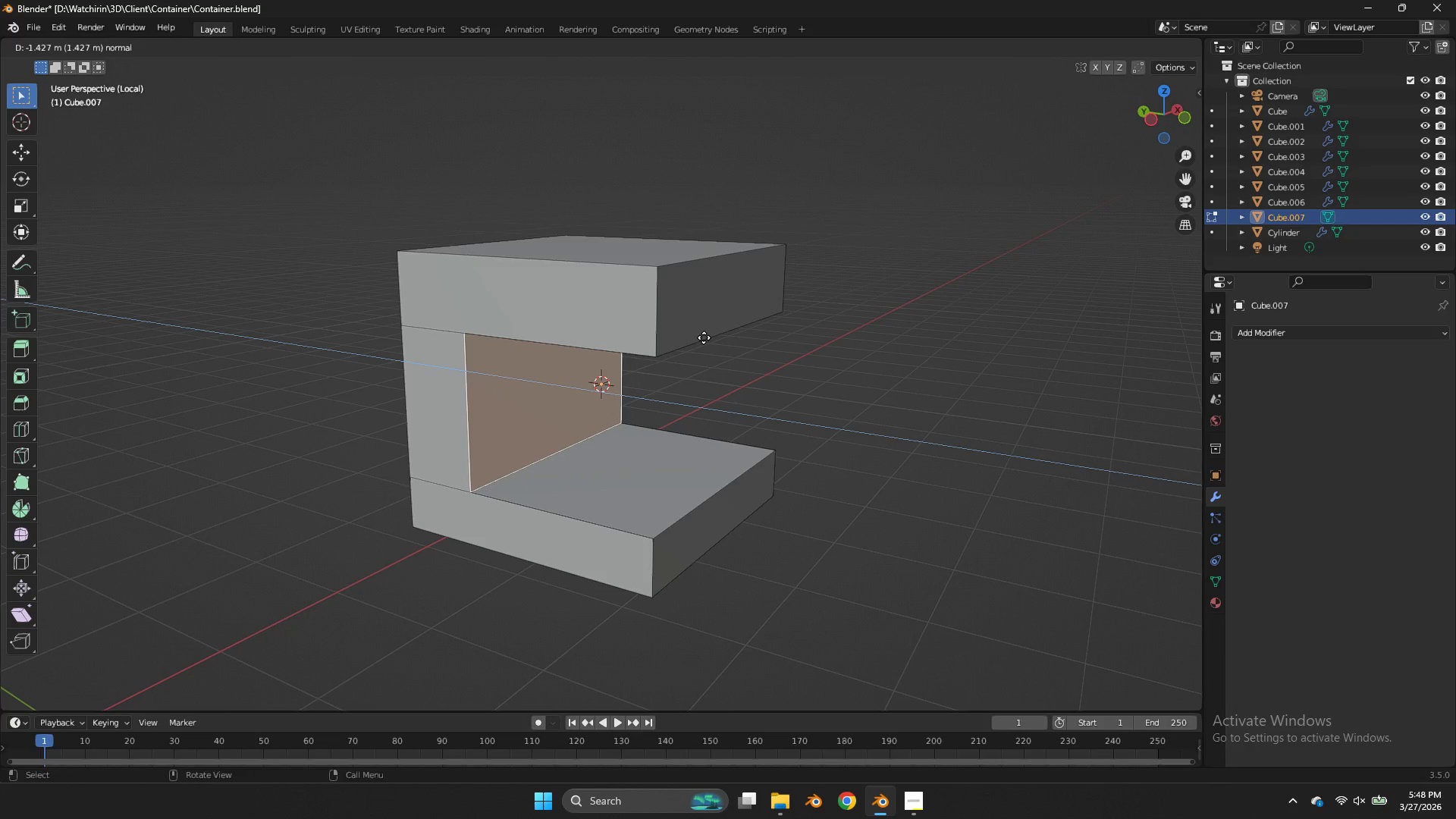 
left_click([704, 337])
 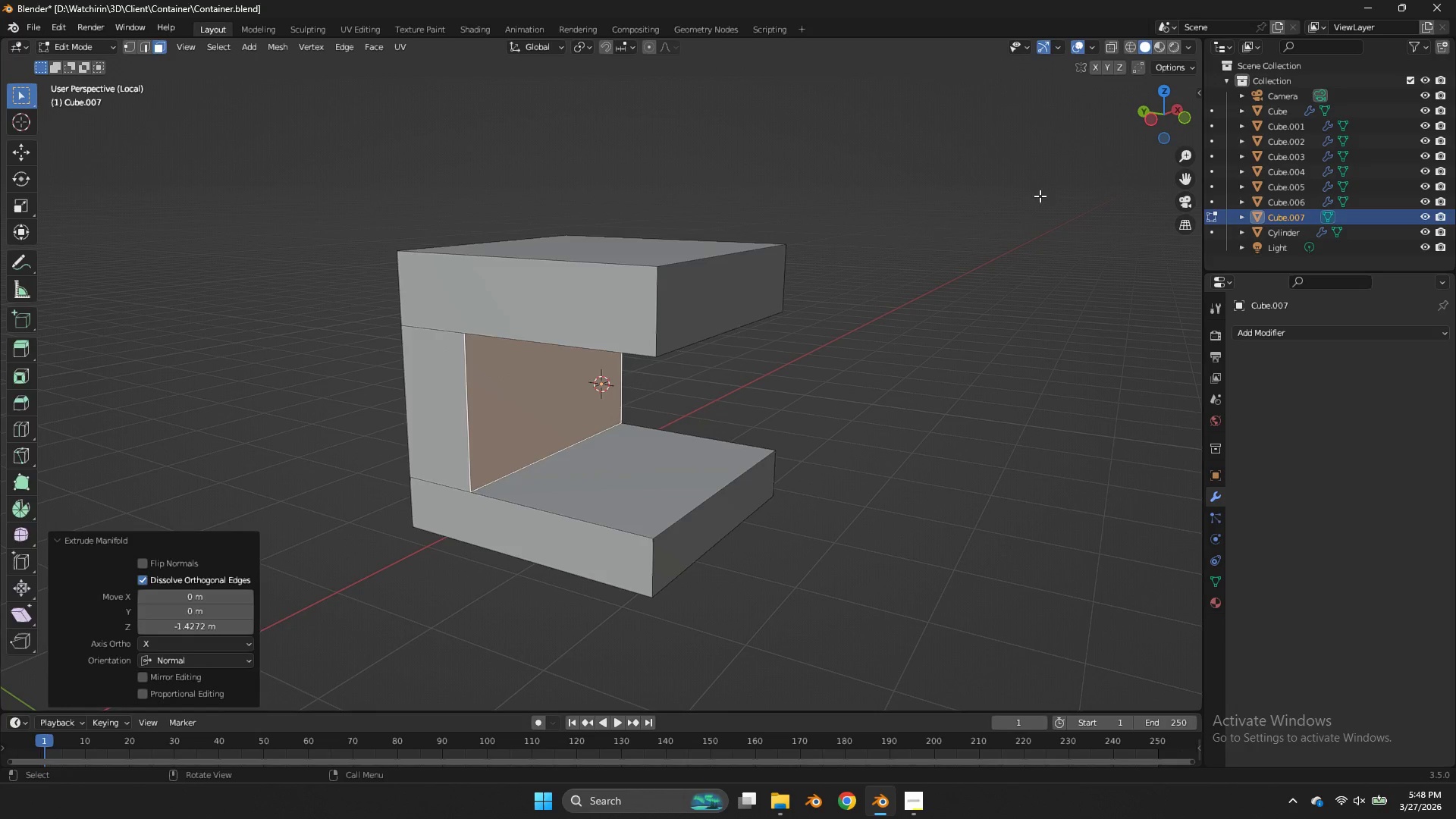 
key(Tab)
 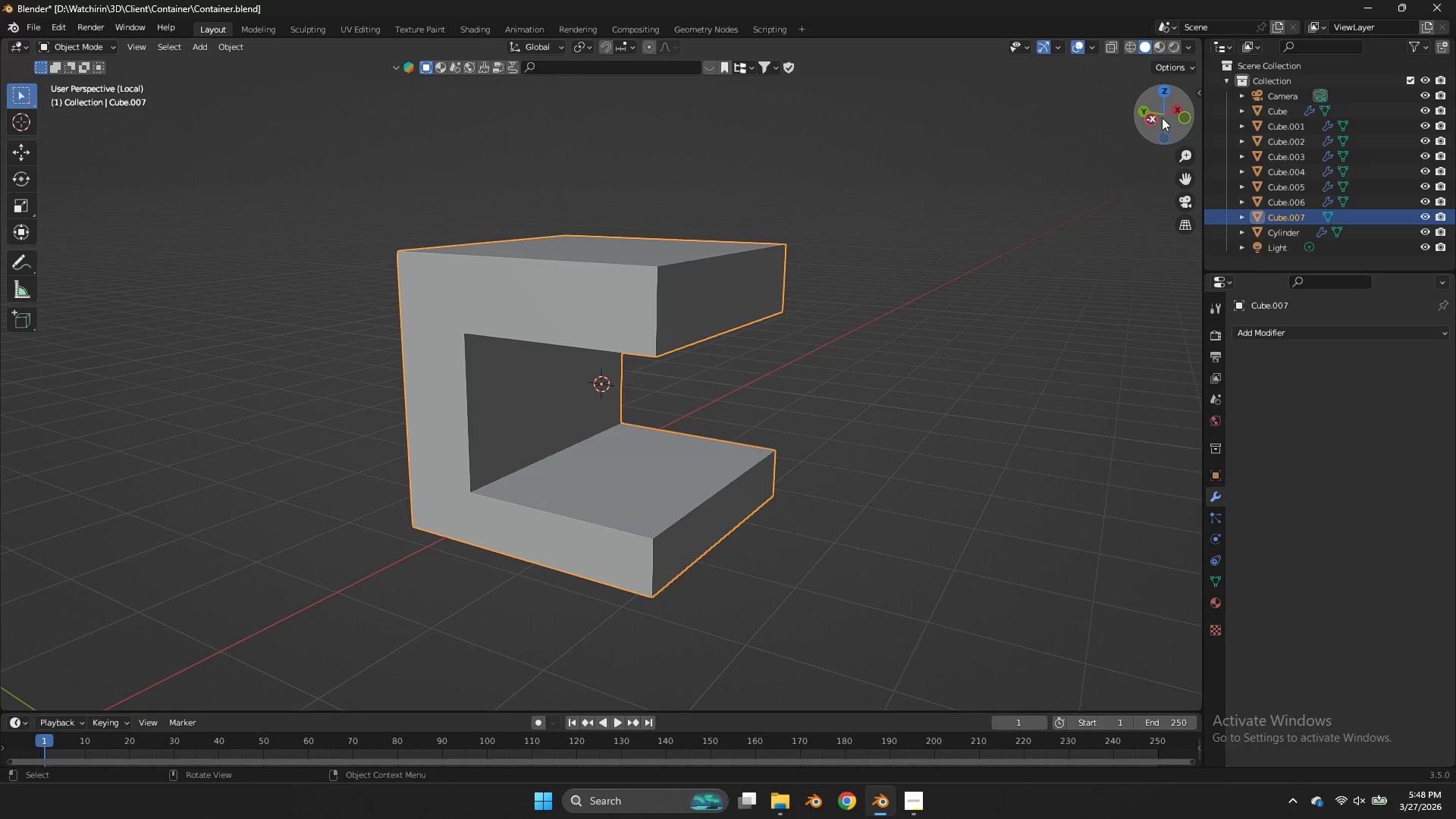 
left_click_drag(start_coordinate=[1160, 118], to_coordinate=[1184, 105])
 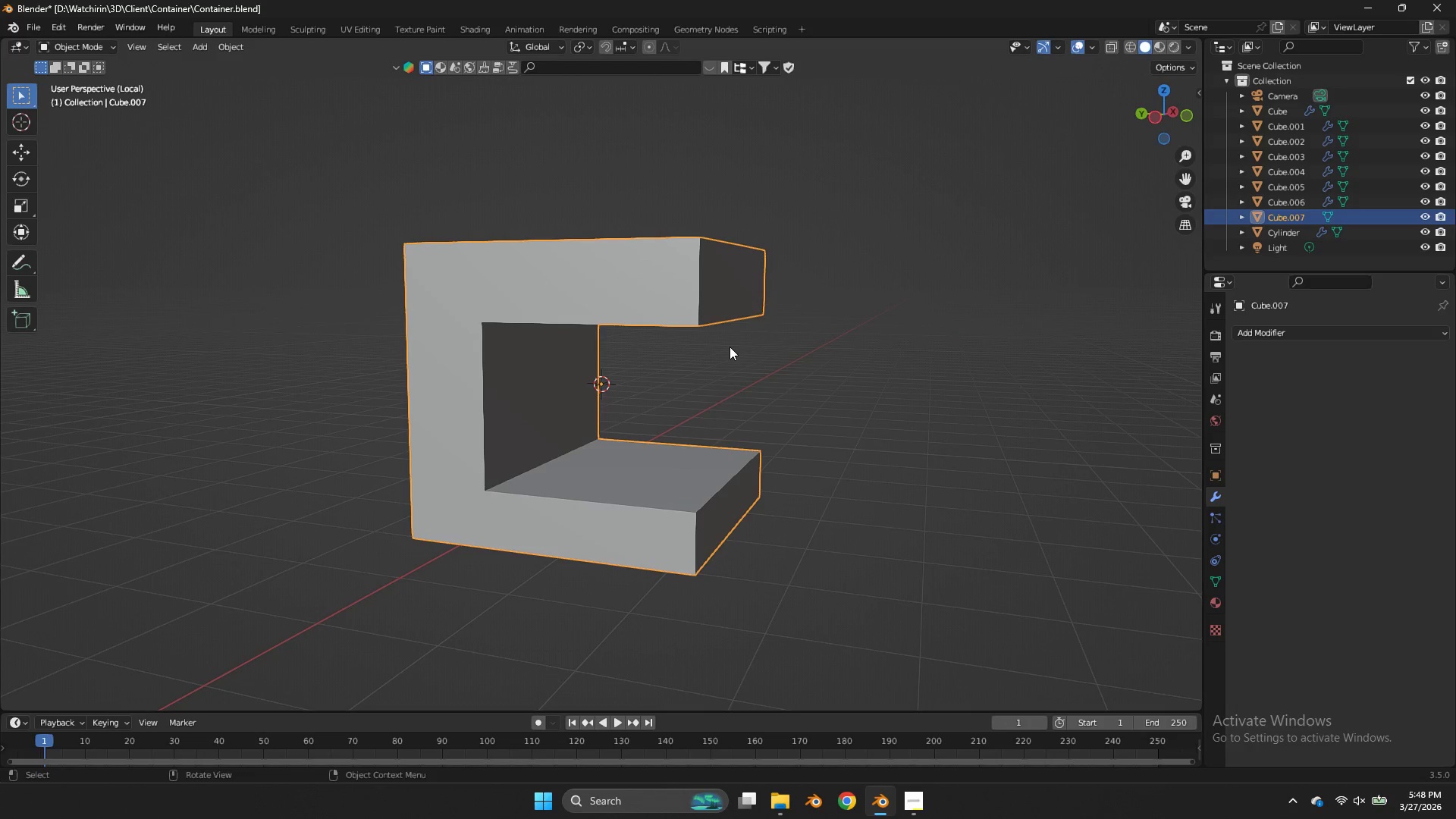 
type(sz)
 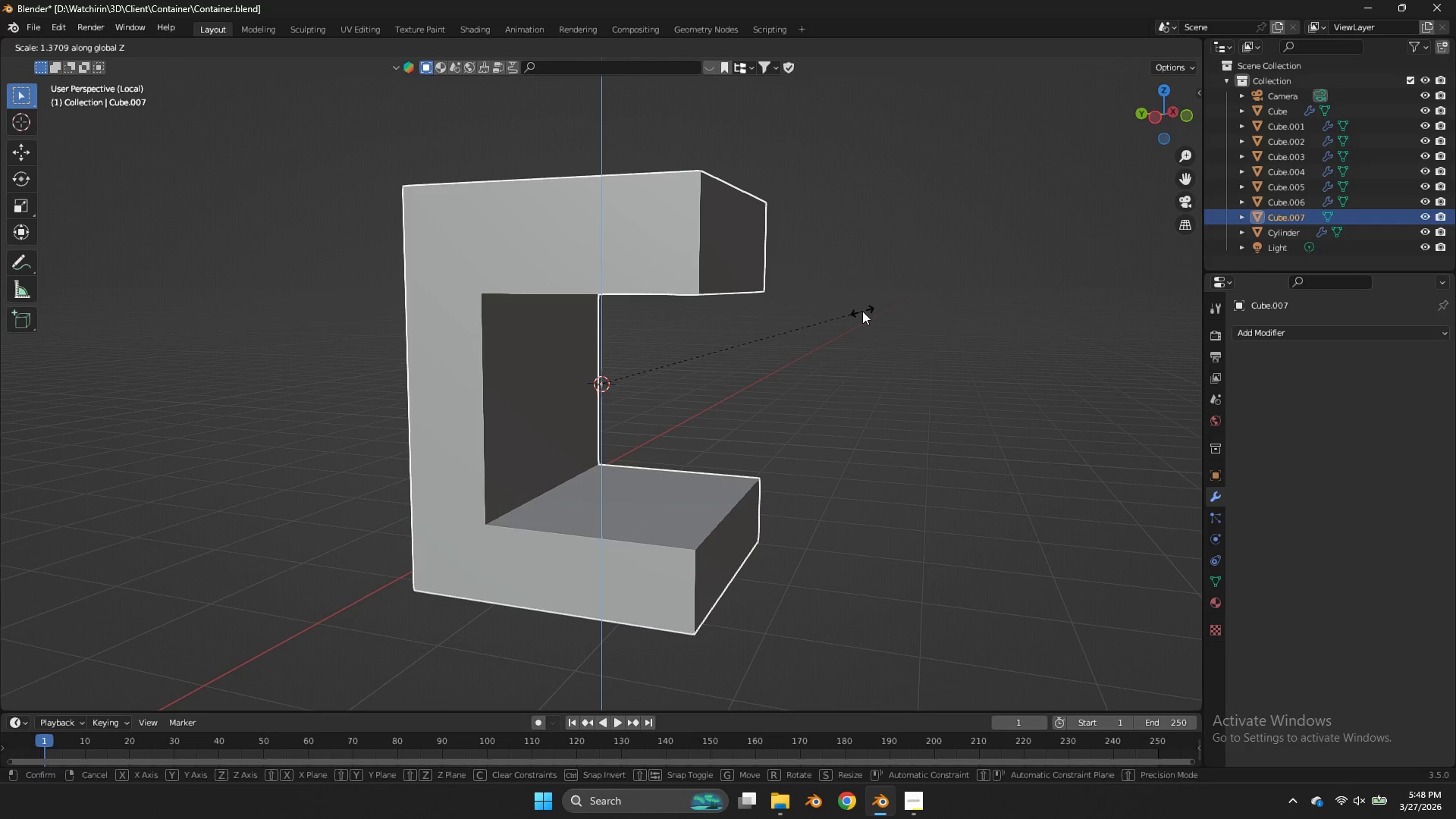 
left_click([862, 312])
 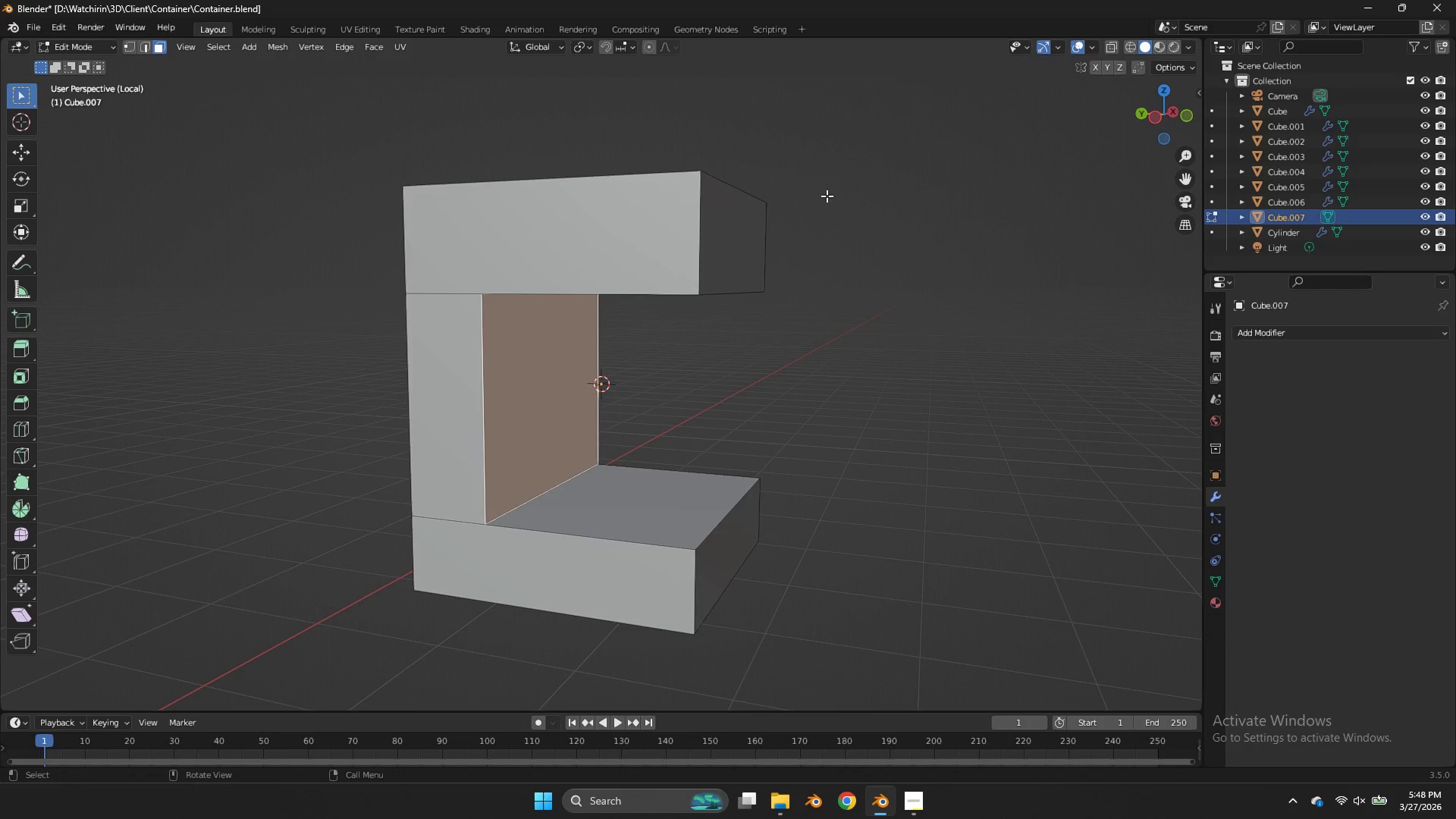 
key(Tab)
 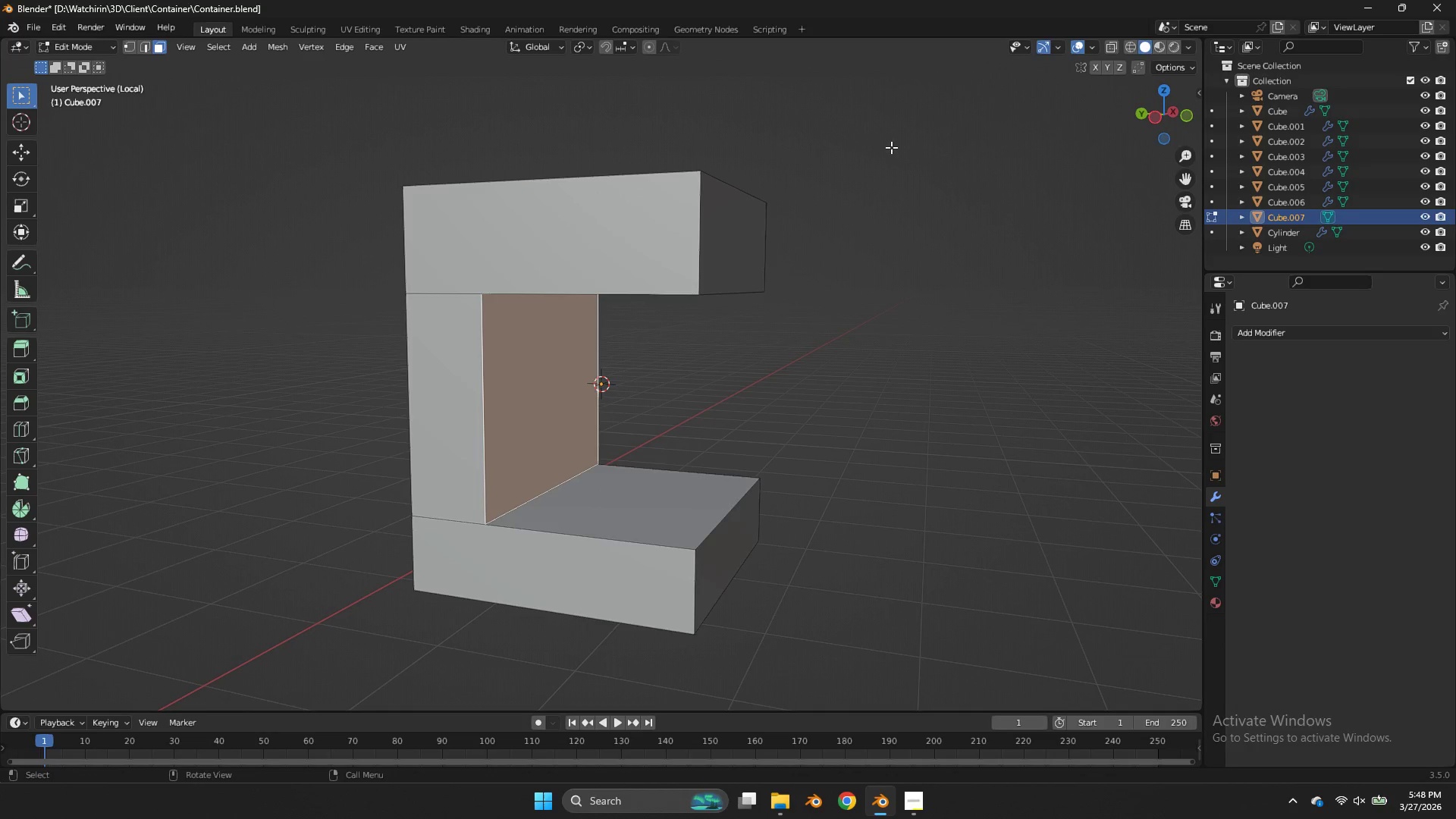 
key(Z)
 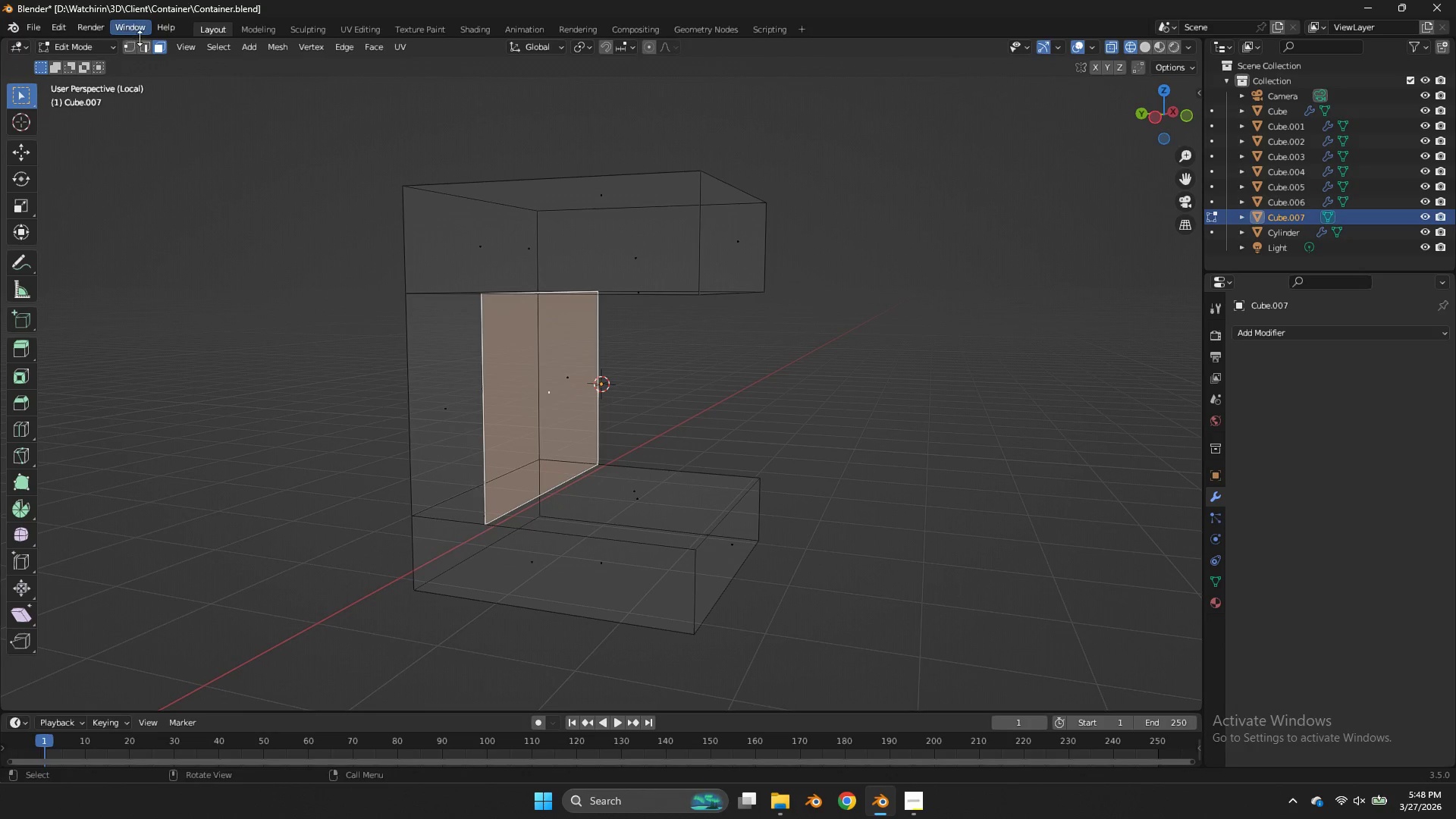 
double_click([149, 42])
 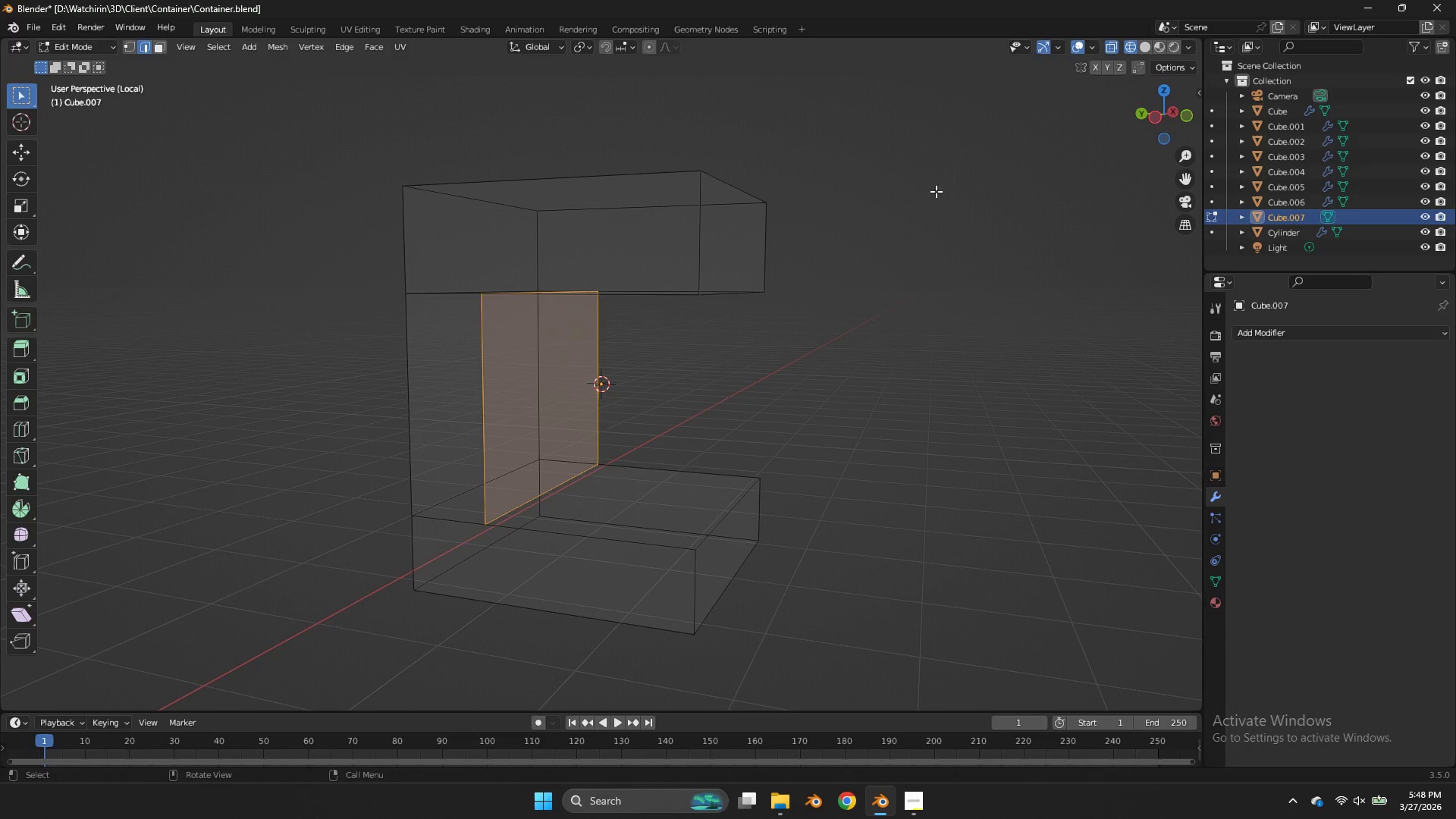 
left_click_drag(start_coordinate=[841, 151], to_coordinate=[209, 249])
 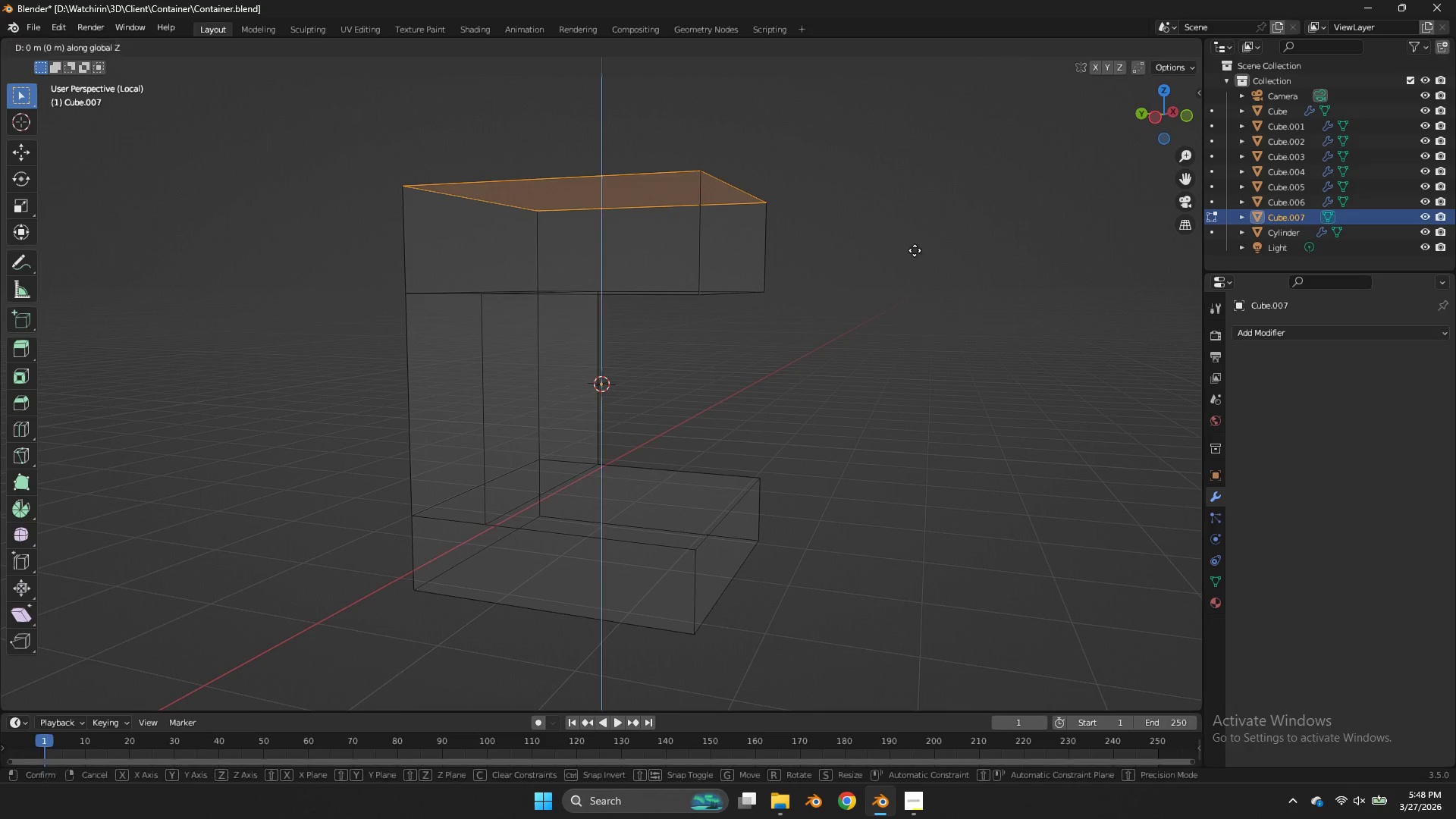 
type(gz)
 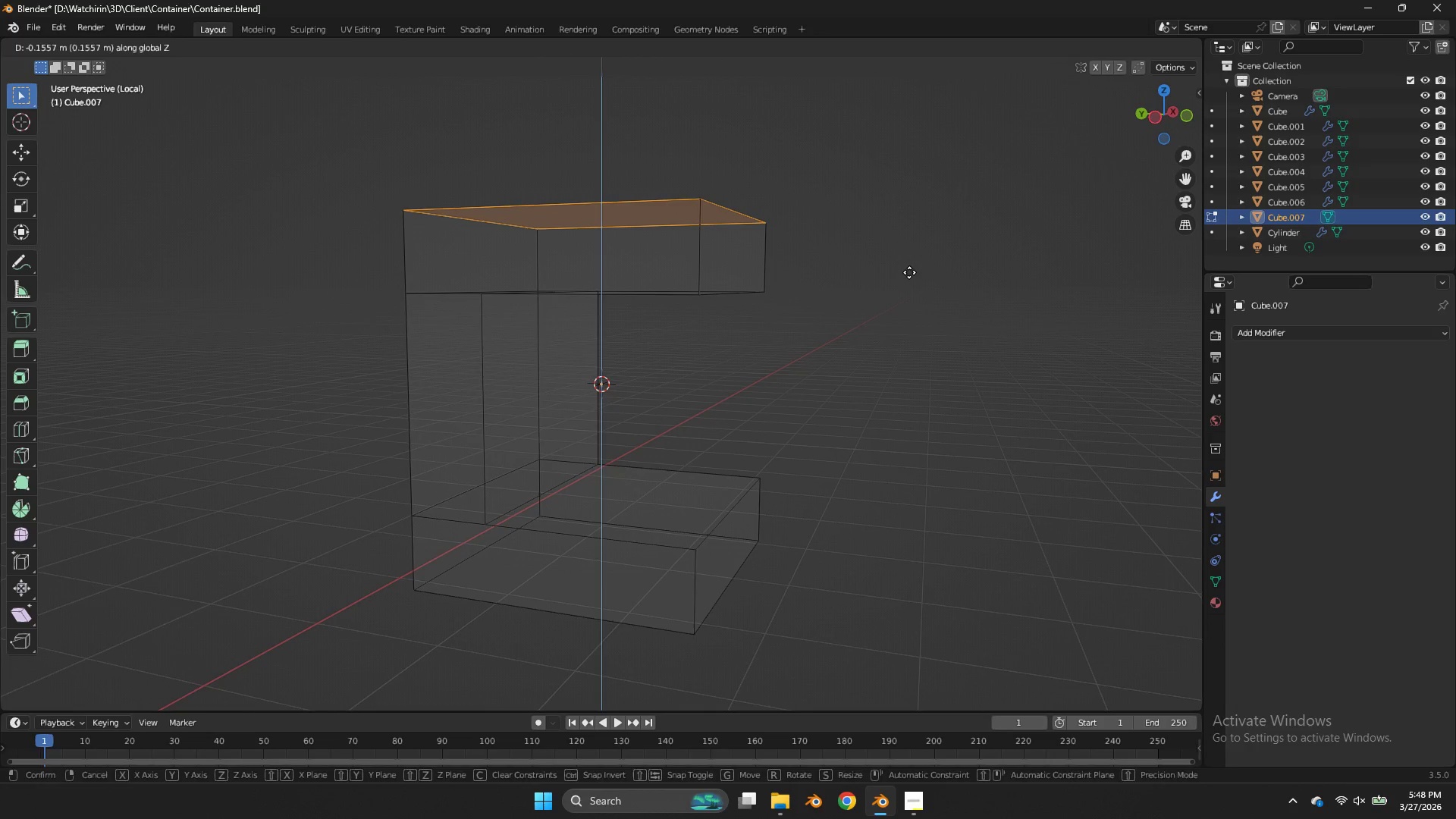 
left_click([909, 272])
 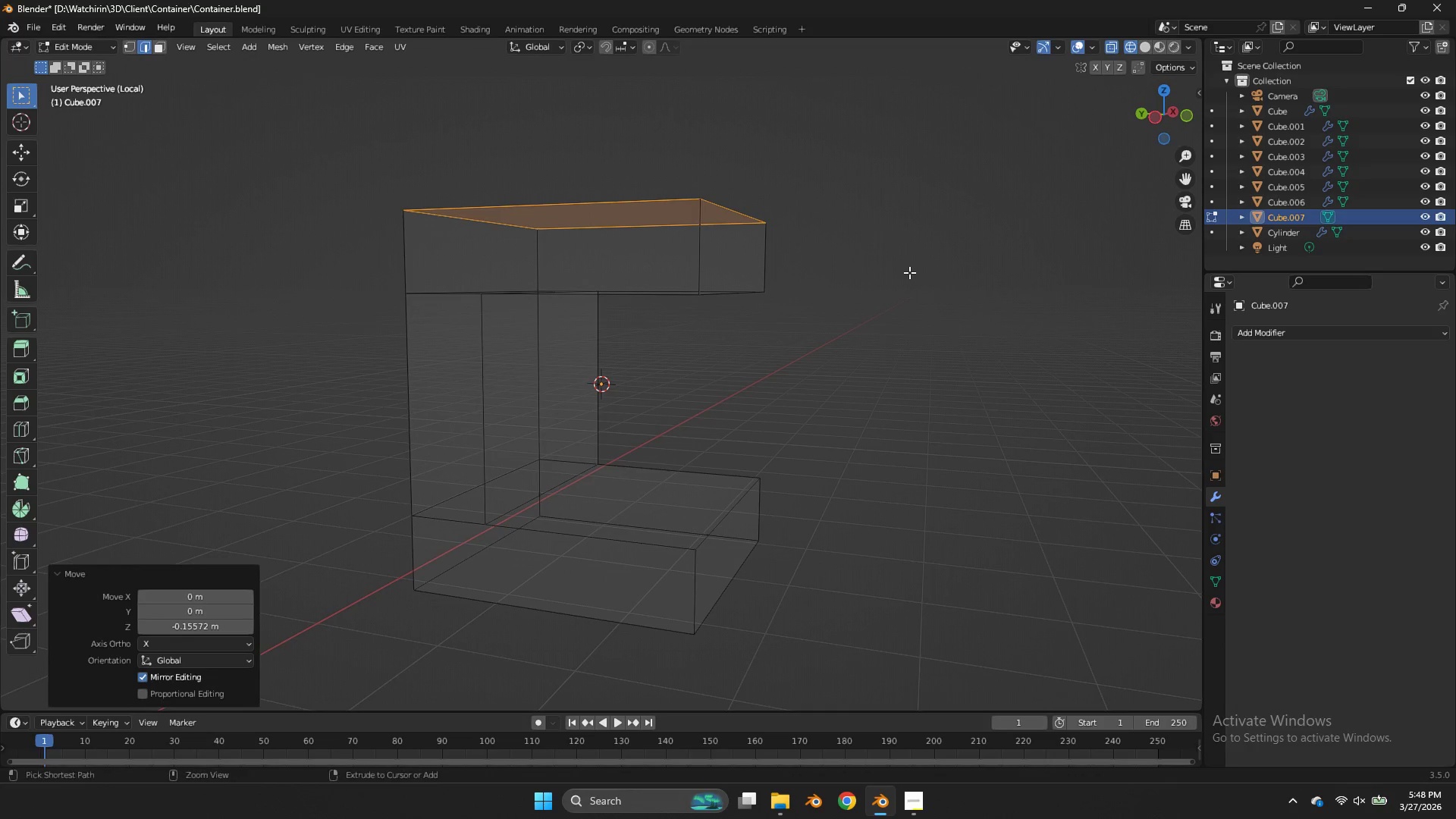 
key(Control+ControlLeft)
 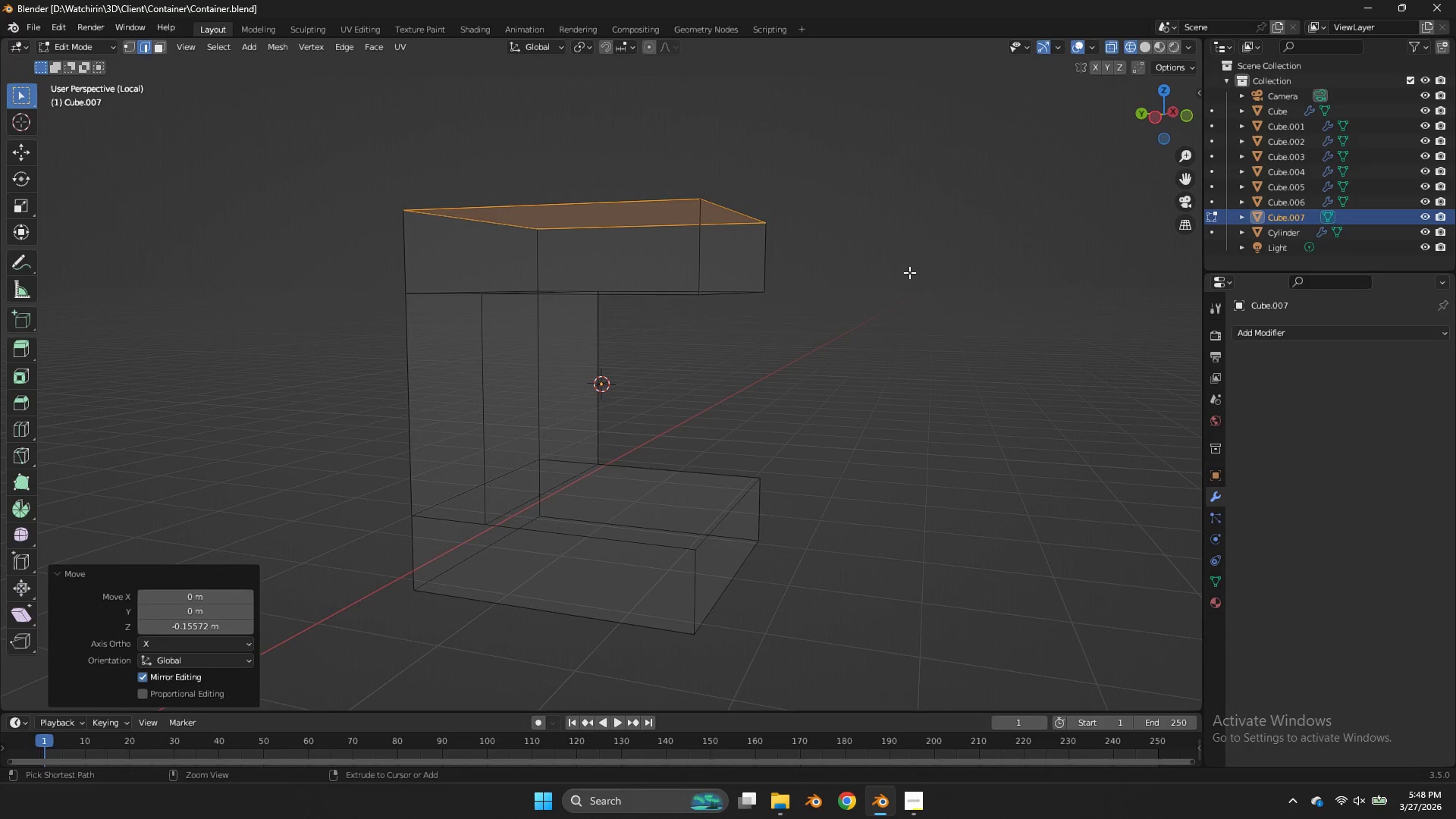 
key(Control+S)
 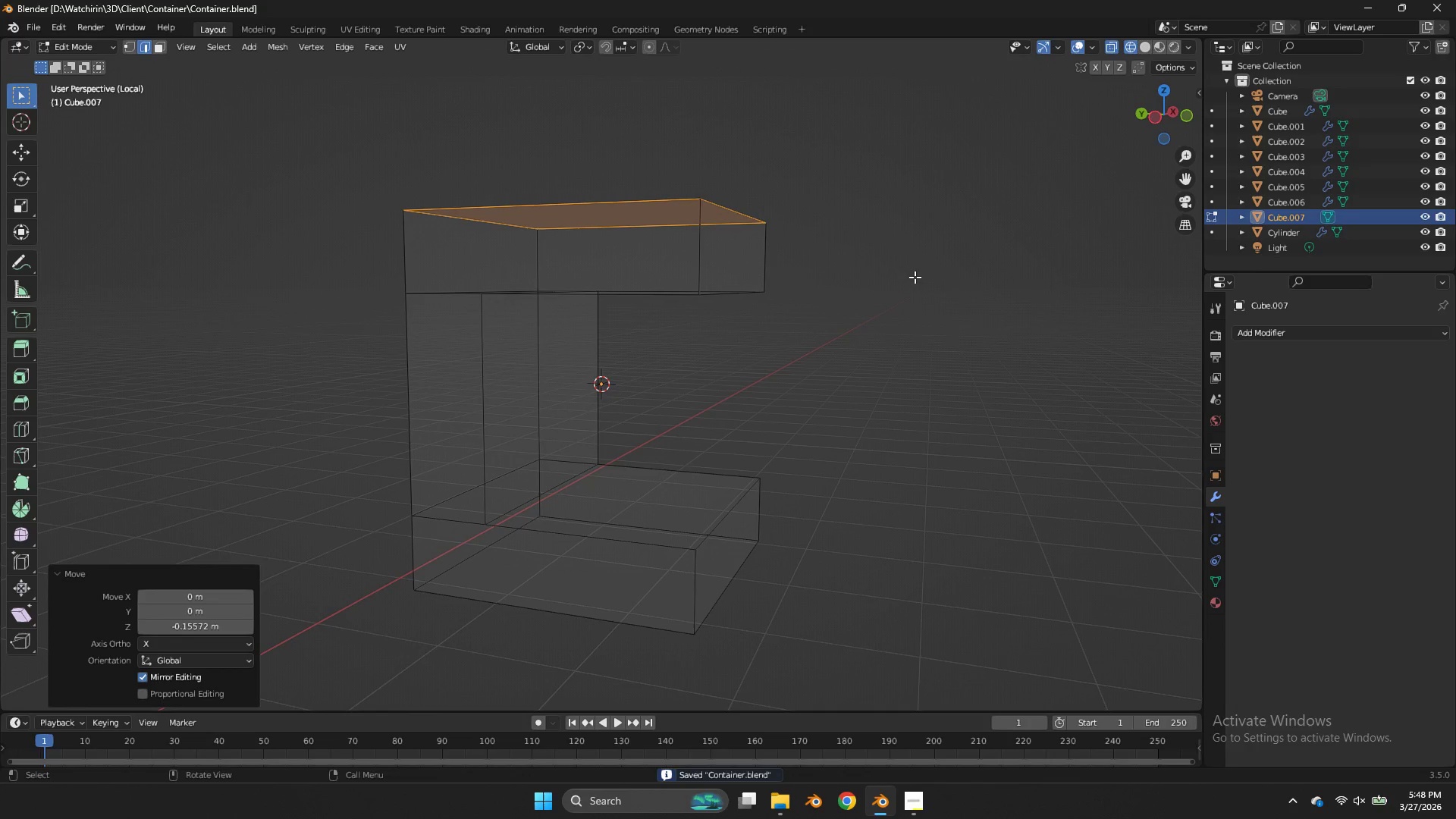 
key(Z)
 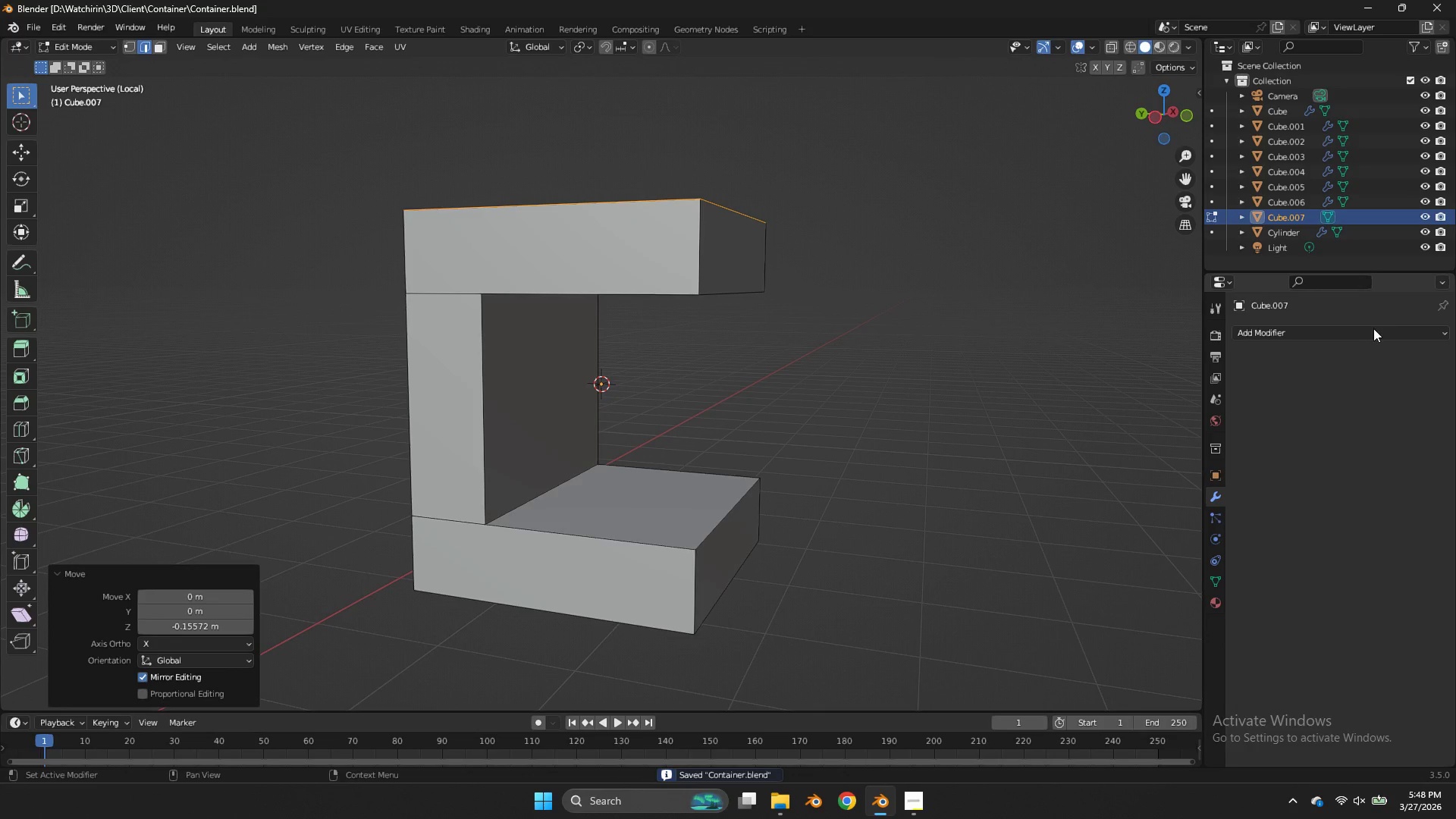 
left_click([1377, 335])
 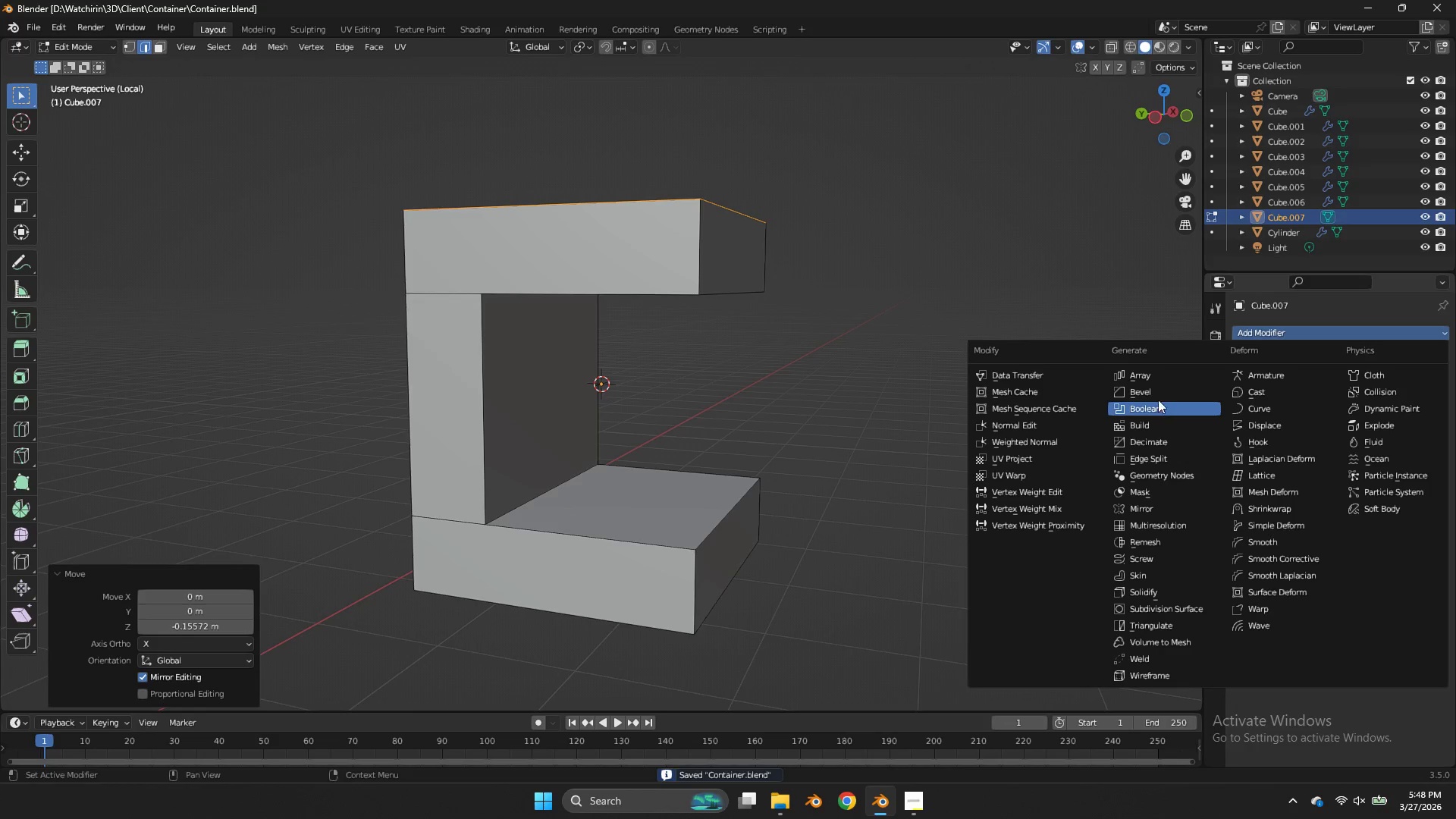 
left_click([1156, 388])
 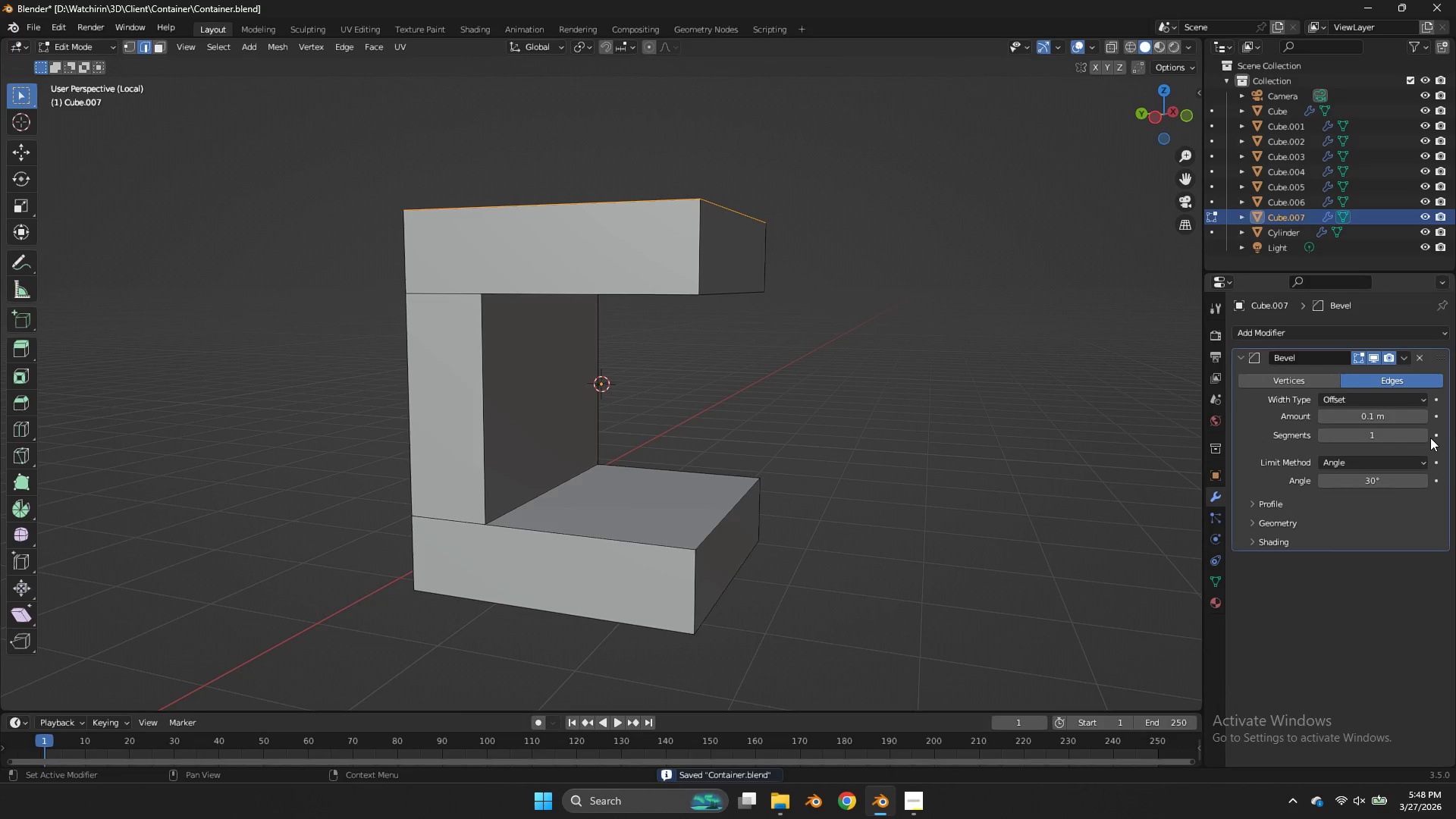 
double_click([1426, 432])
 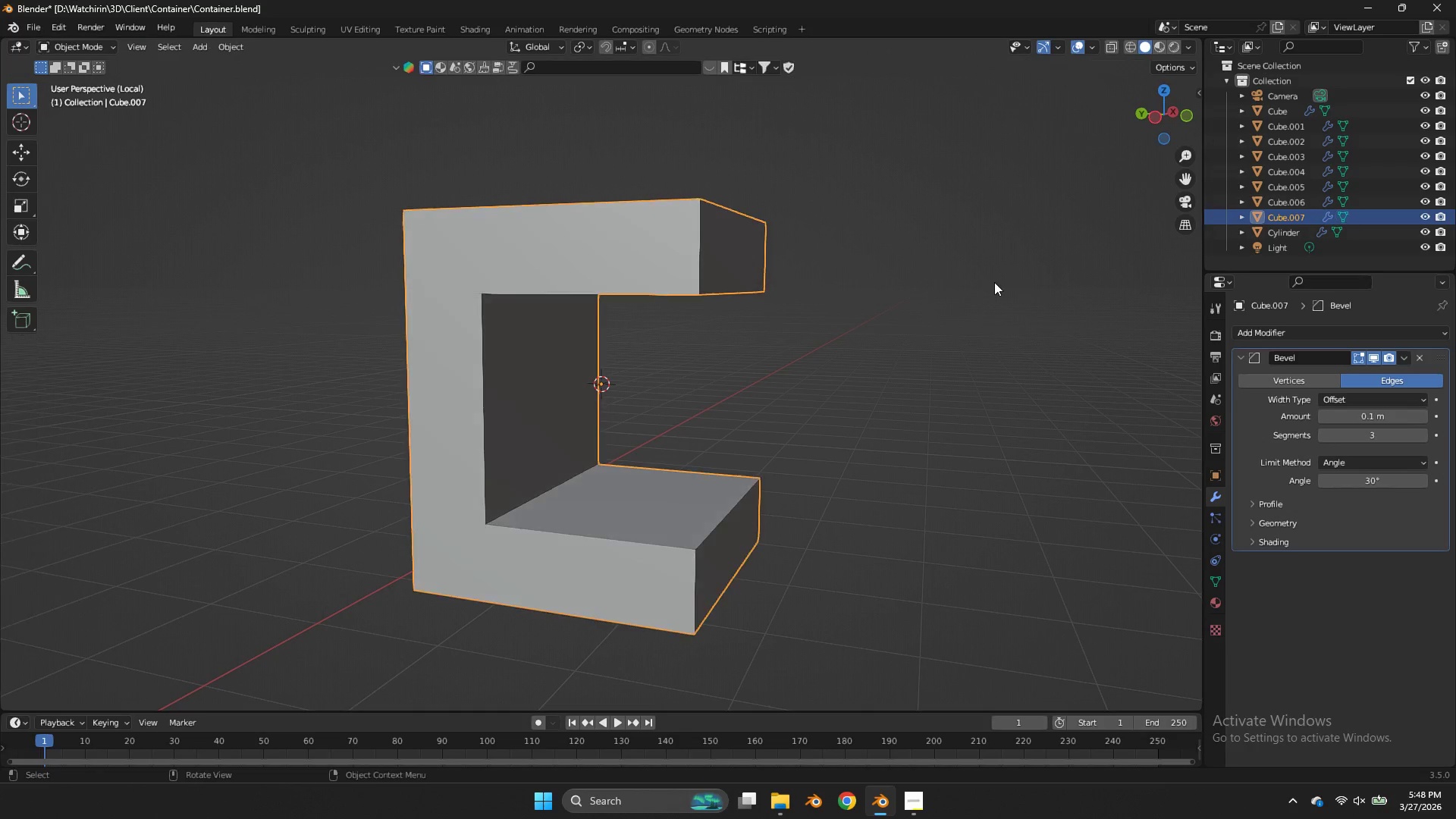 
key(Tab)
 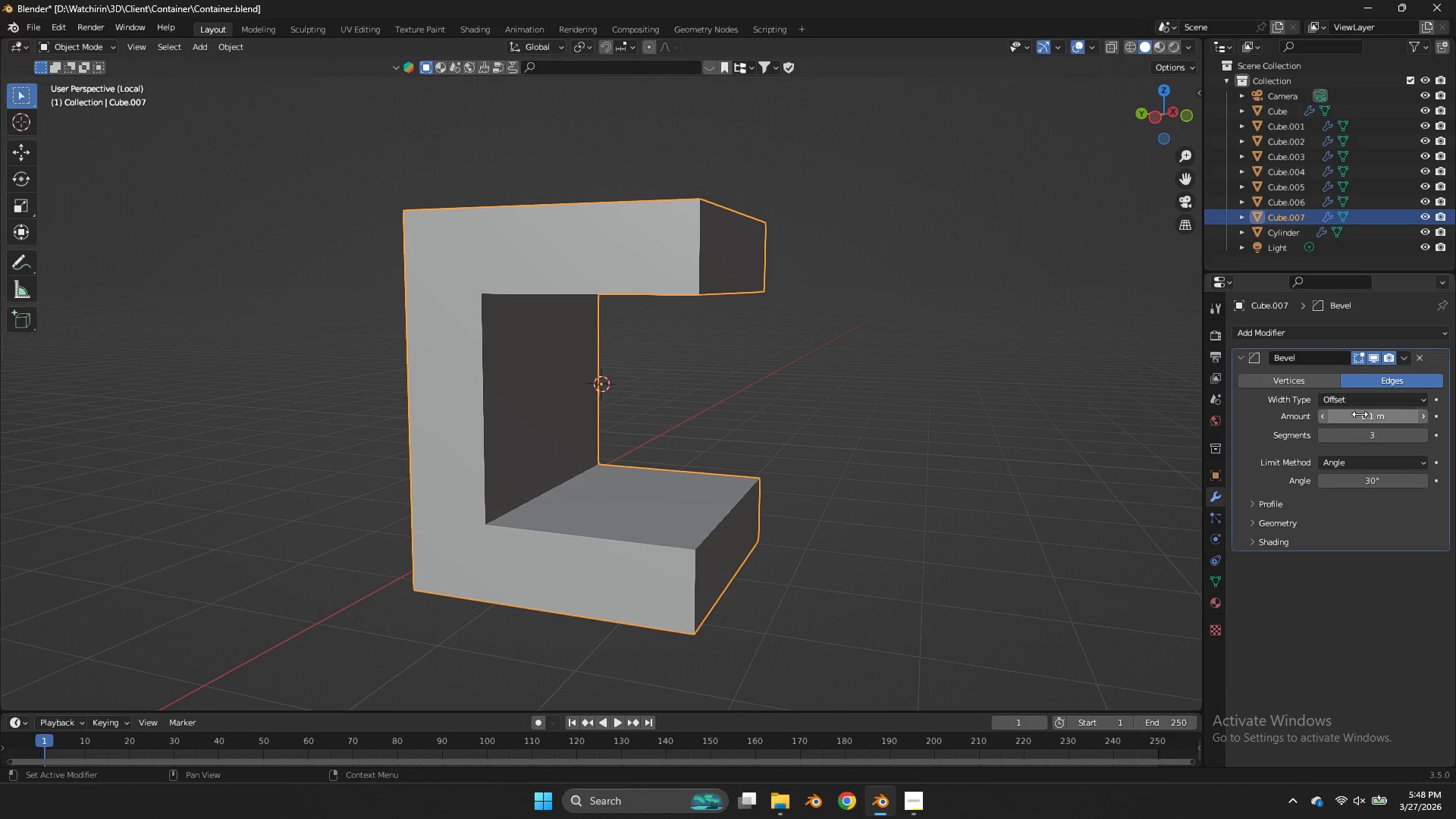 
left_click_drag(start_coordinate=[1360, 414], to_coordinate=[666, 413])
 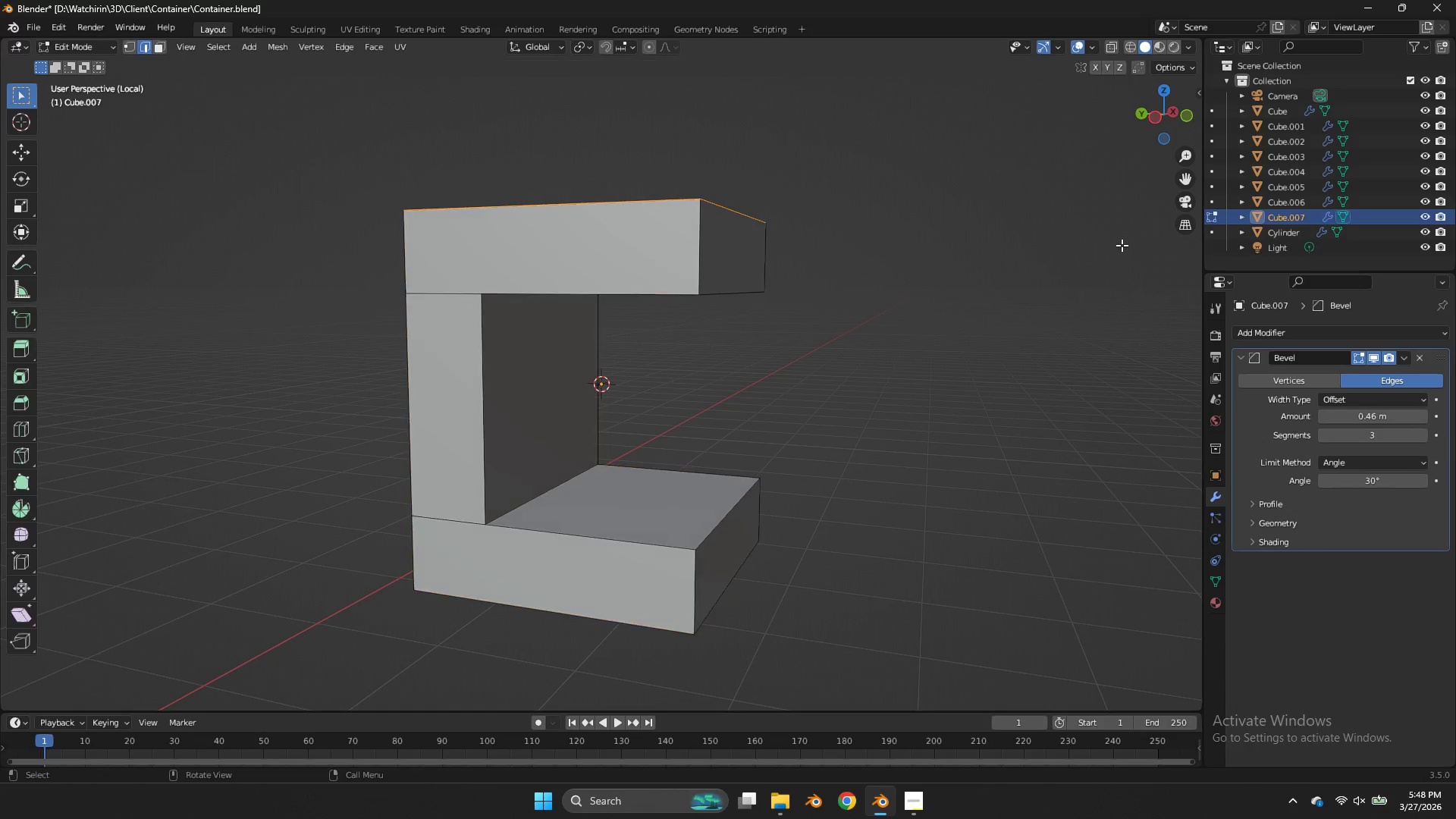 
key(Tab)
 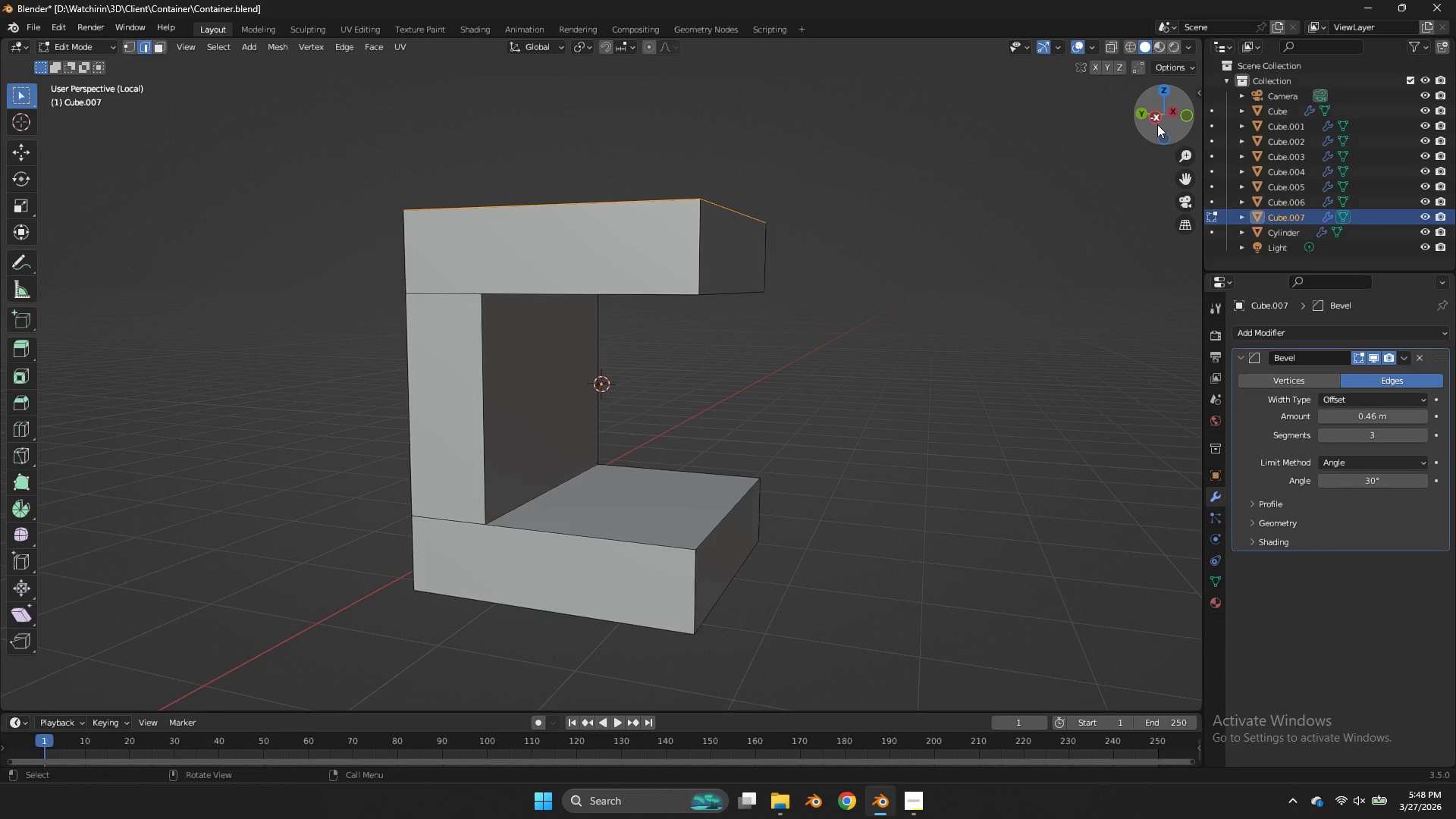 
key(Tab)
 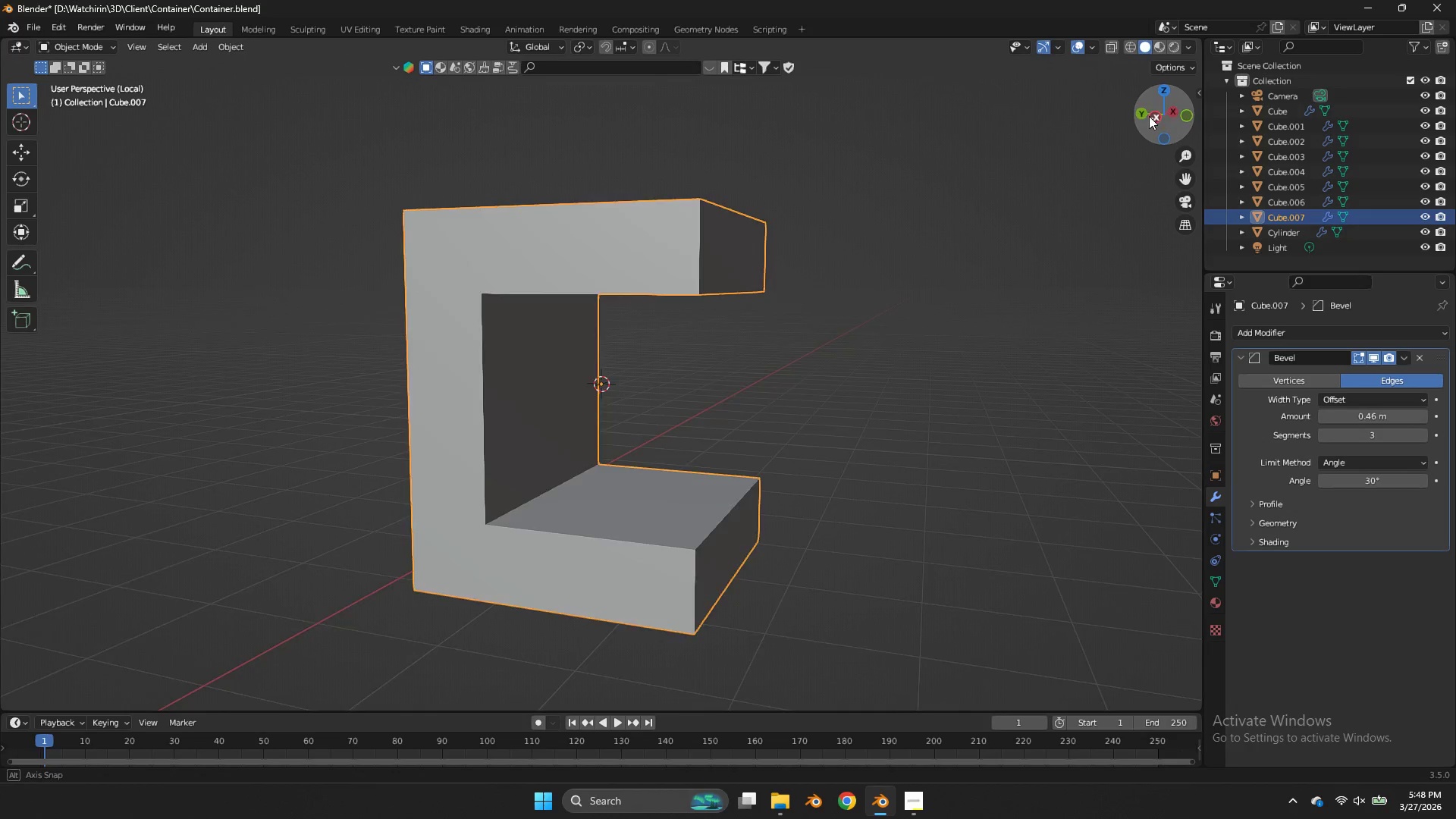 
left_click_drag(start_coordinate=[1153, 116], to_coordinate=[1065, 131])
 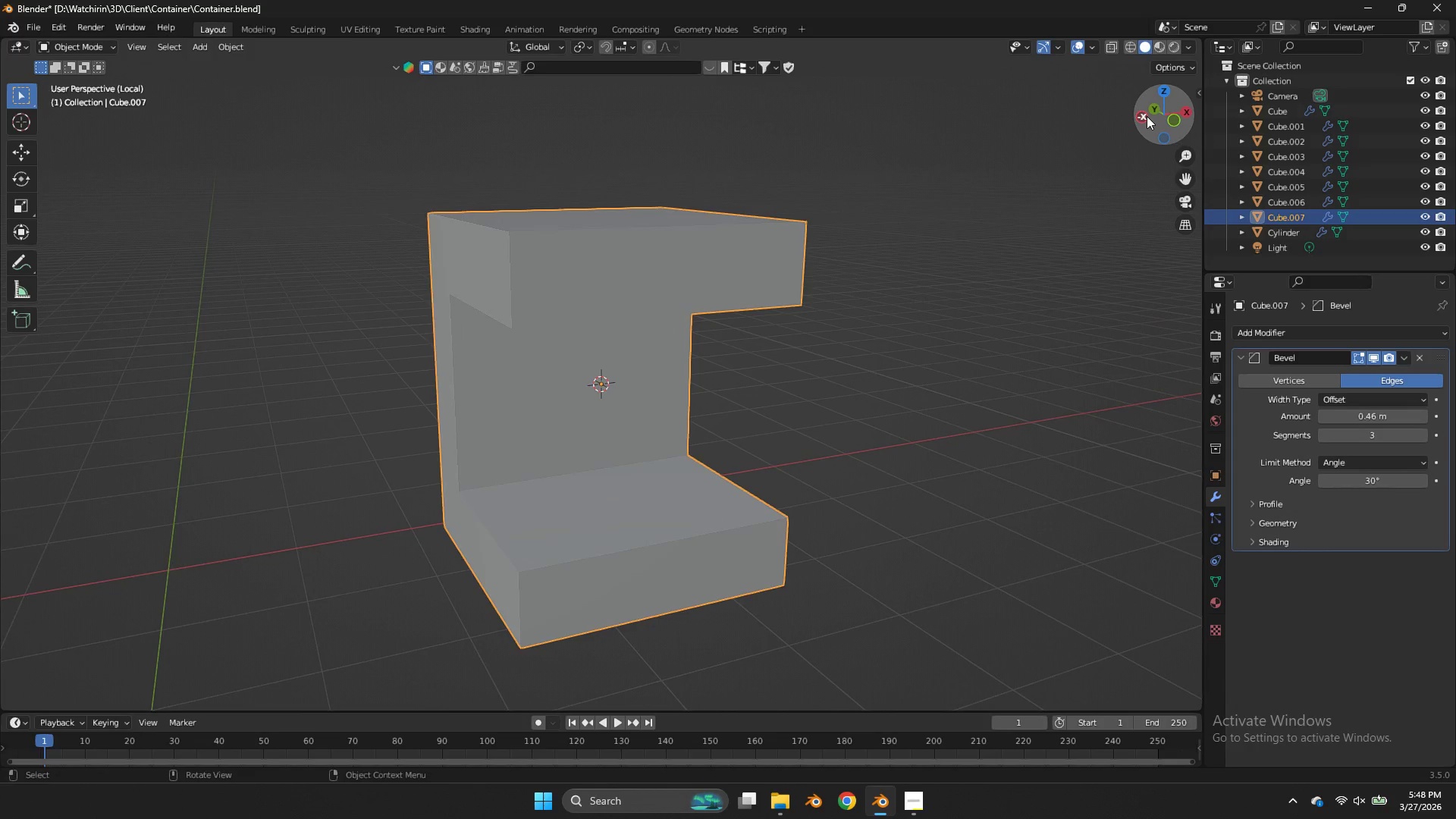 
key(Tab)
 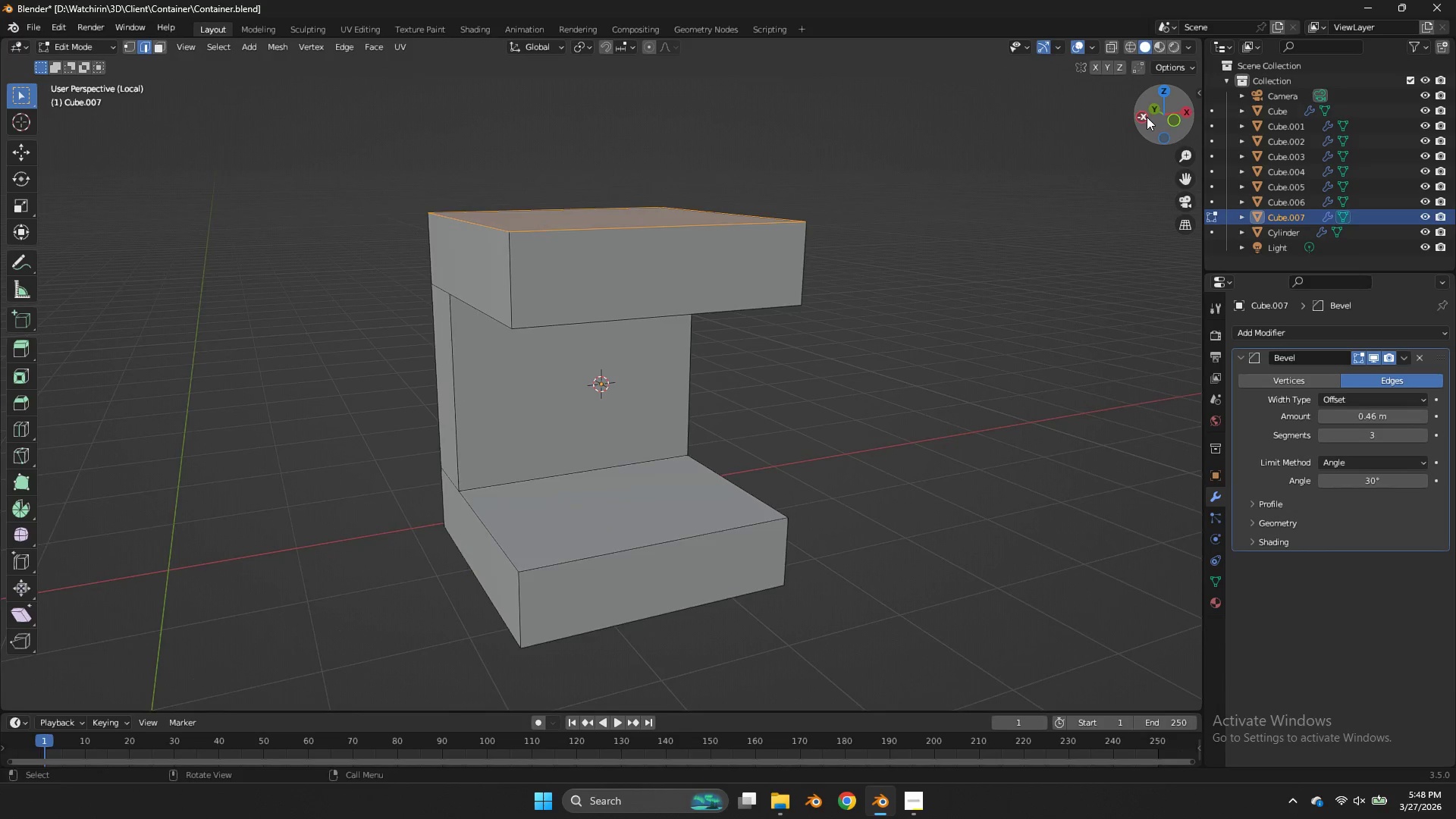 
left_click_drag(start_coordinate=[1147, 116], to_coordinate=[1191, 109])
 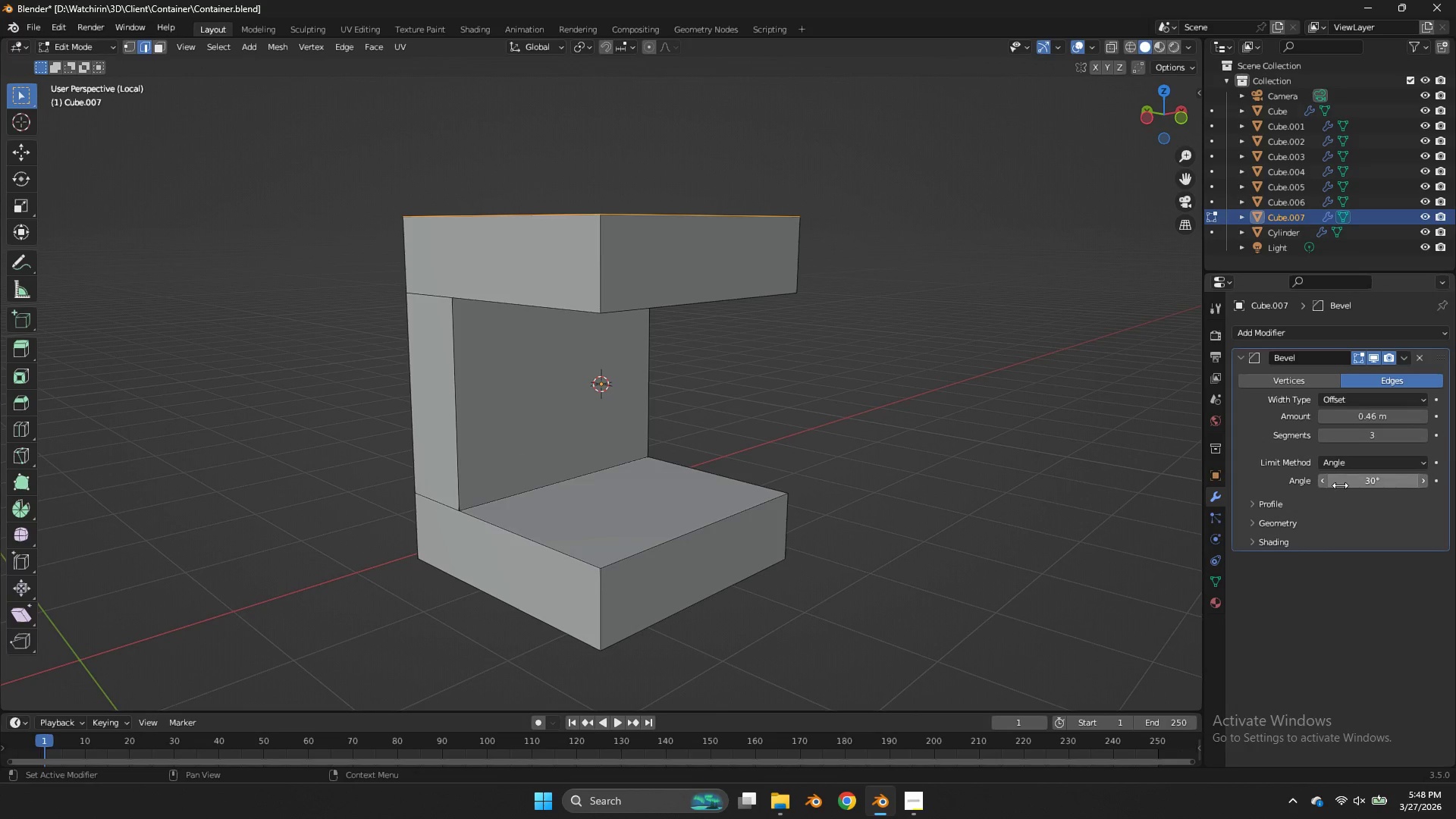 
left_click_drag(start_coordinate=[1340, 485], to_coordinate=[661, 482])
 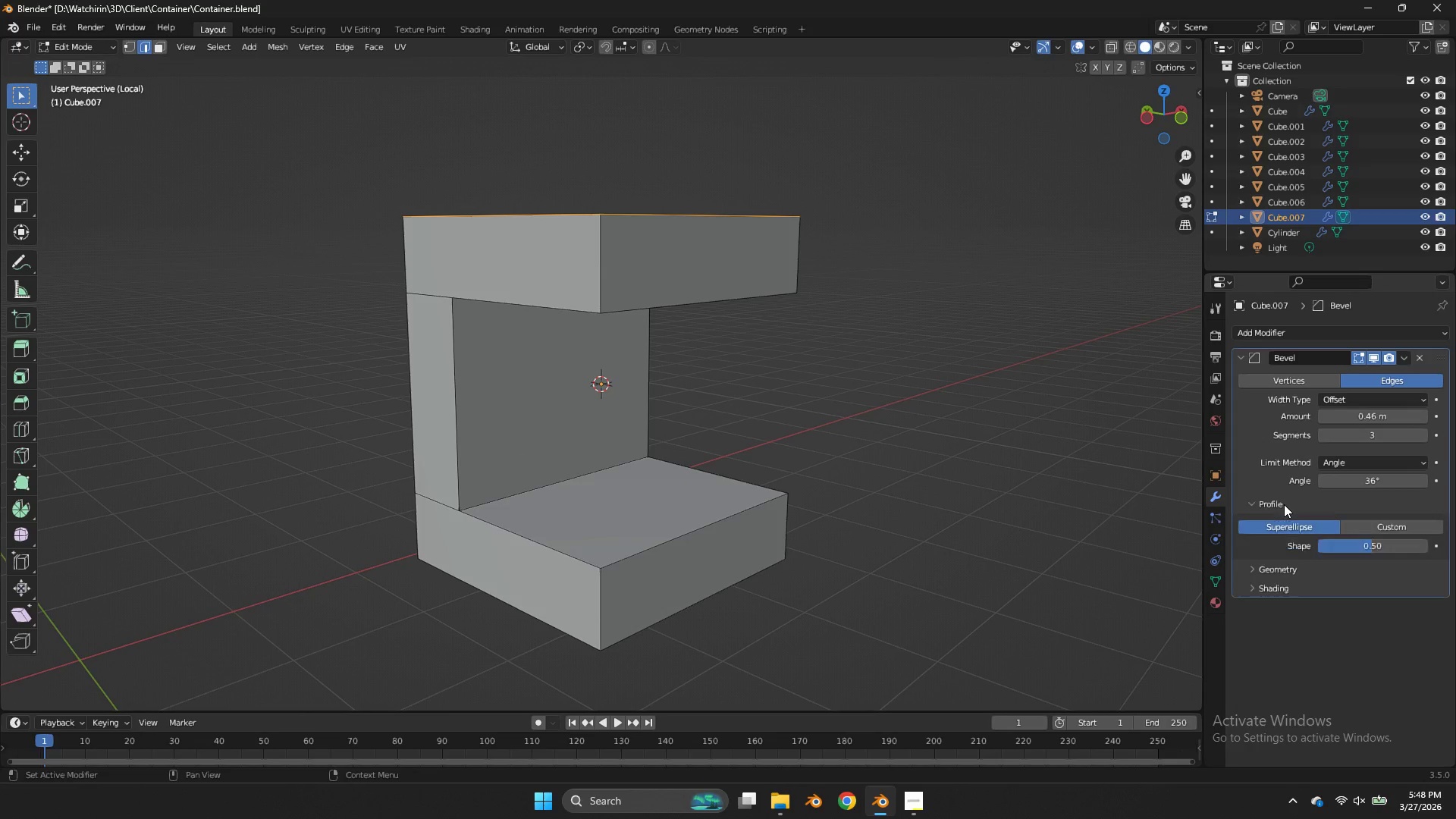 
left_click([1284, 504])
 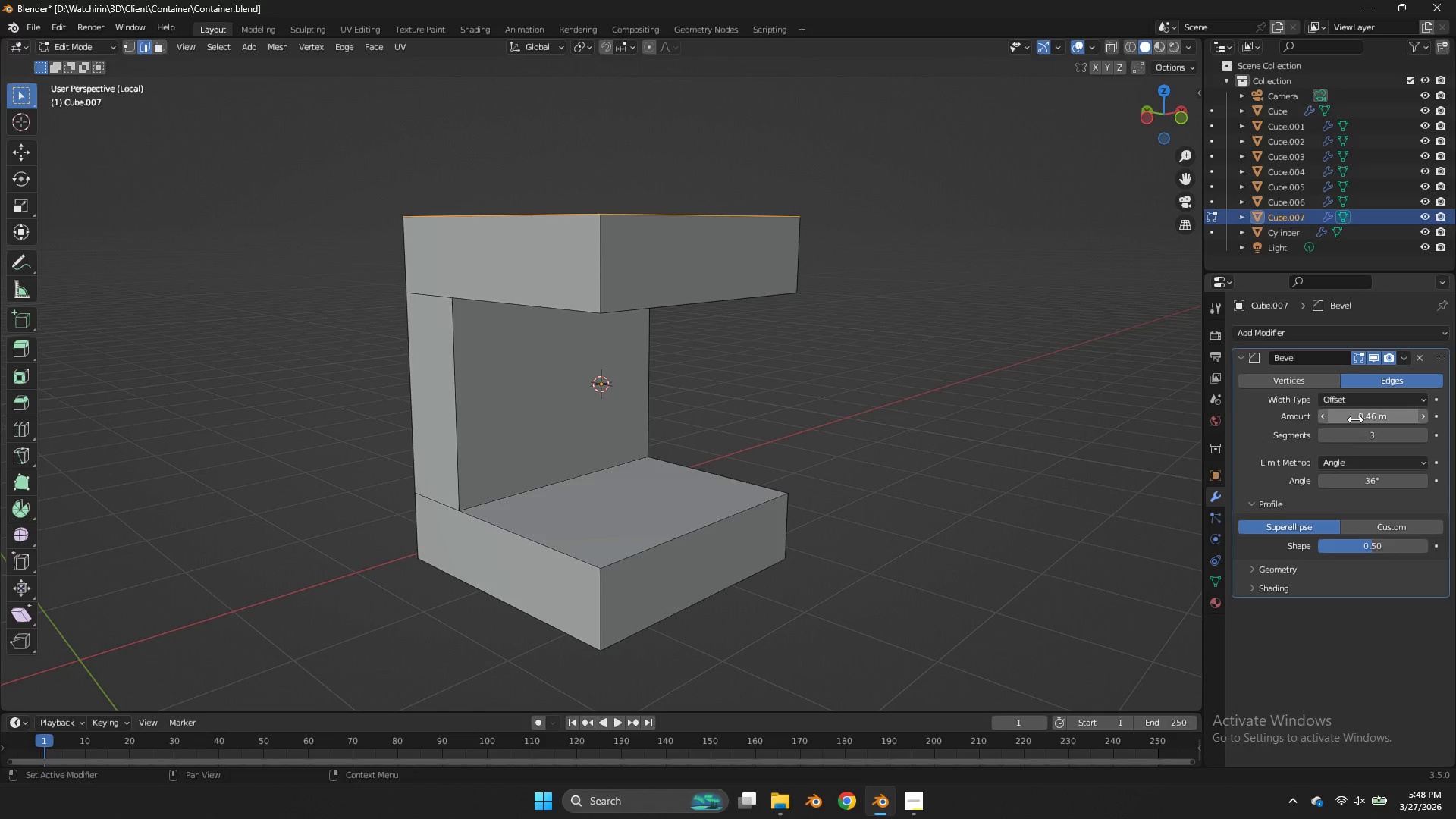 
left_click_drag(start_coordinate=[1355, 419], to_coordinate=[662, 416])
 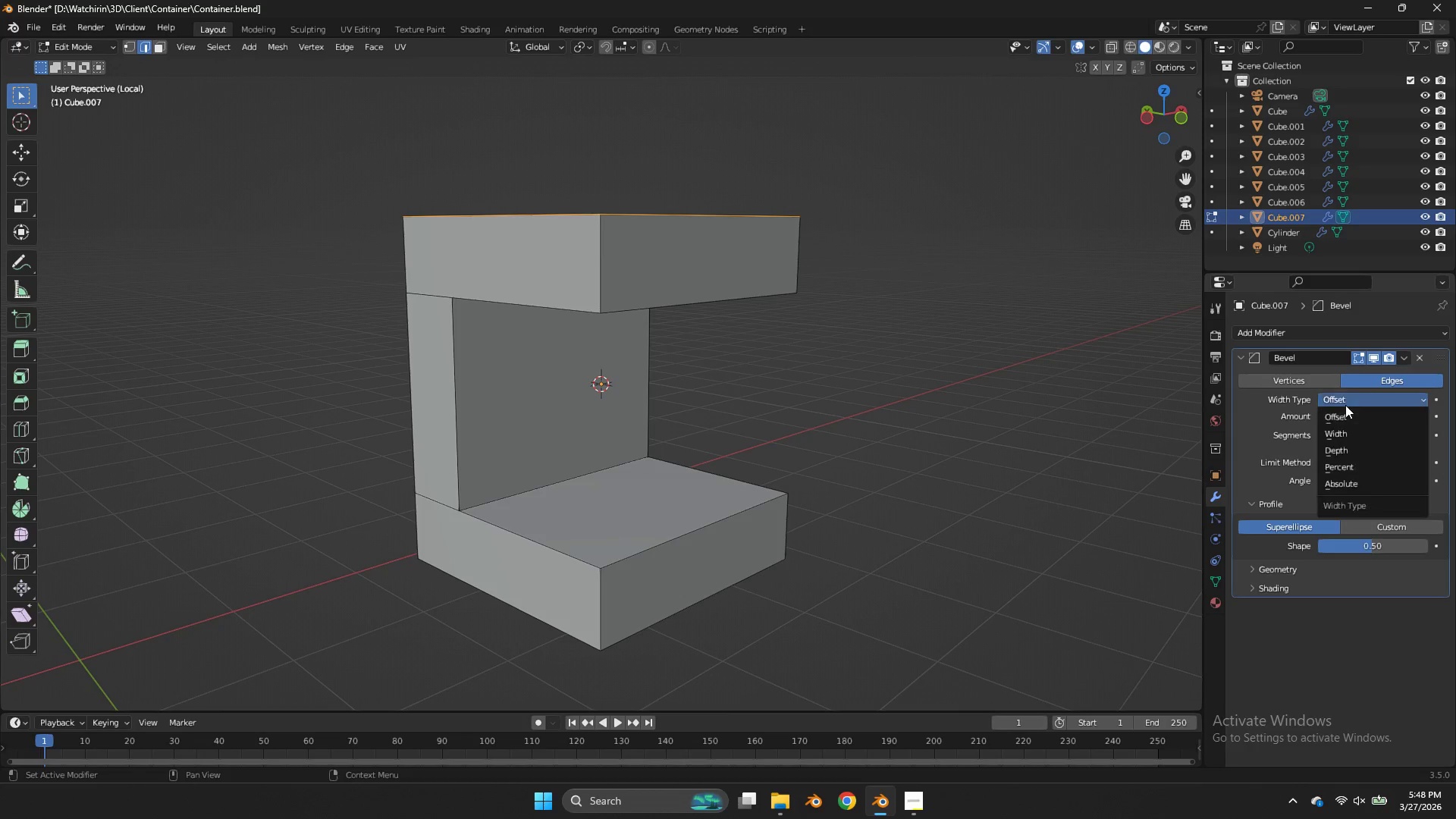 
left_click([1345, 405])
 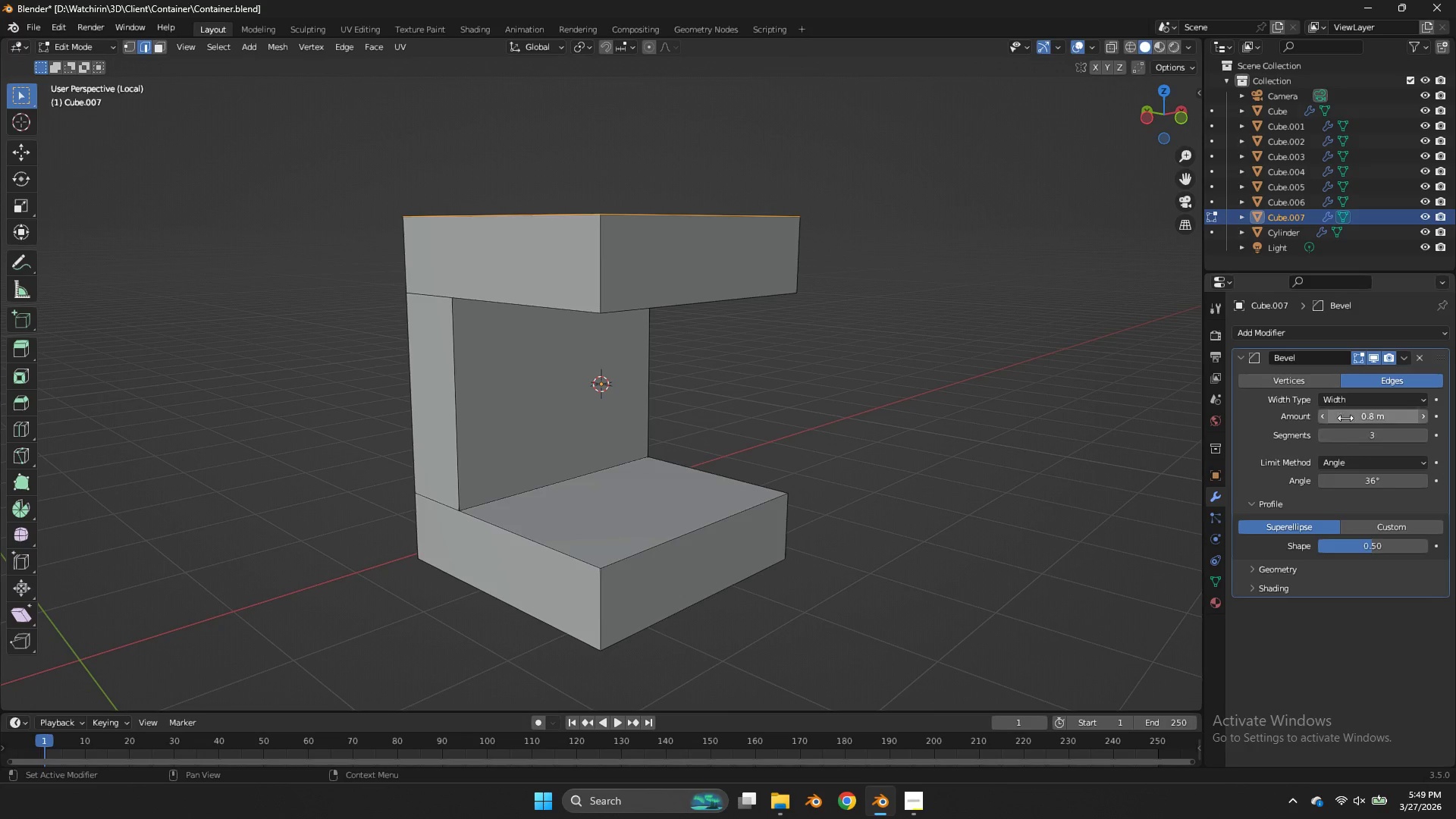 
left_click([1341, 403])
 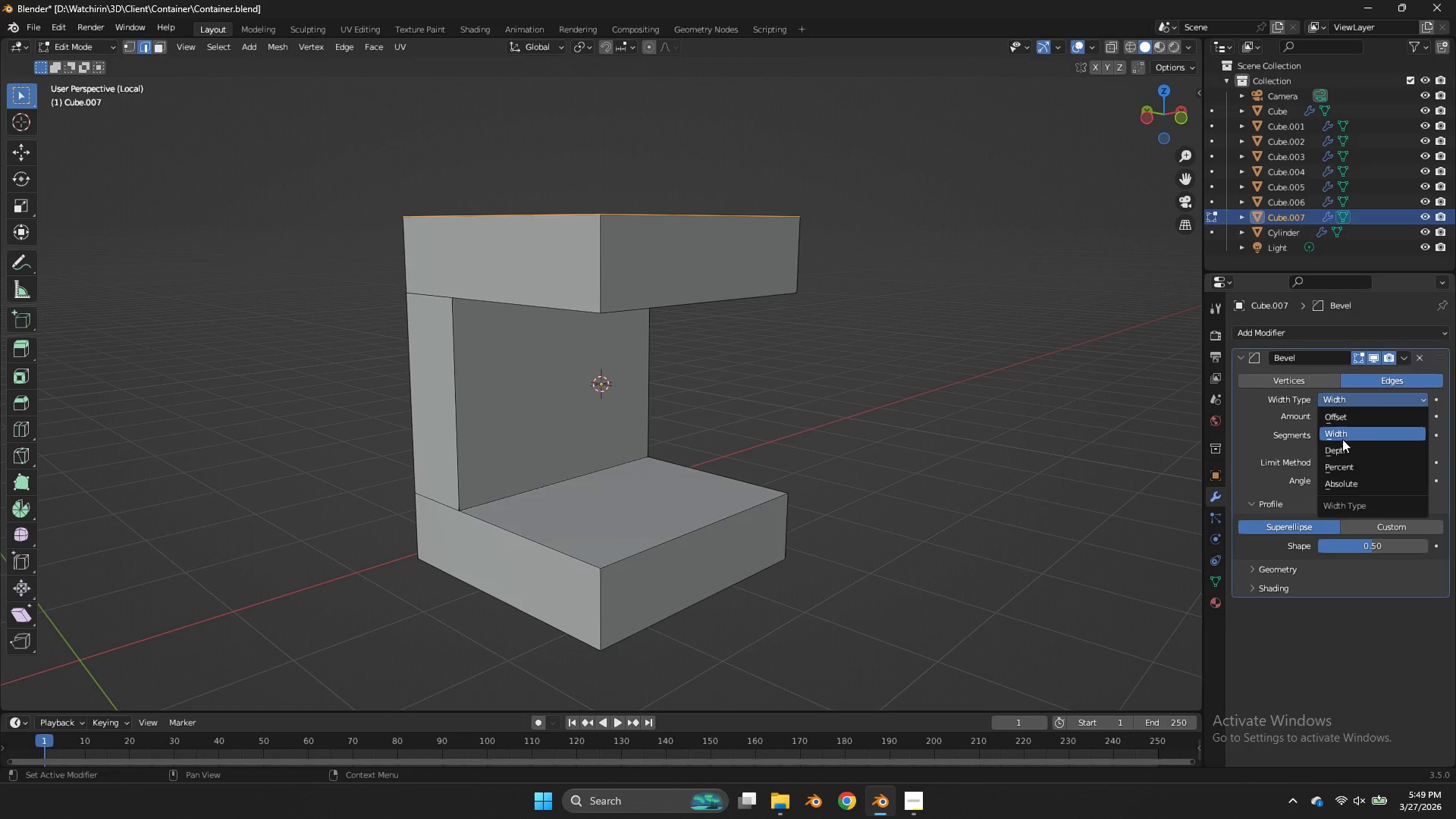 
left_click([1343, 444])
 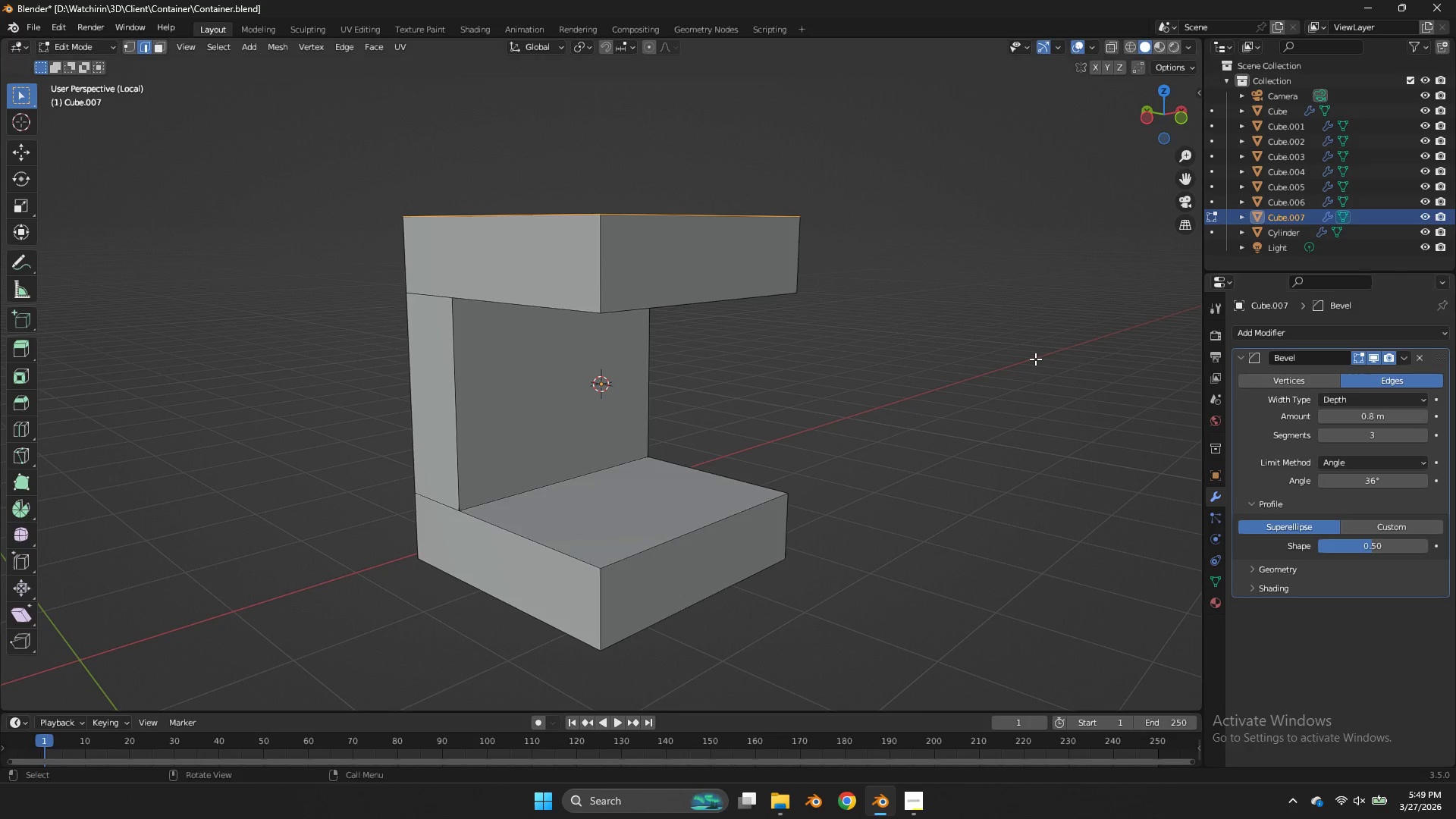 
left_click([714, 346])
 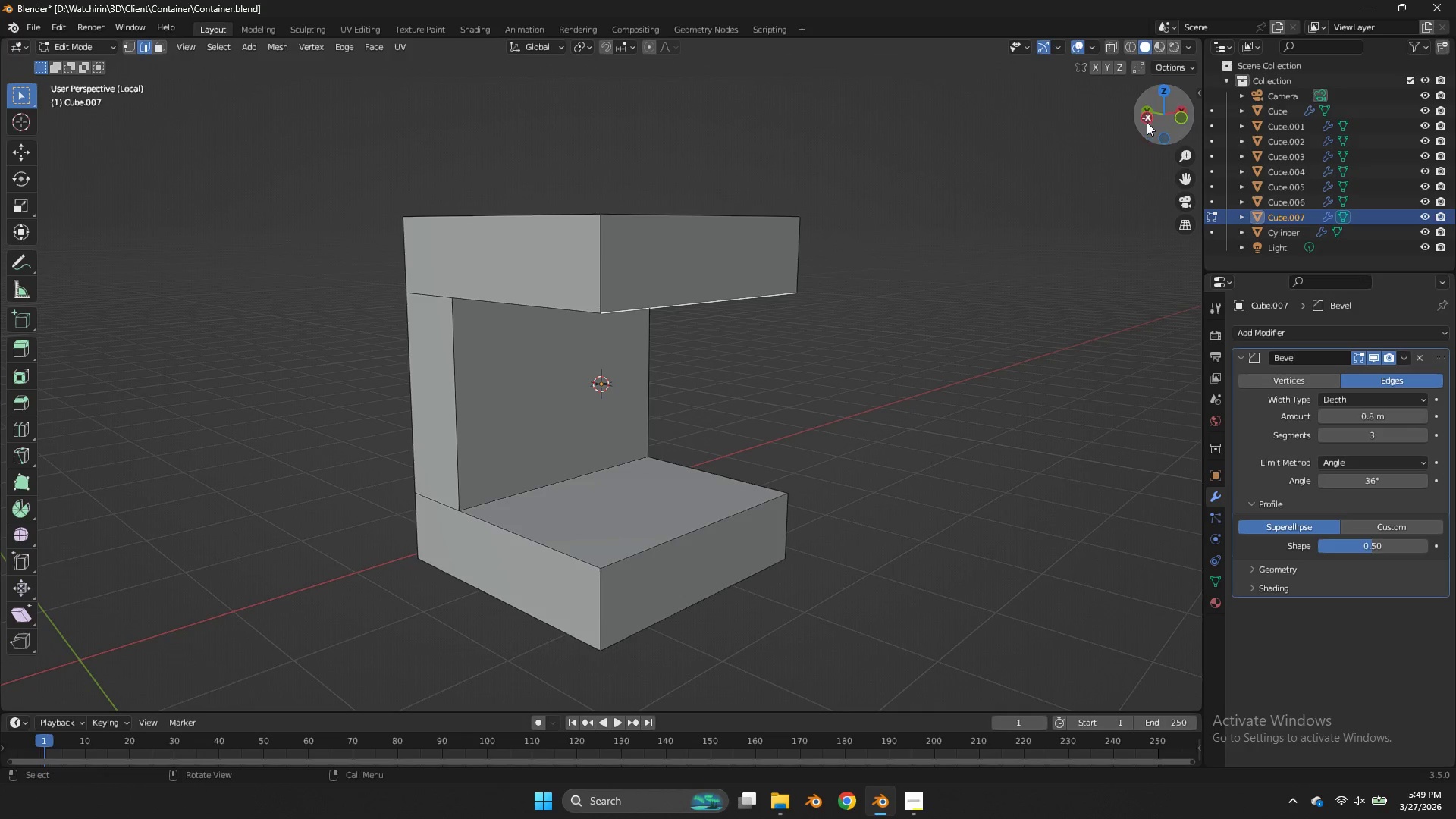 
left_click_drag(start_coordinate=[1153, 122], to_coordinate=[938, 71])
 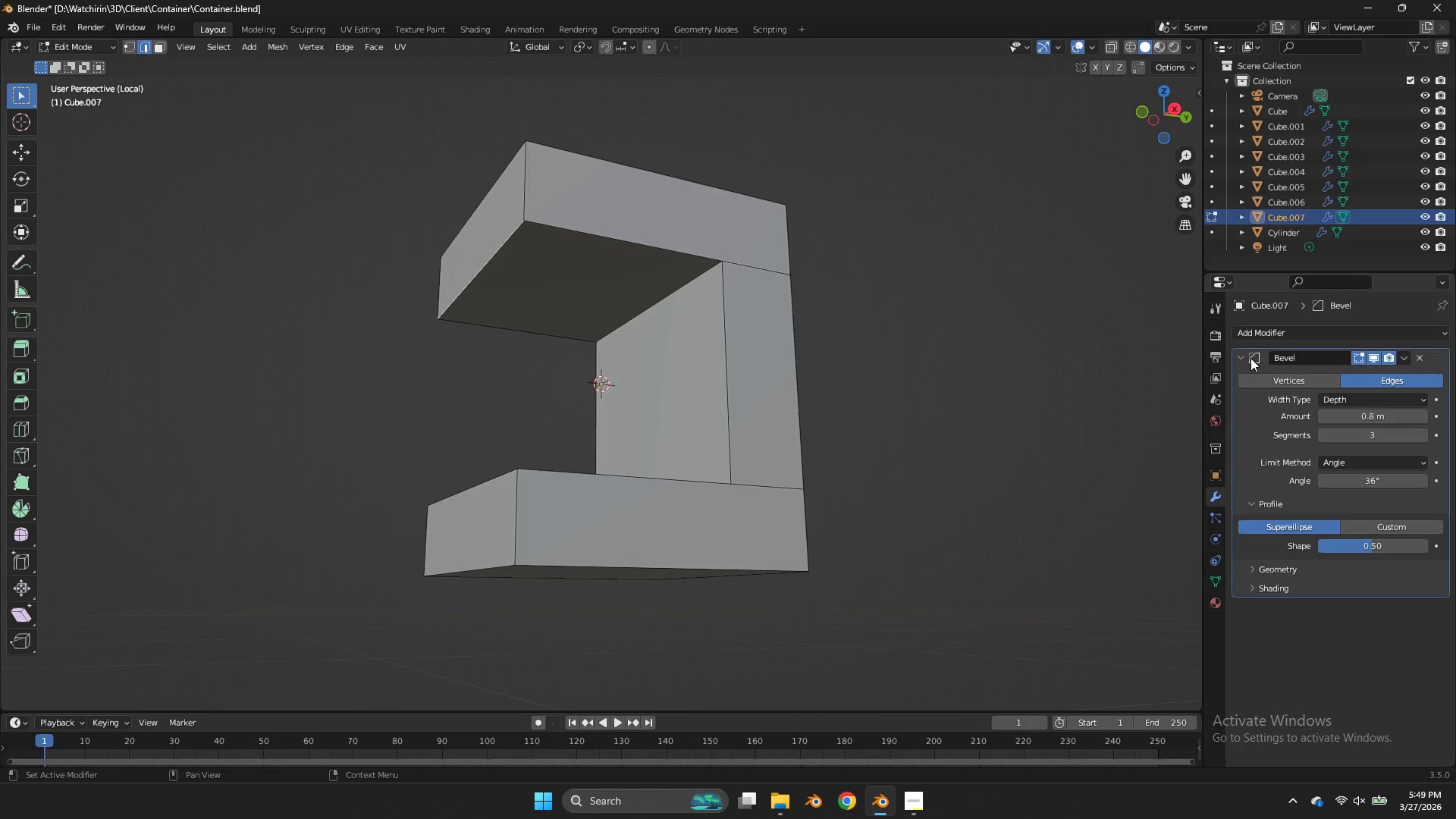 
left_click([1241, 359])
 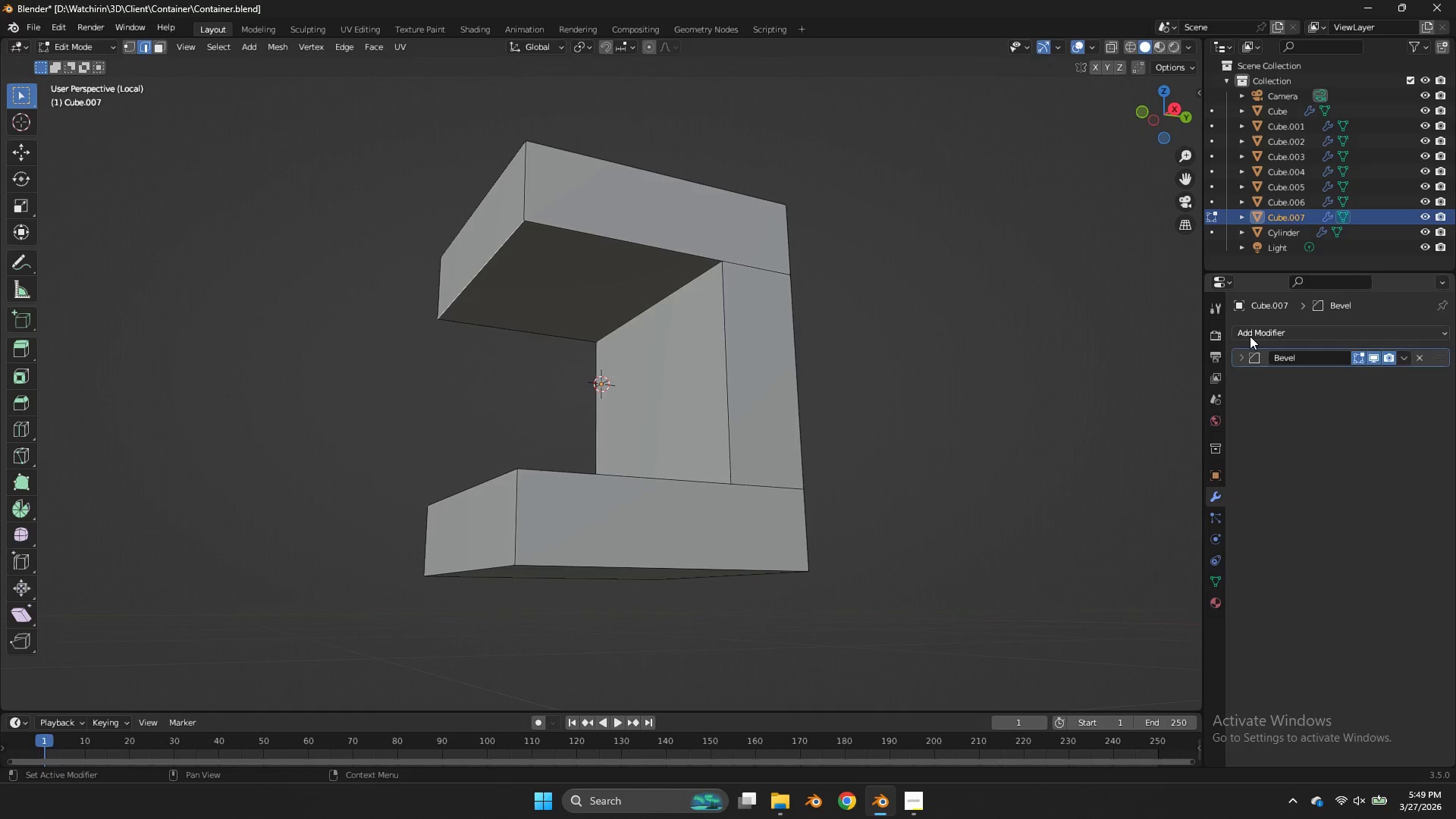 
triple_click([1250, 336])
 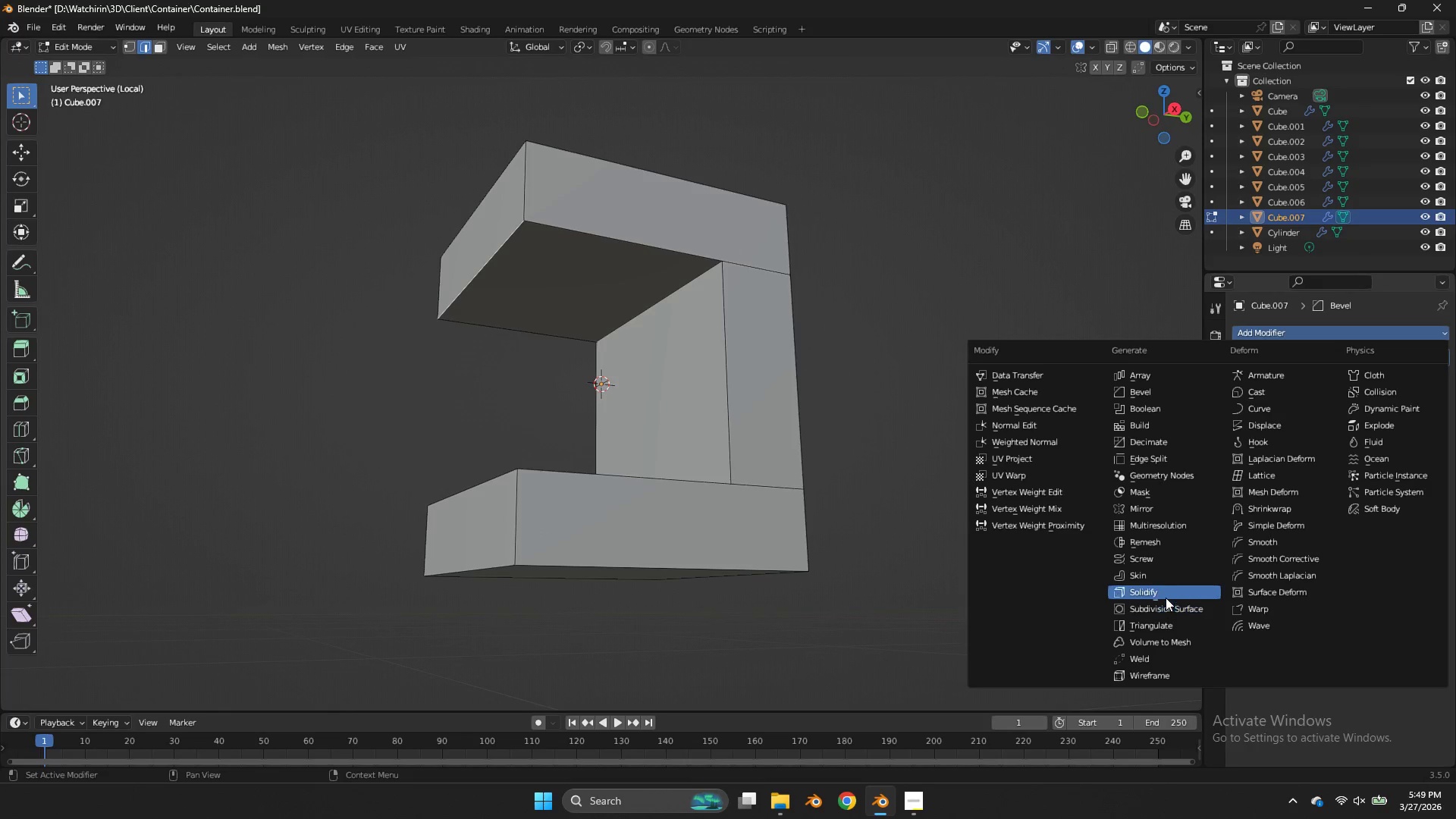 
left_click([1166, 606])
 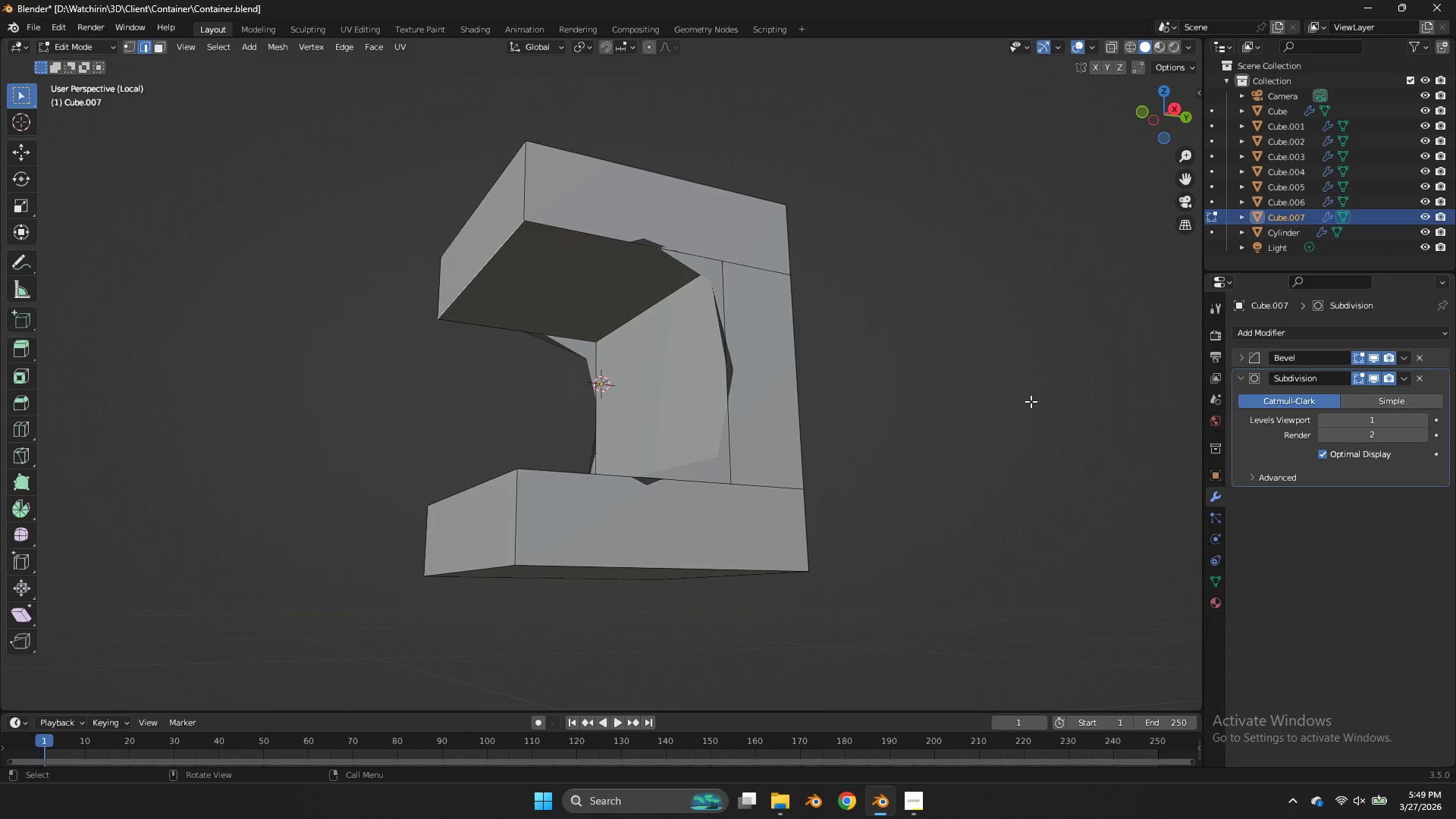 
left_click([1031, 400])
 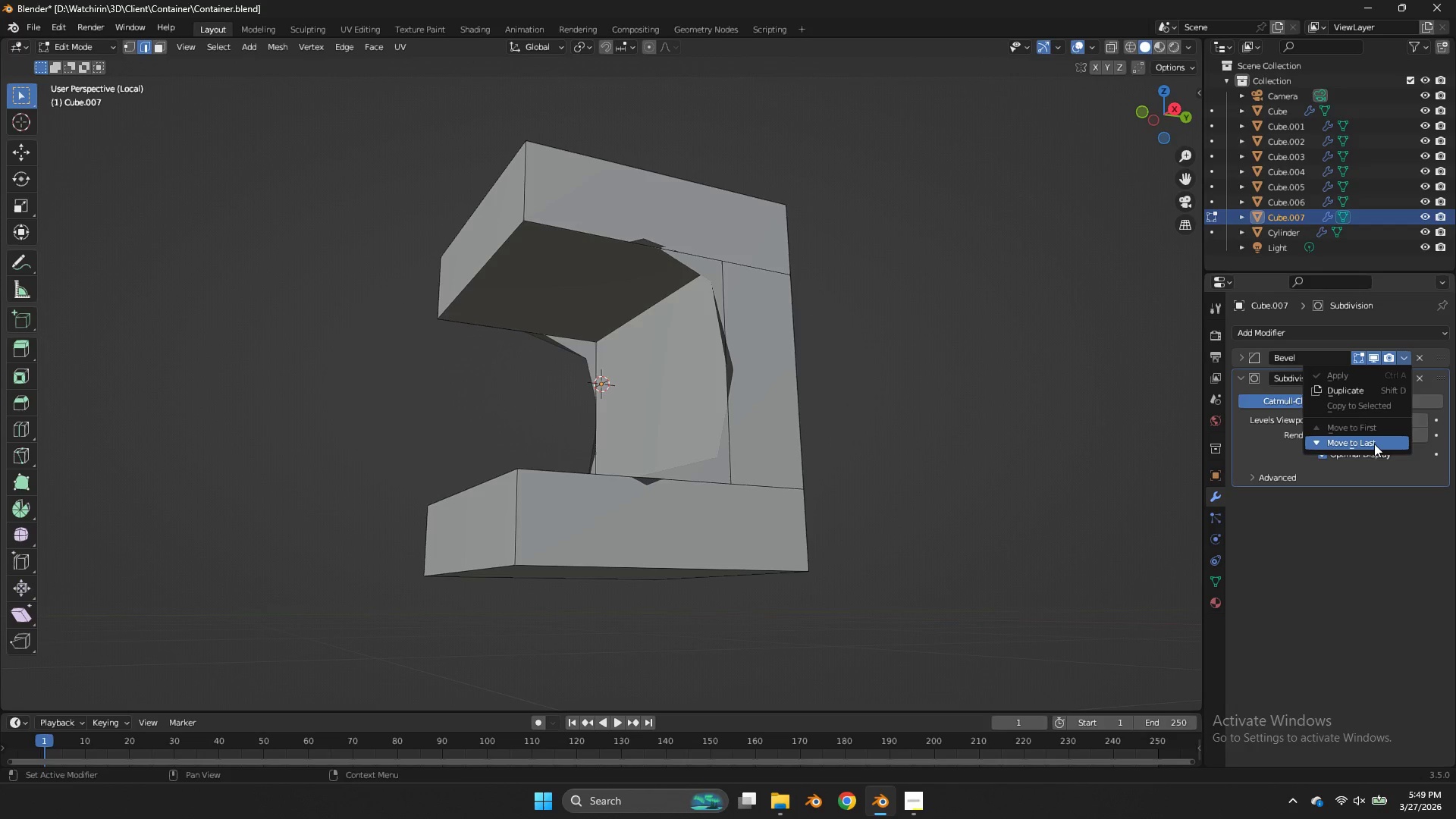 
double_click([1057, 346])
 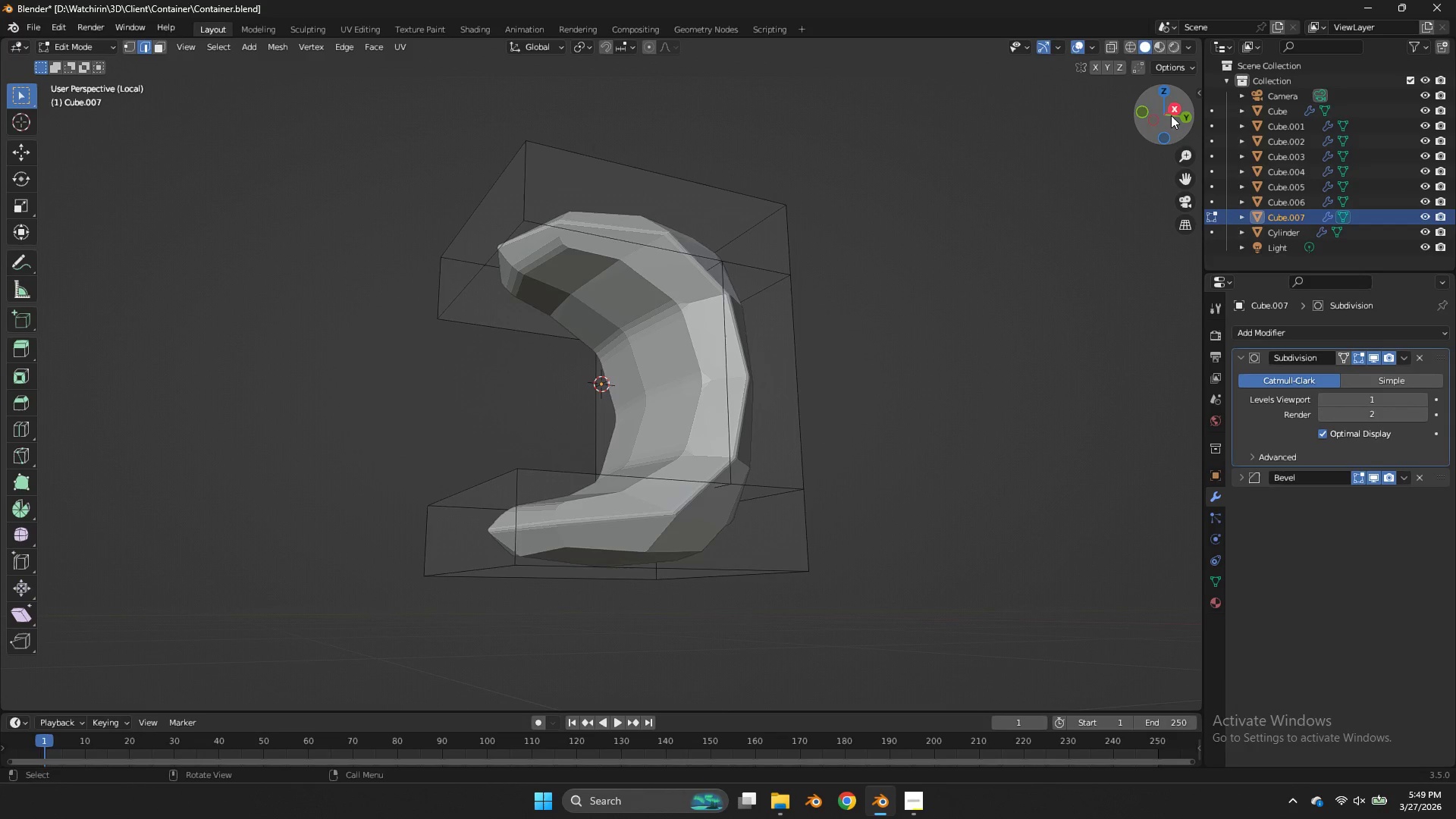 
left_click_drag(start_coordinate=[1171, 116], to_coordinate=[1182, 165])
 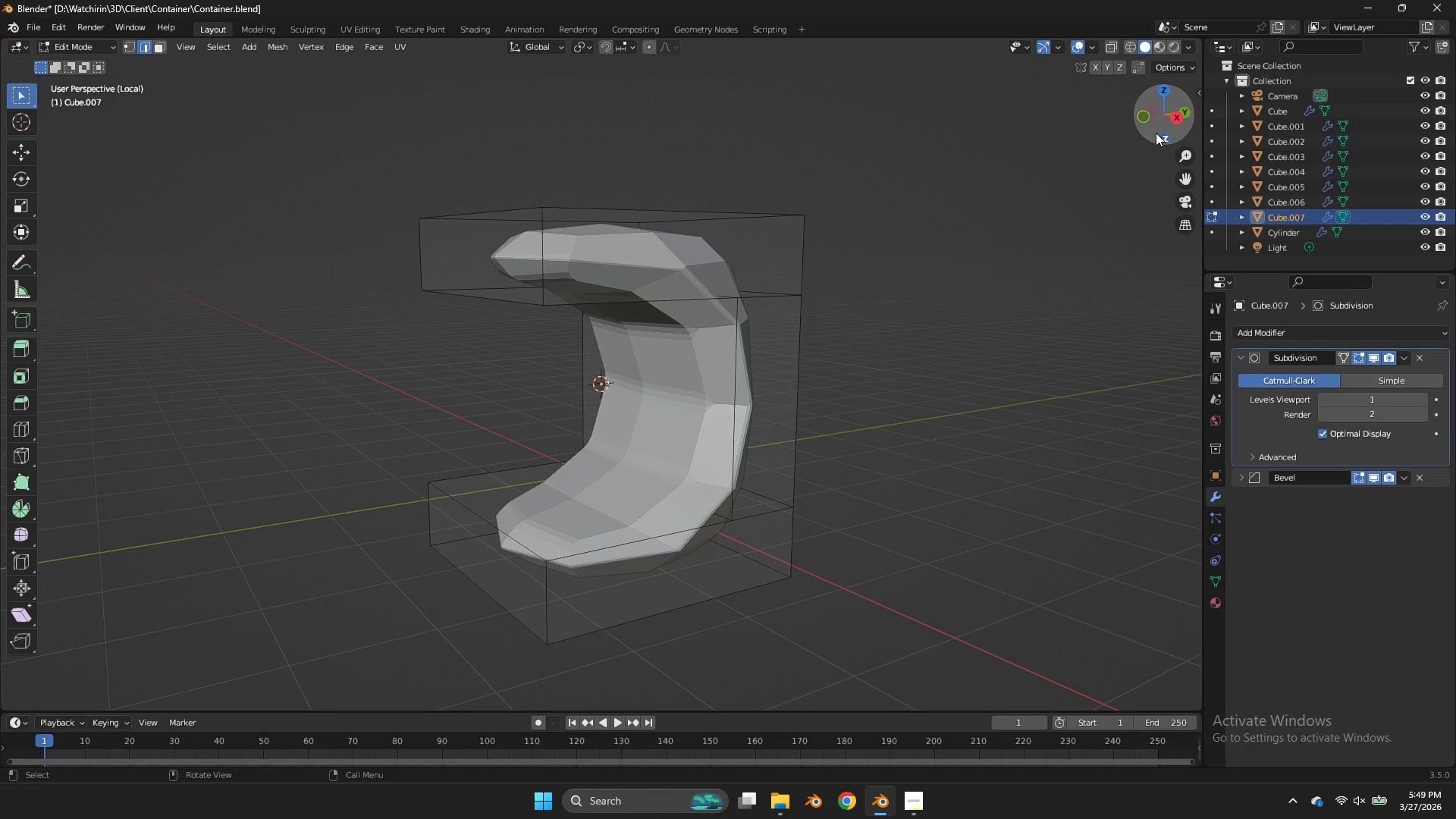 
left_click_drag(start_coordinate=[1155, 131], to_coordinate=[1140, 152])
 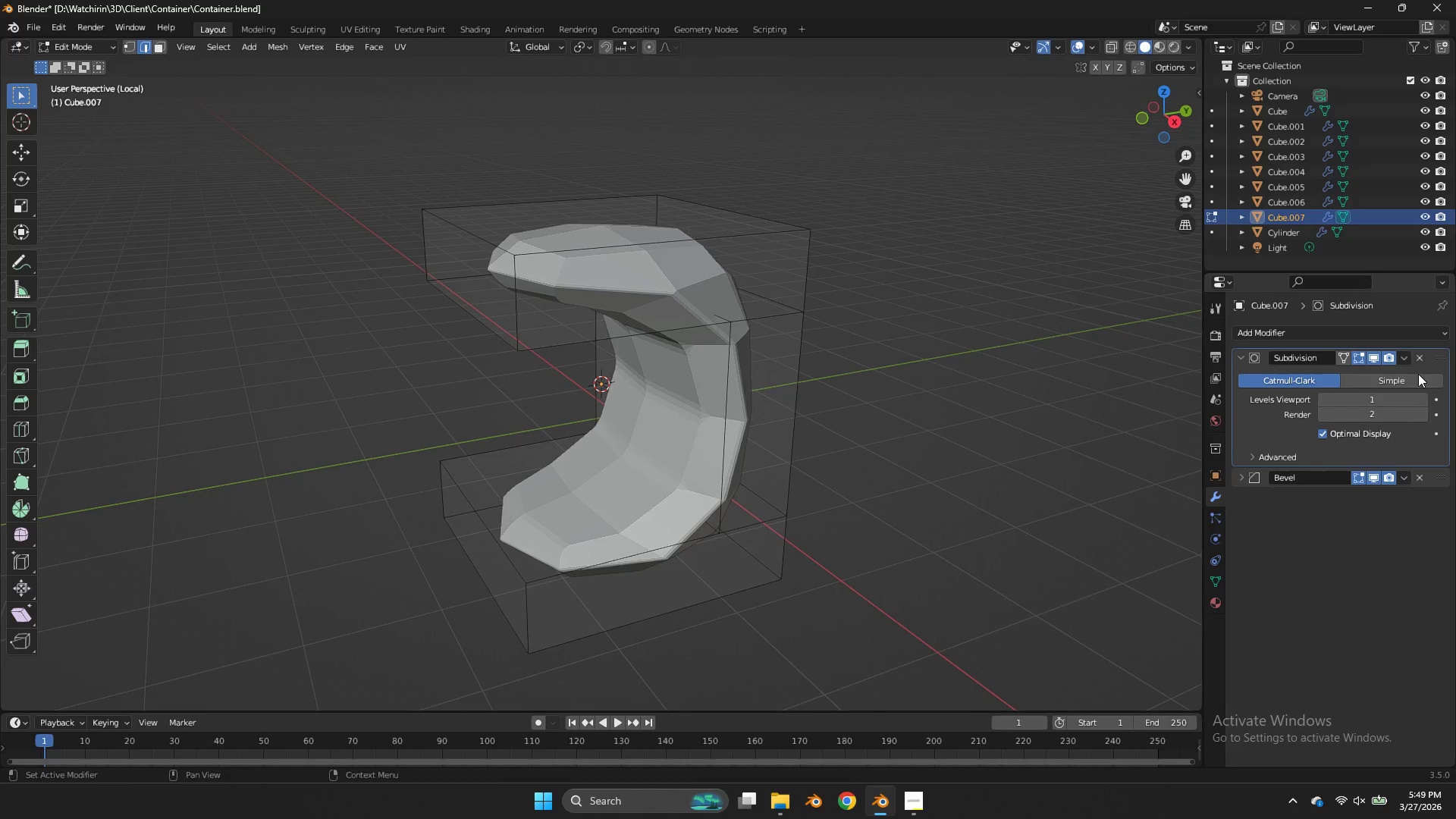 
left_click([1419, 358])
 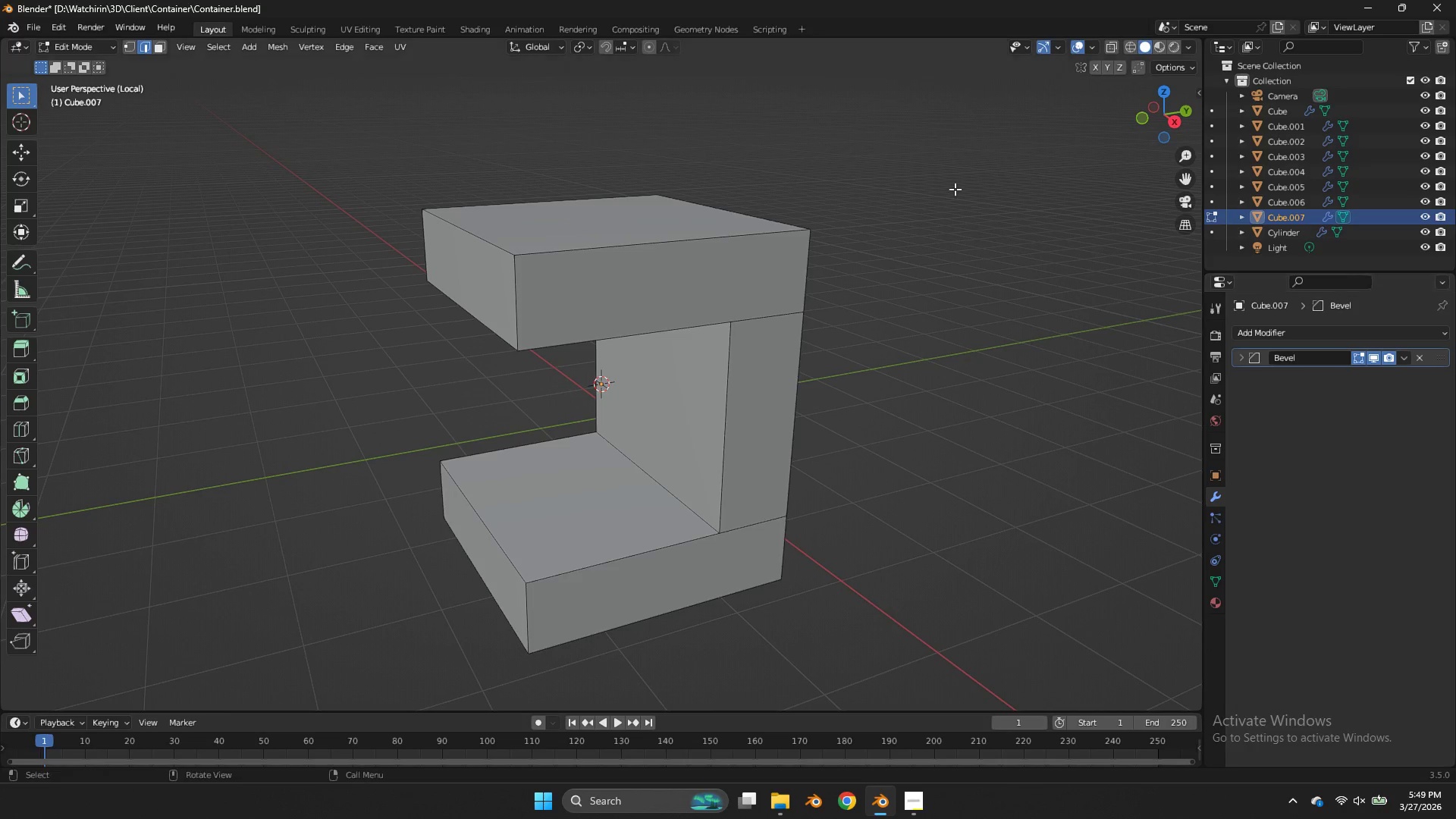 
left_click([955, 189])
 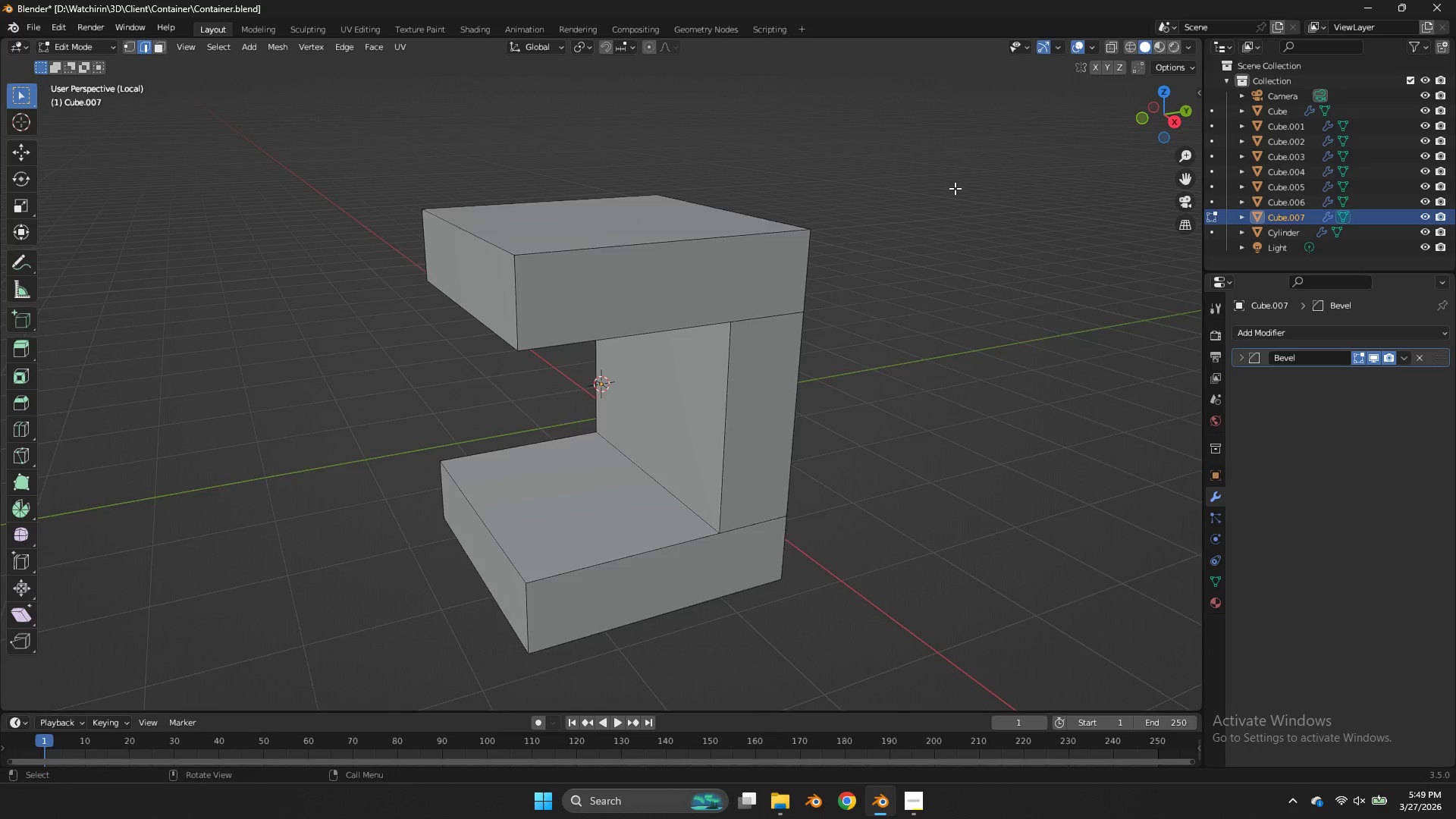 
scroll: coordinate [955, 188], scroll_direction: up, amount: 2.0
 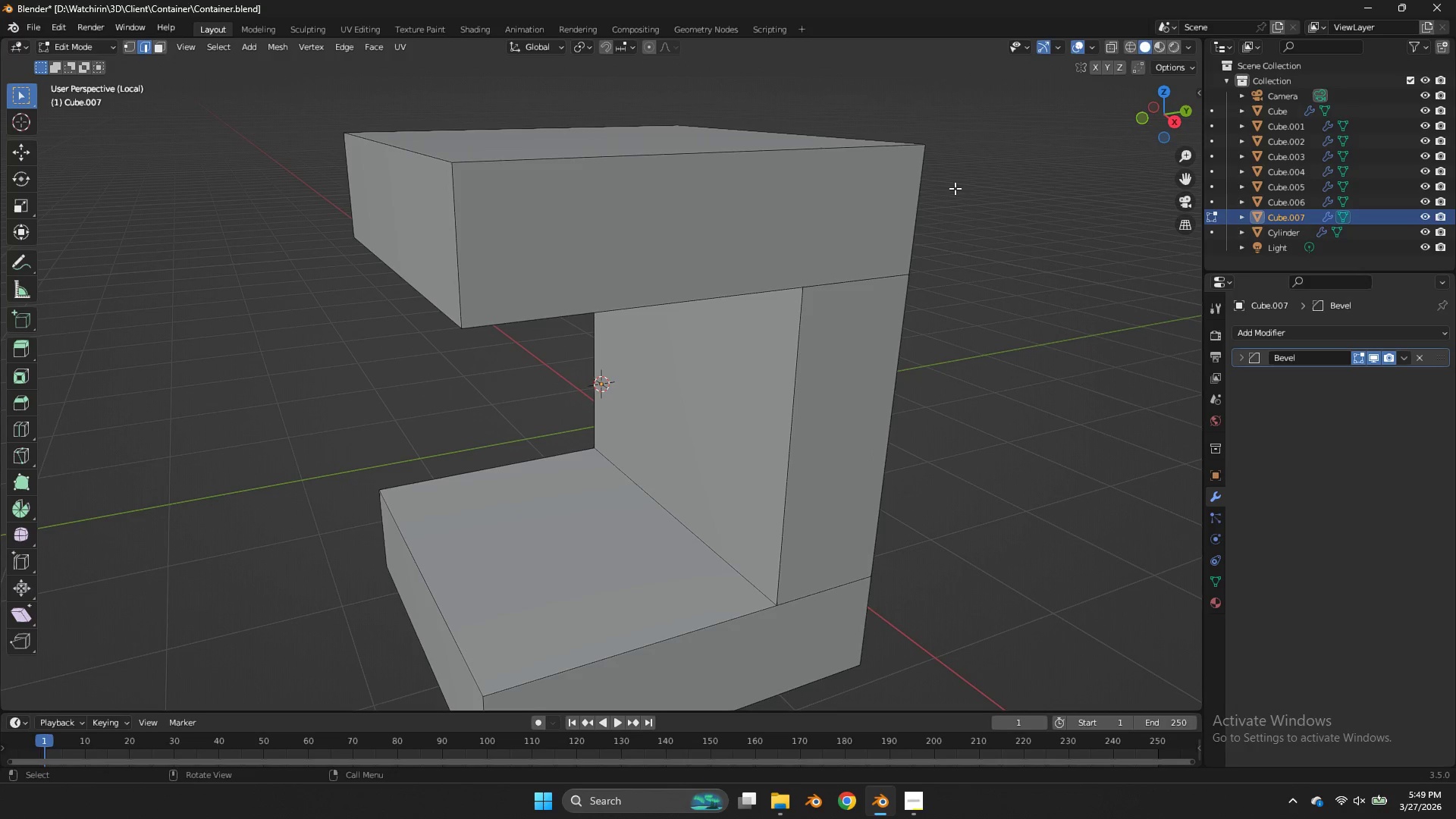 
key(Tab)
 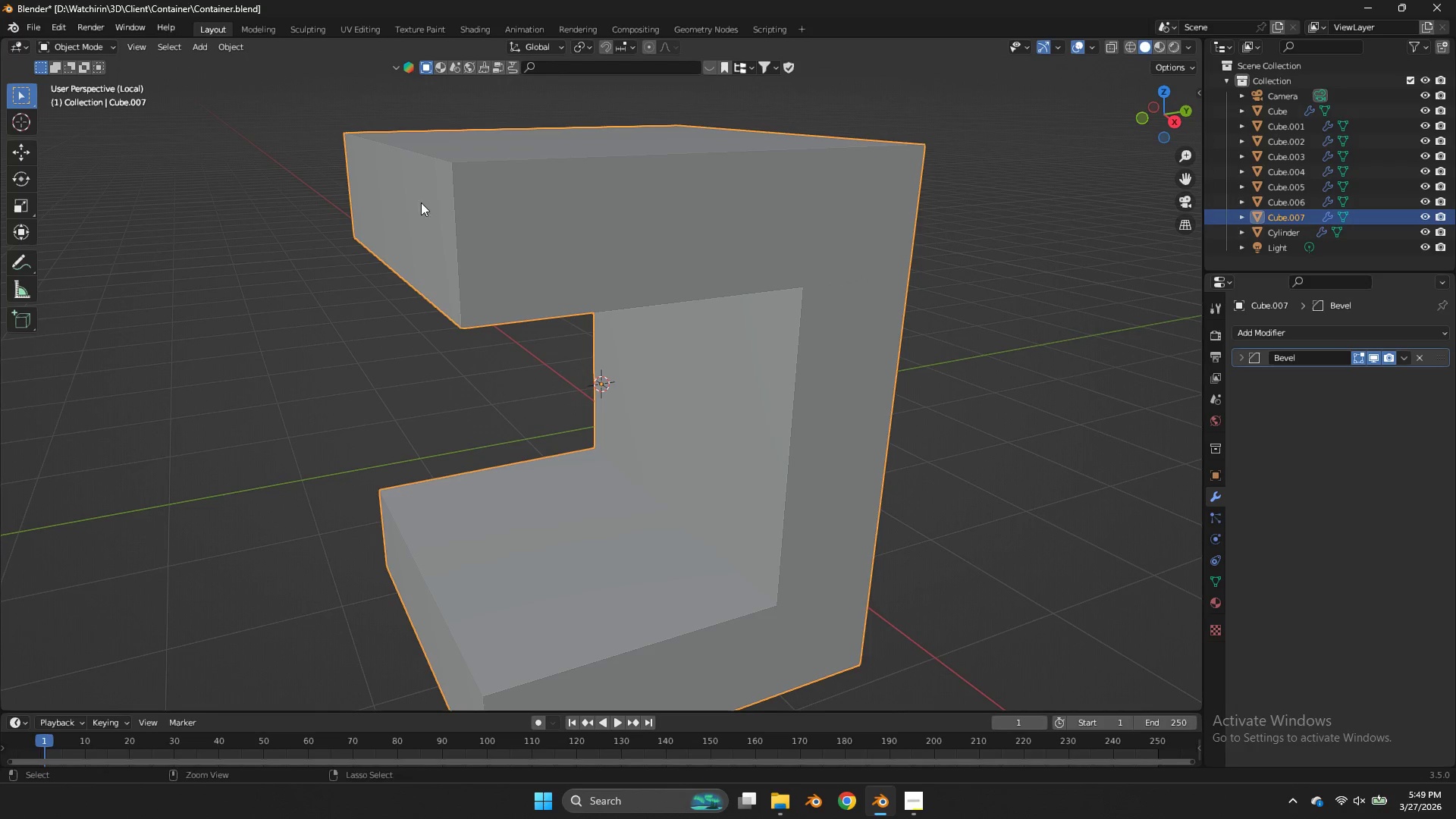 
key(Control+R)
 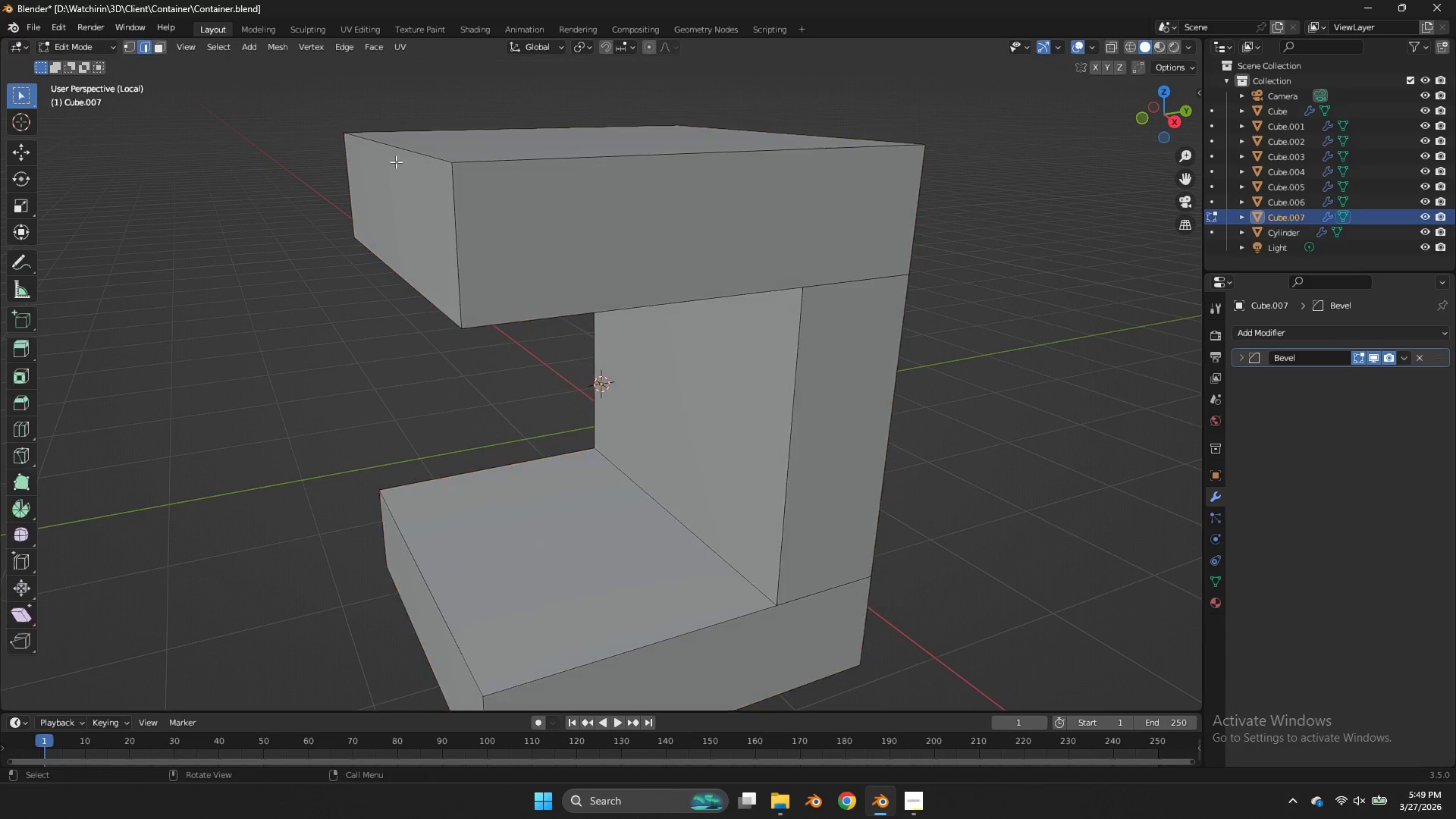 
key(Tab)
 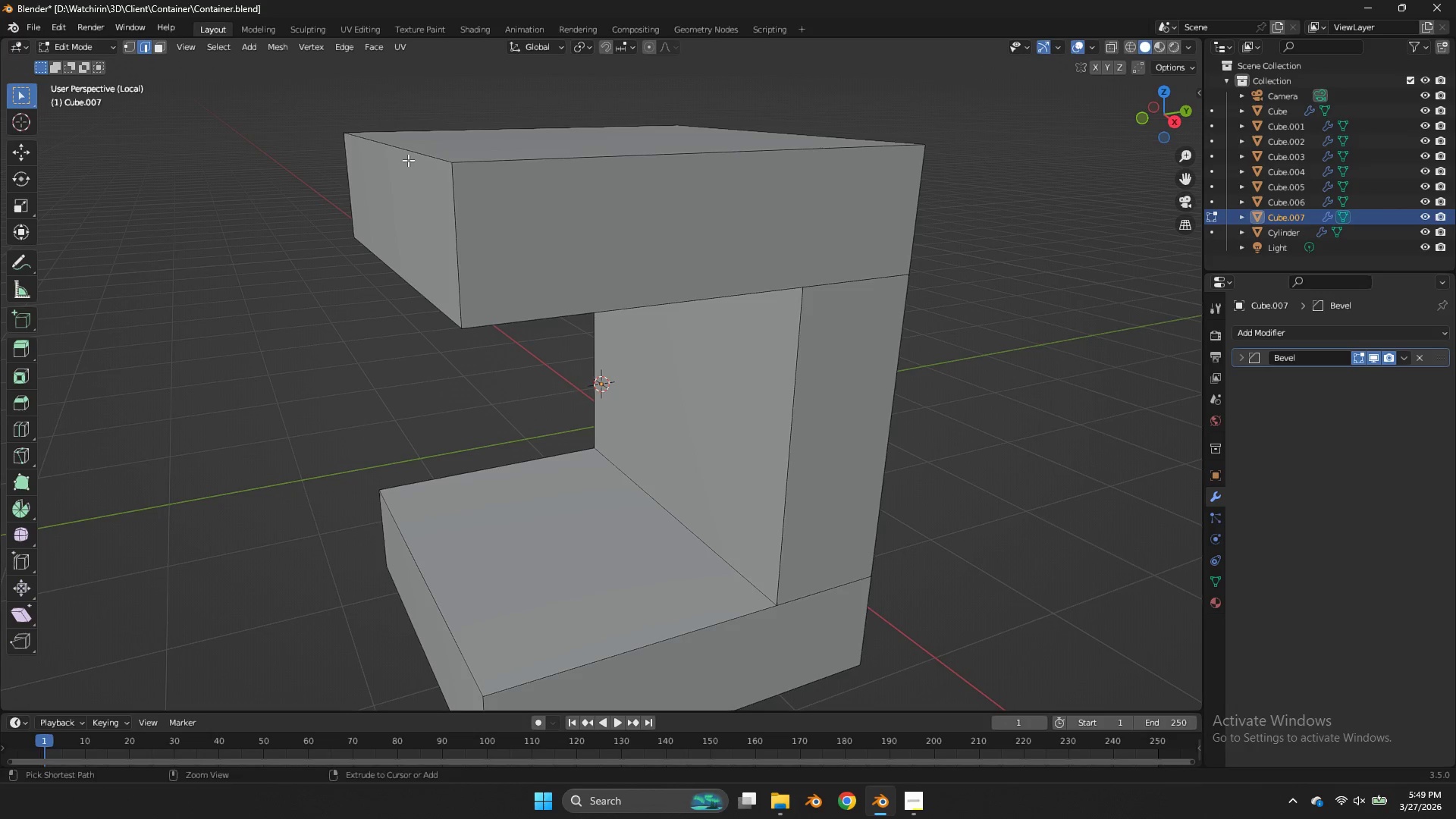 
key(Control+ControlLeft)
 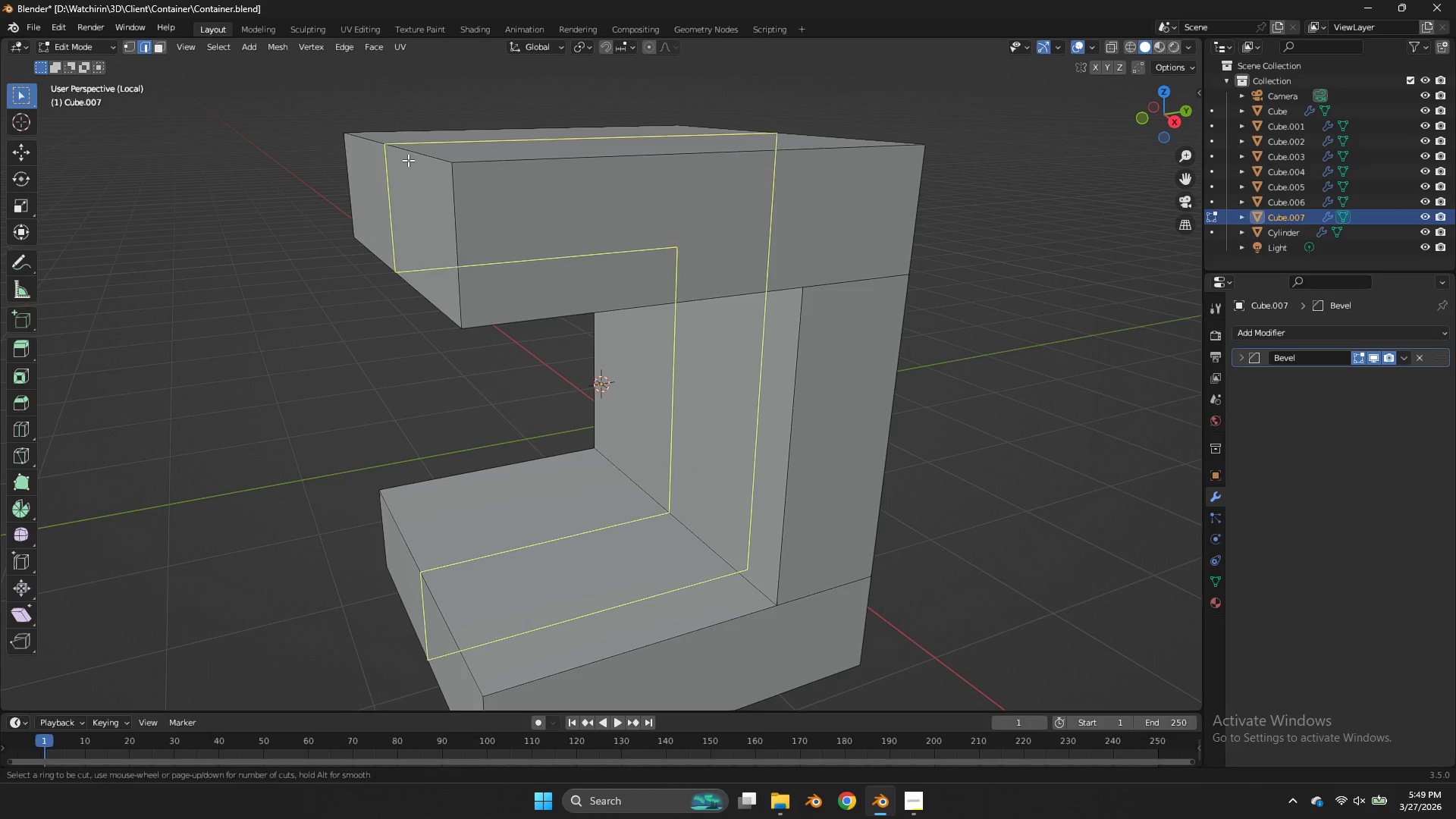 
key(Control+R)
 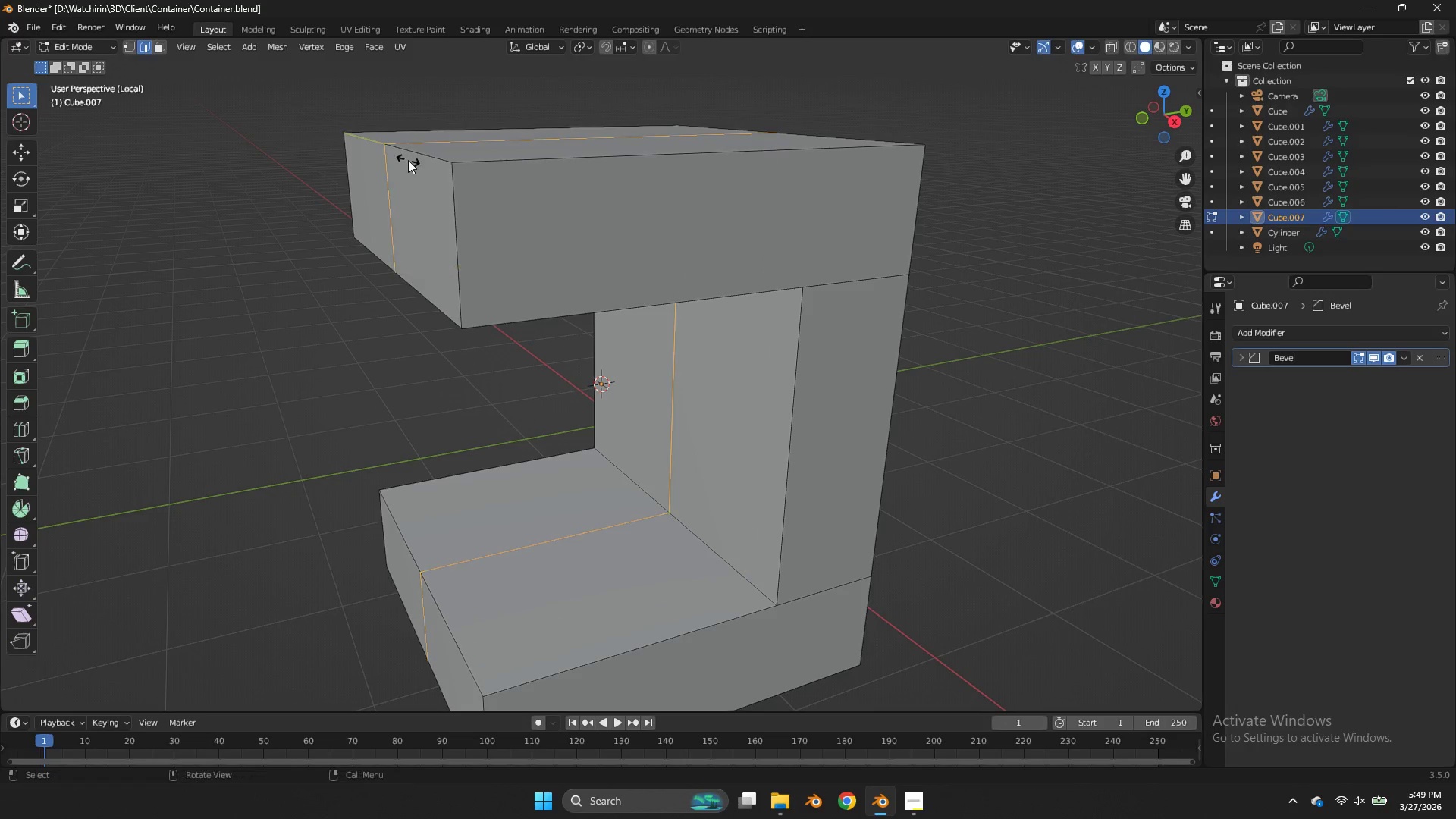 
left_click([408, 160])
 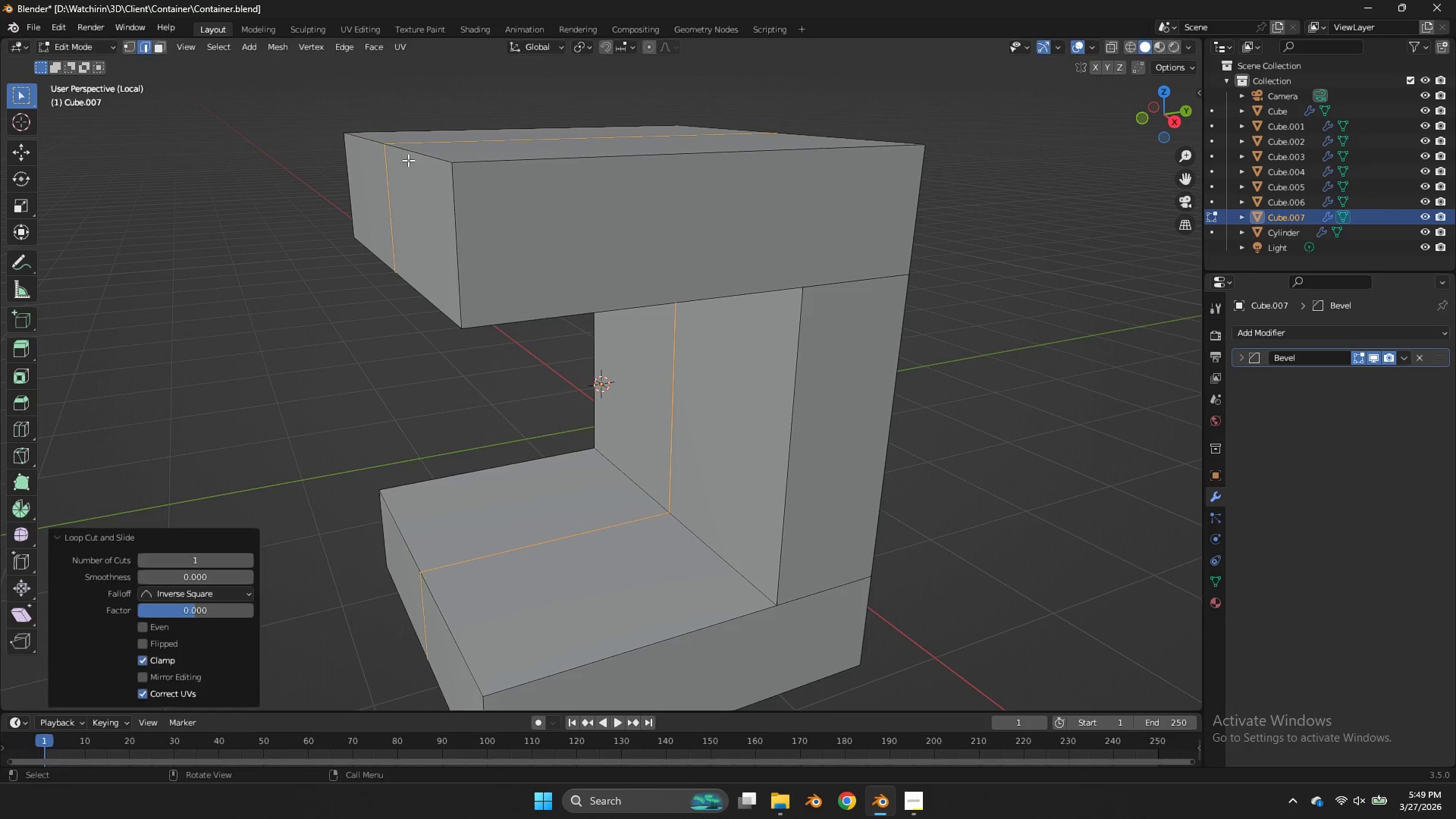 
right_click([408, 160])
 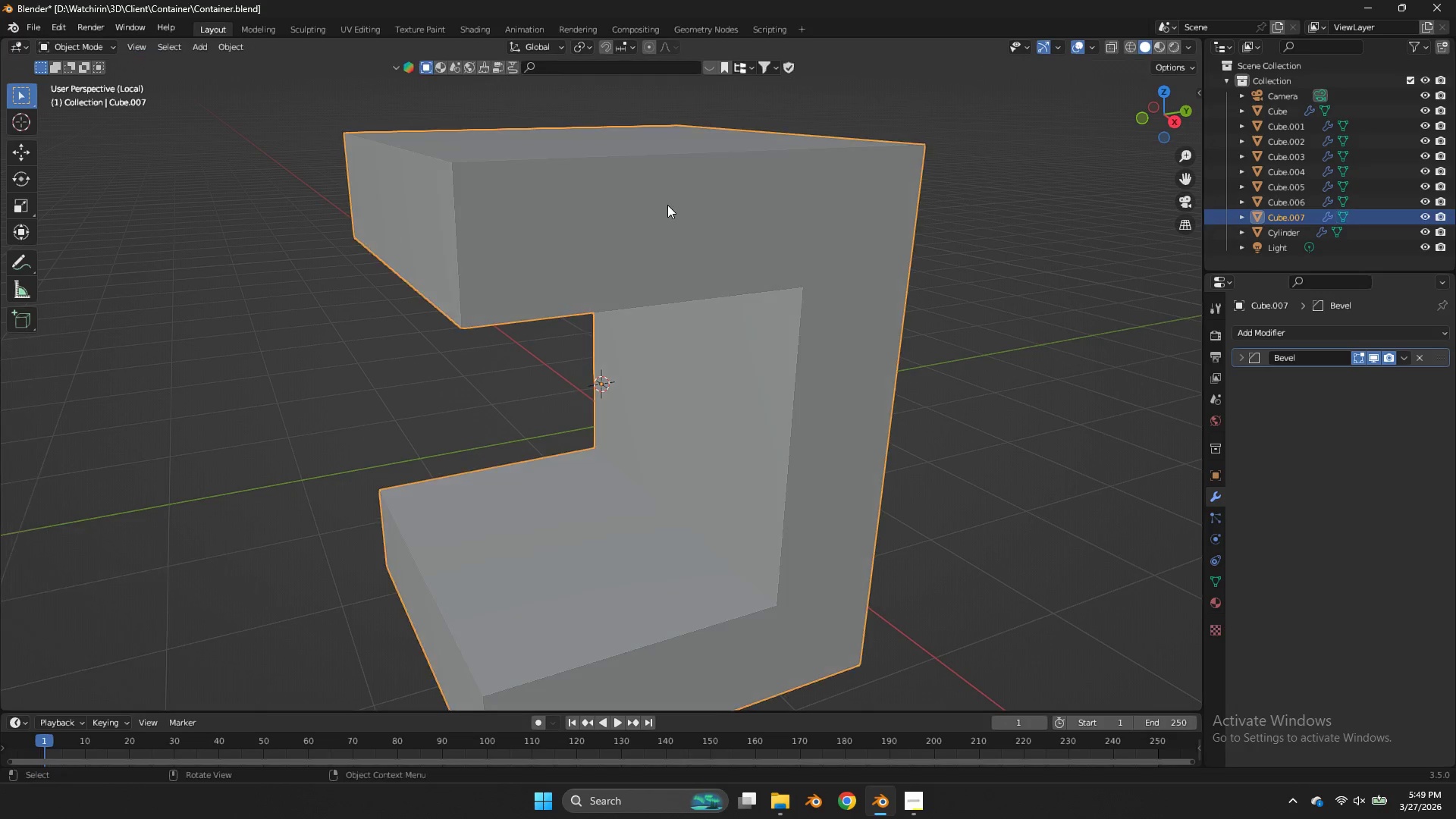 
key(Tab)
 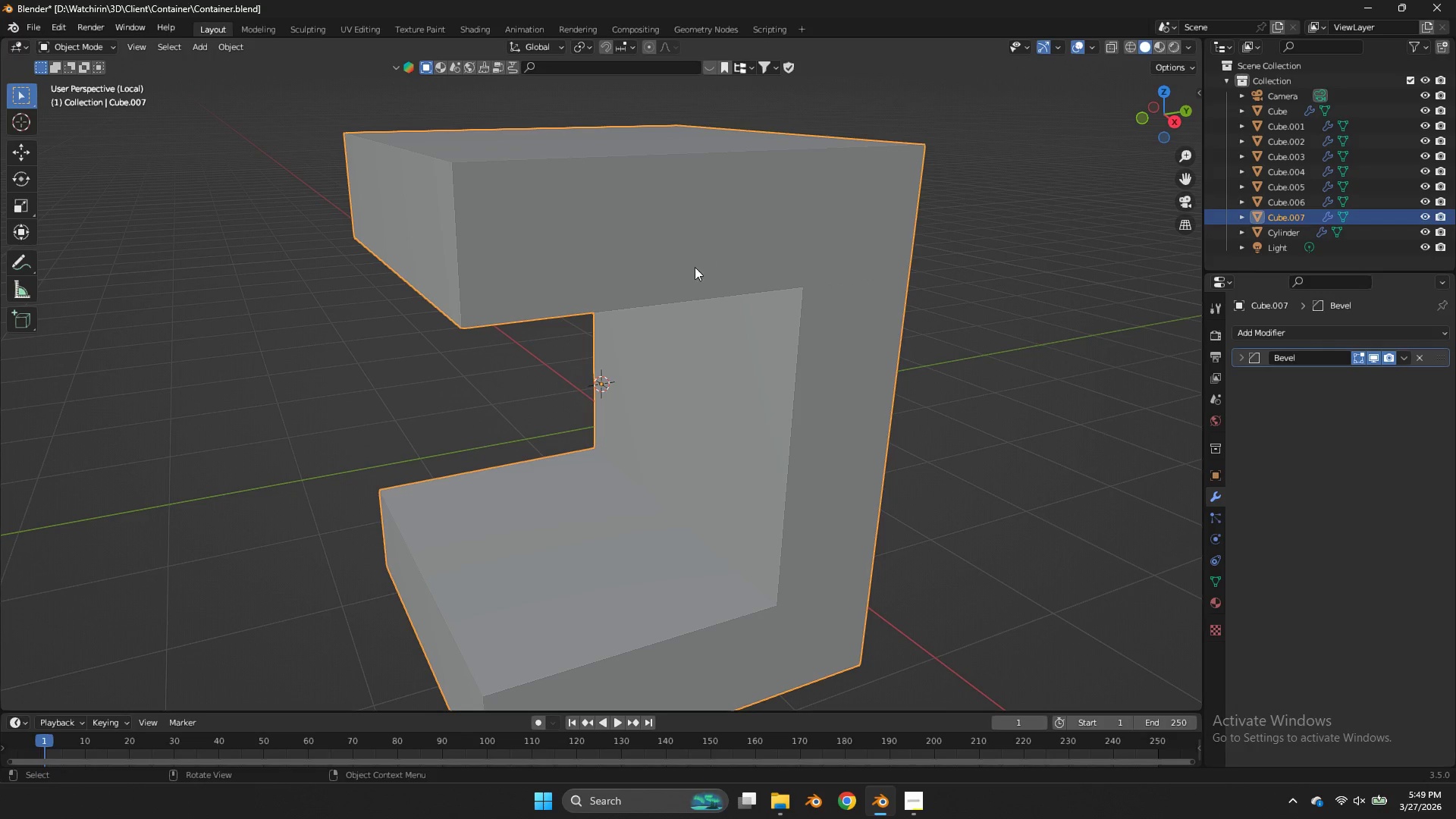 
key(Control+ControlLeft)
 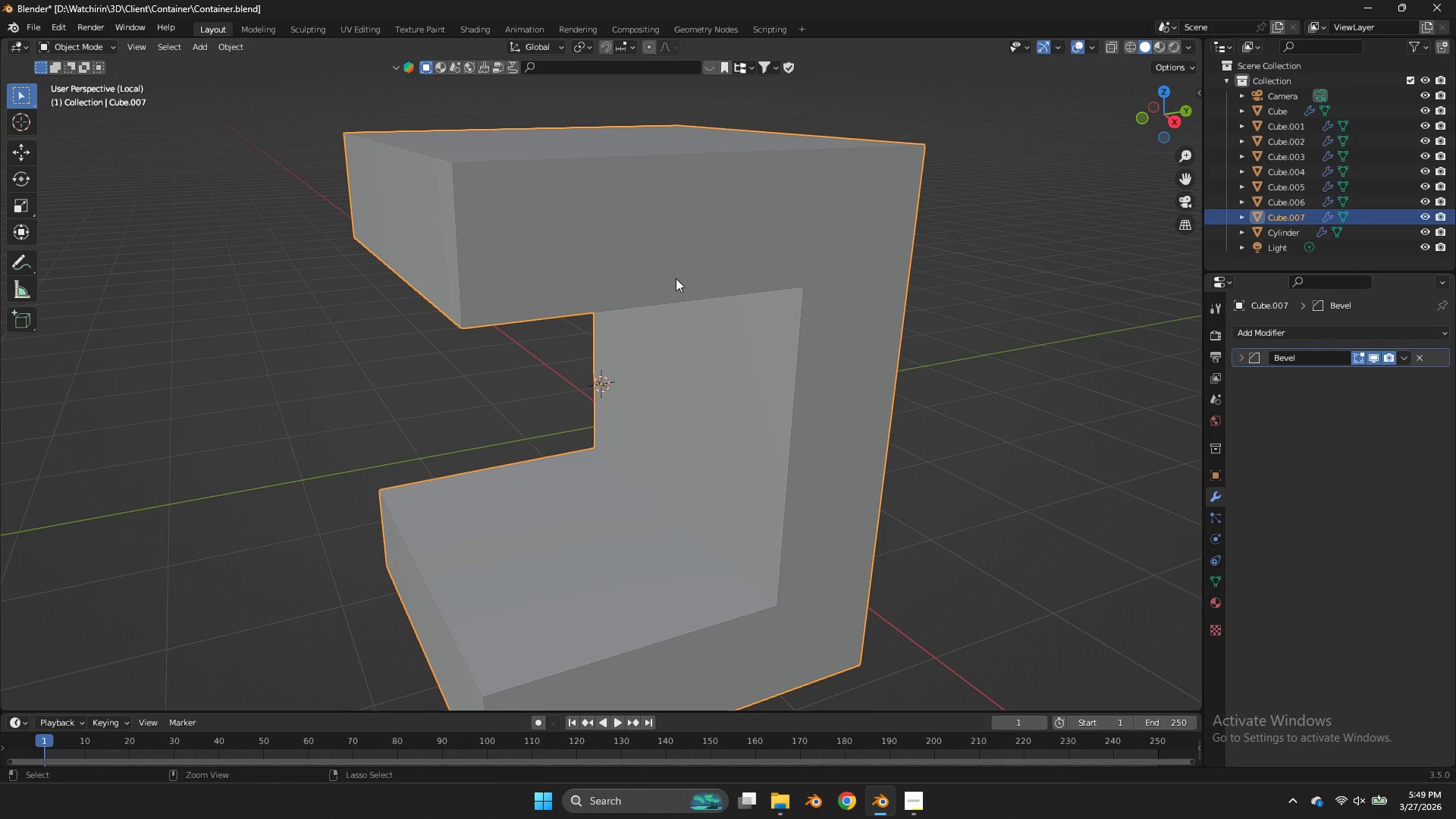 
key(Control+R)
 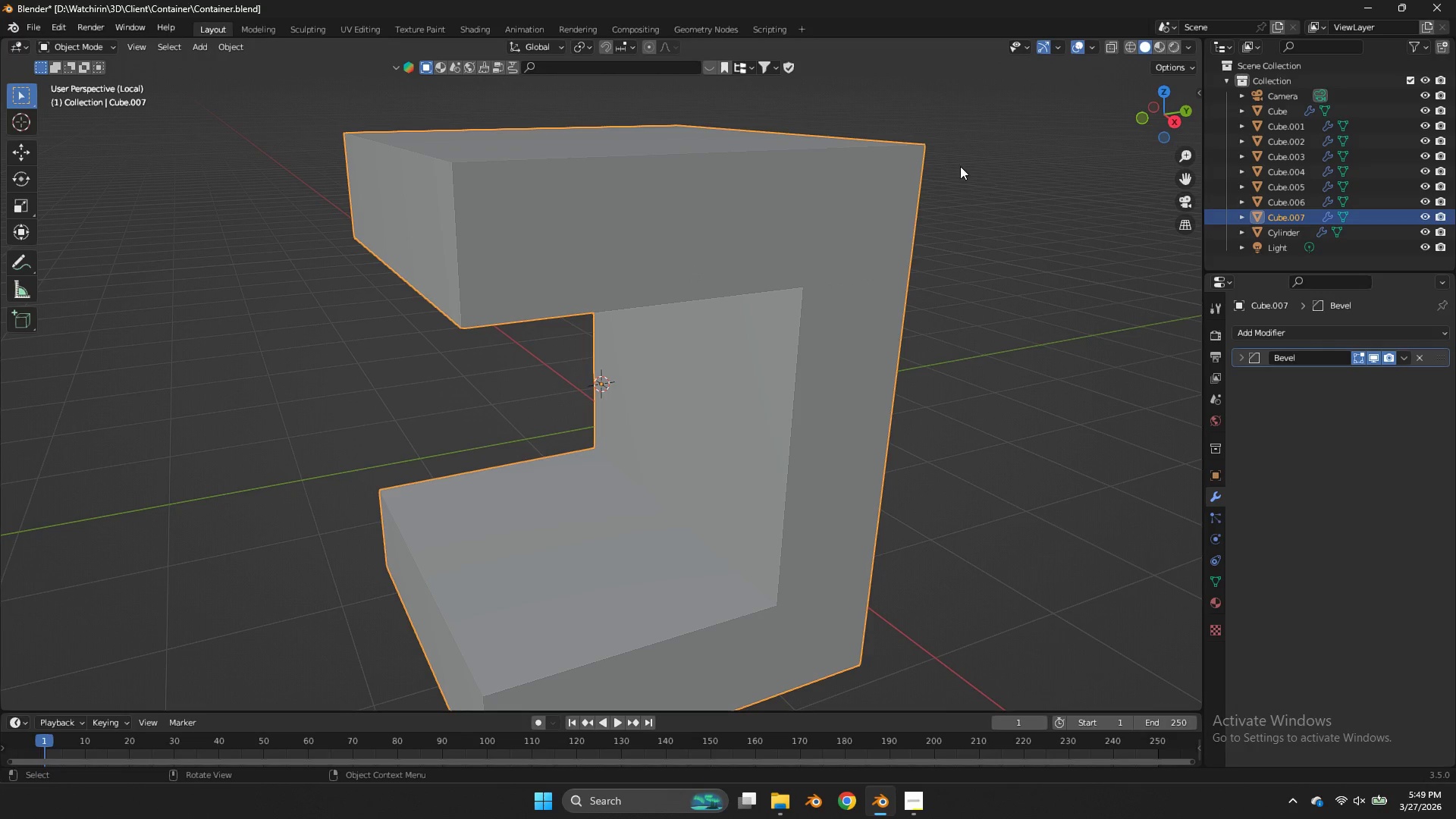 
key(Tab)
 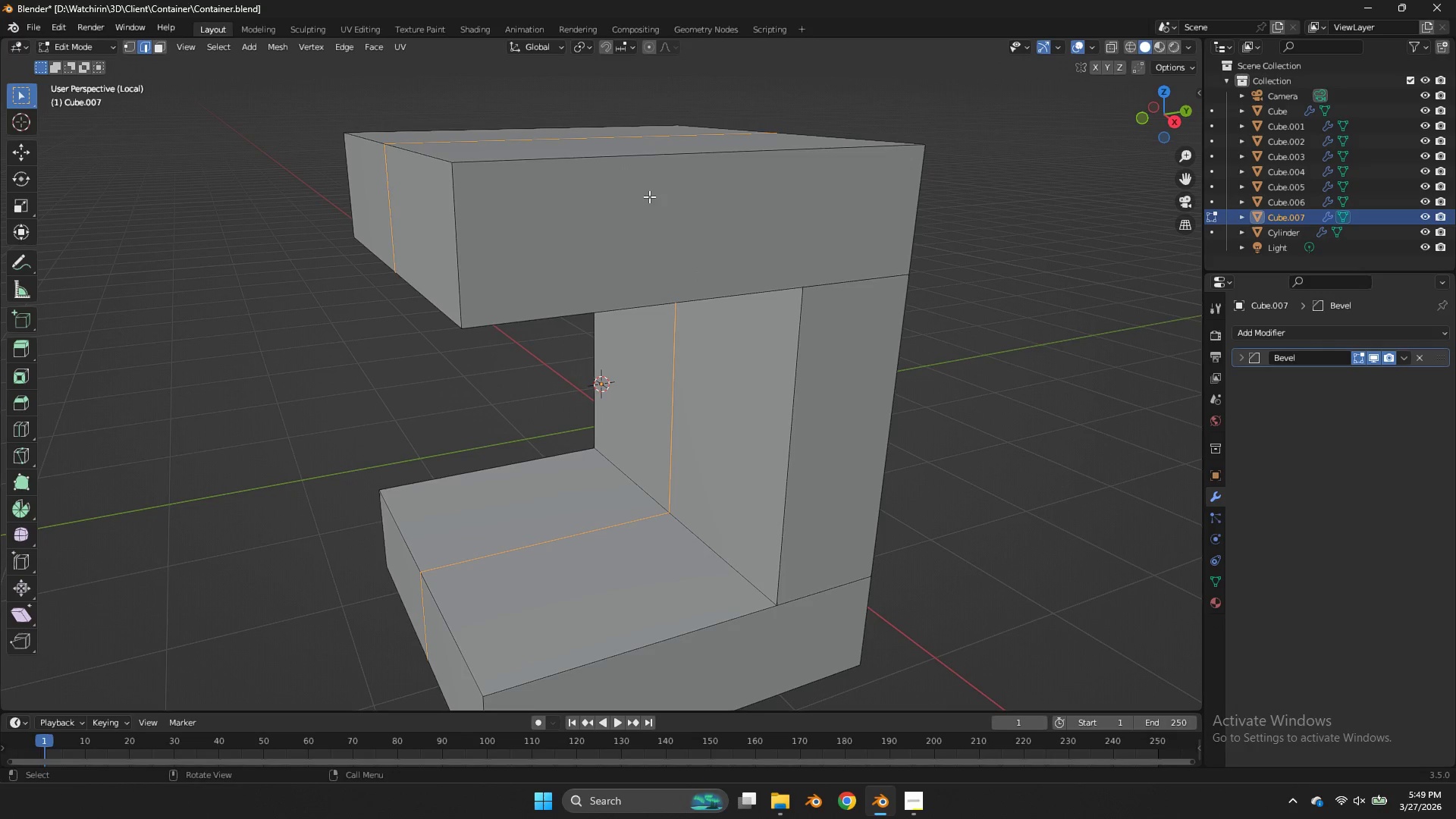 
key(Control+ControlLeft)
 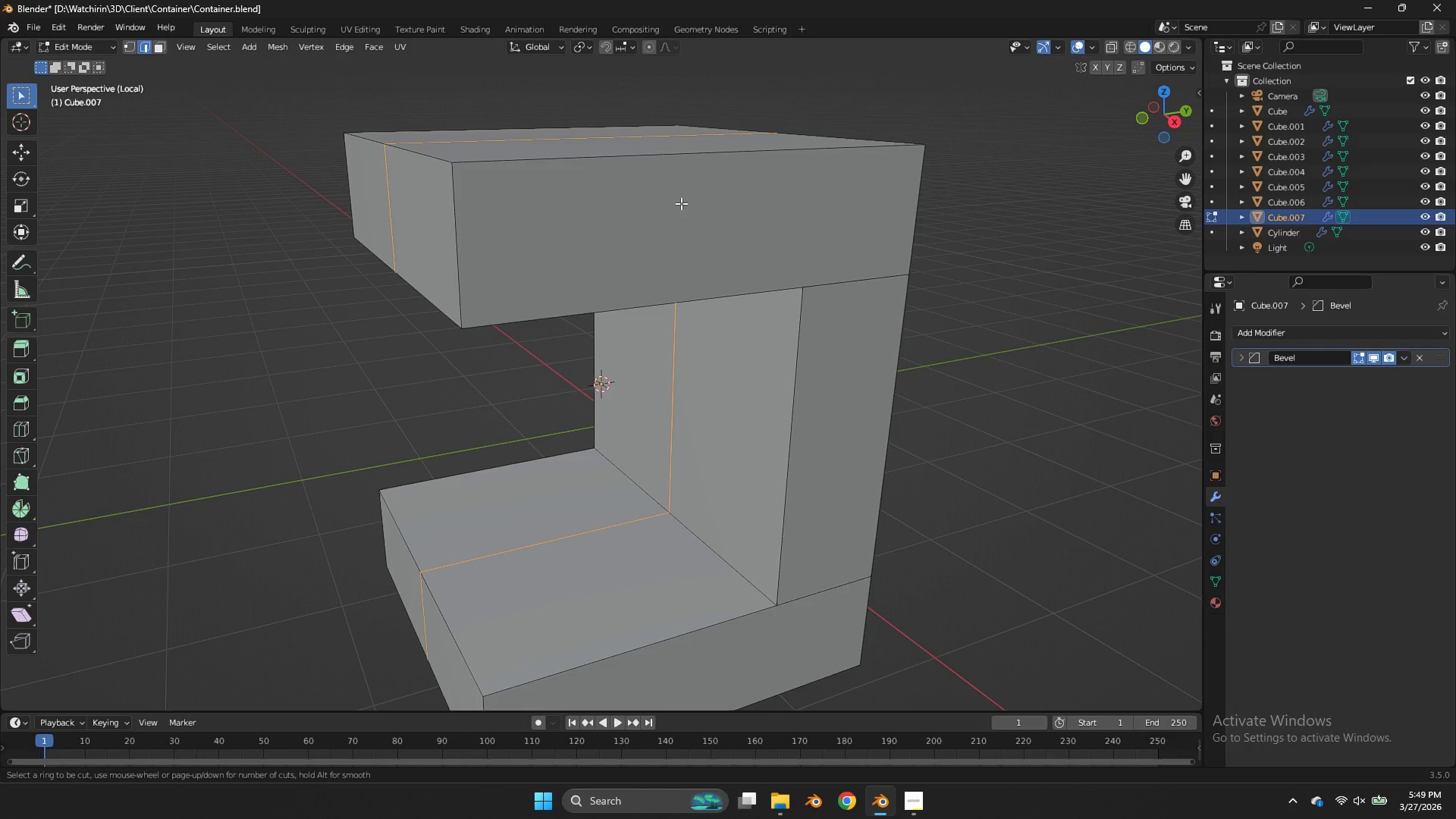 
key(Control+R)
 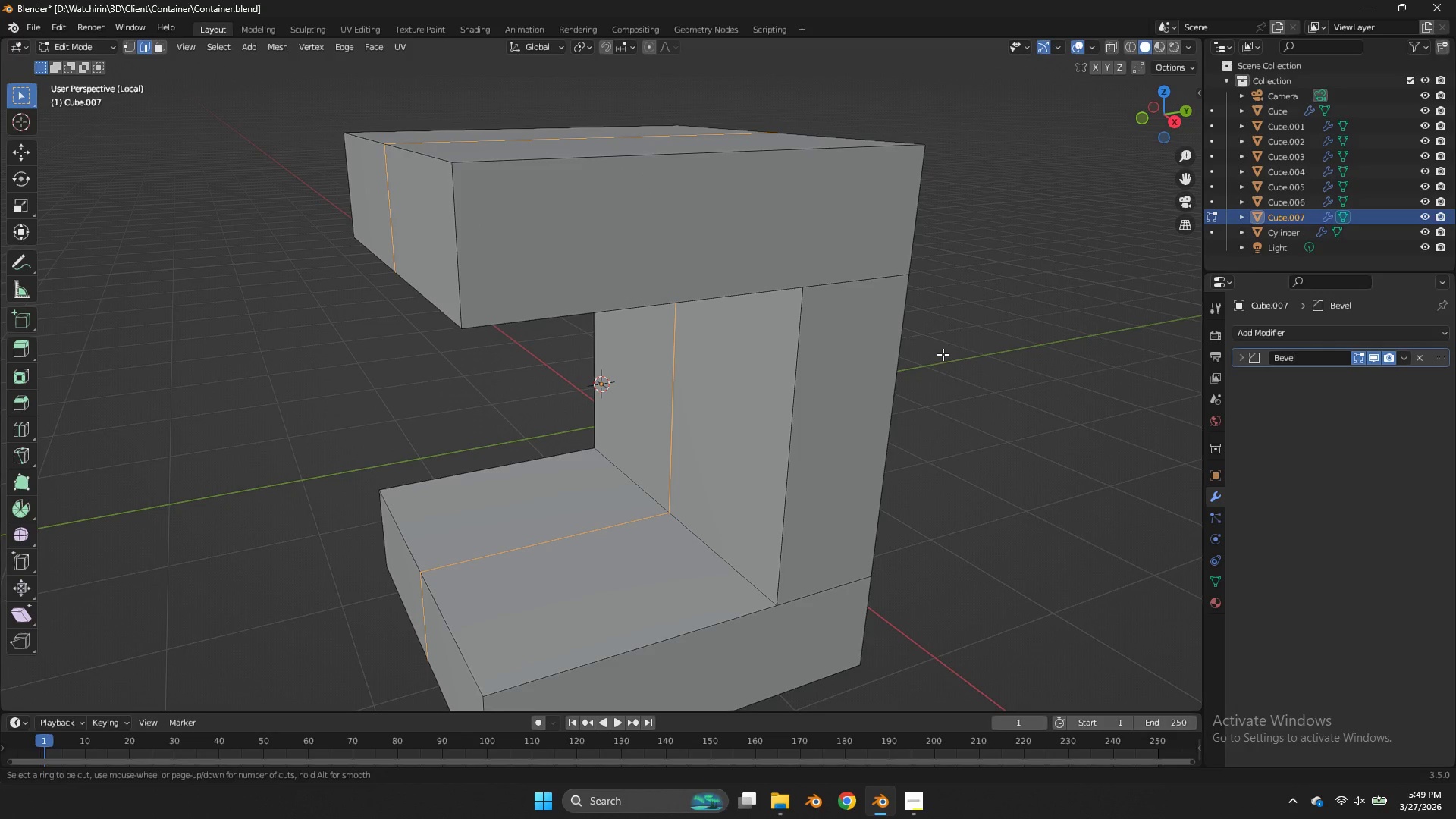 
left_click([852, 411])
 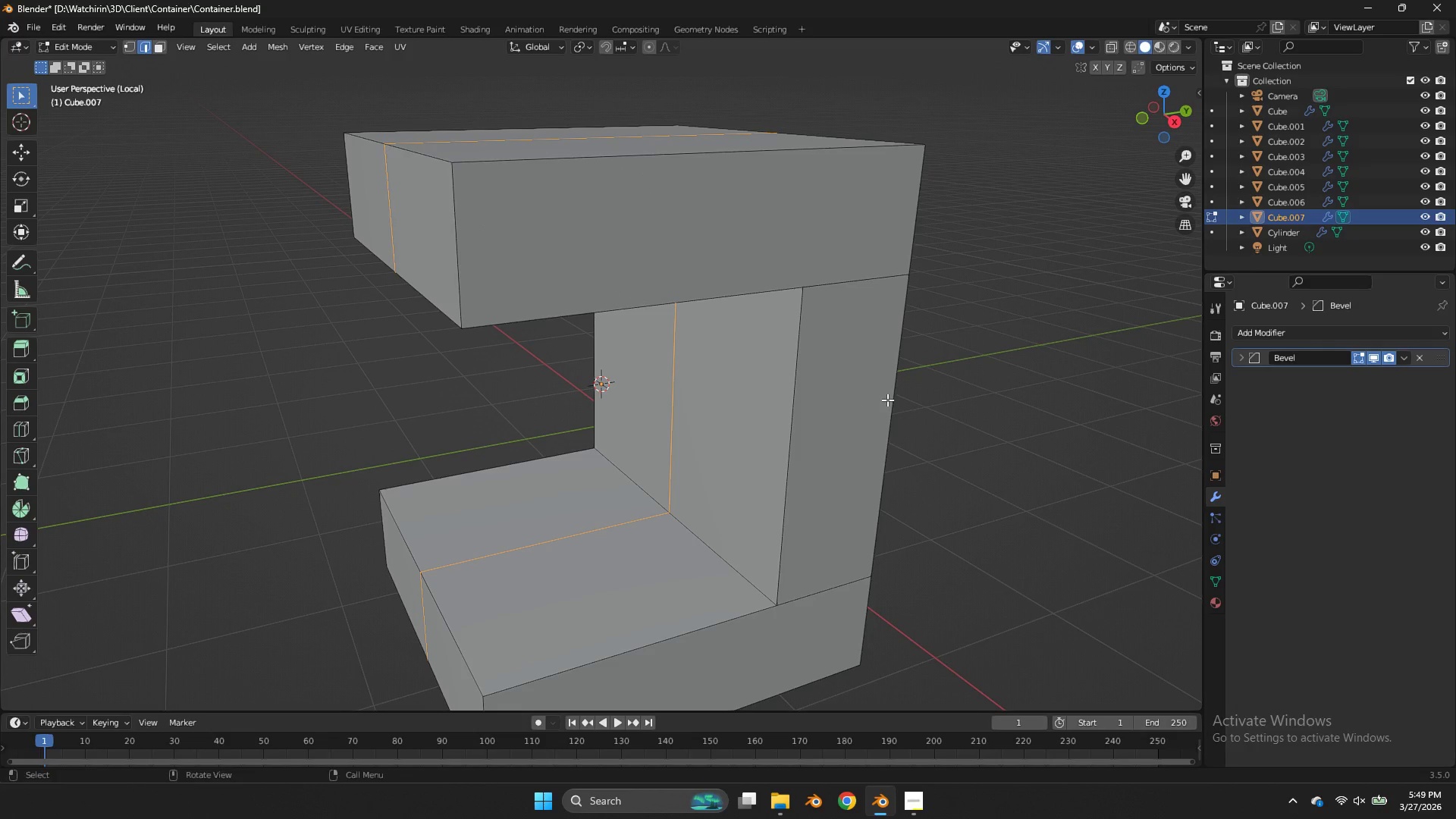 
key(Control+ControlLeft)
 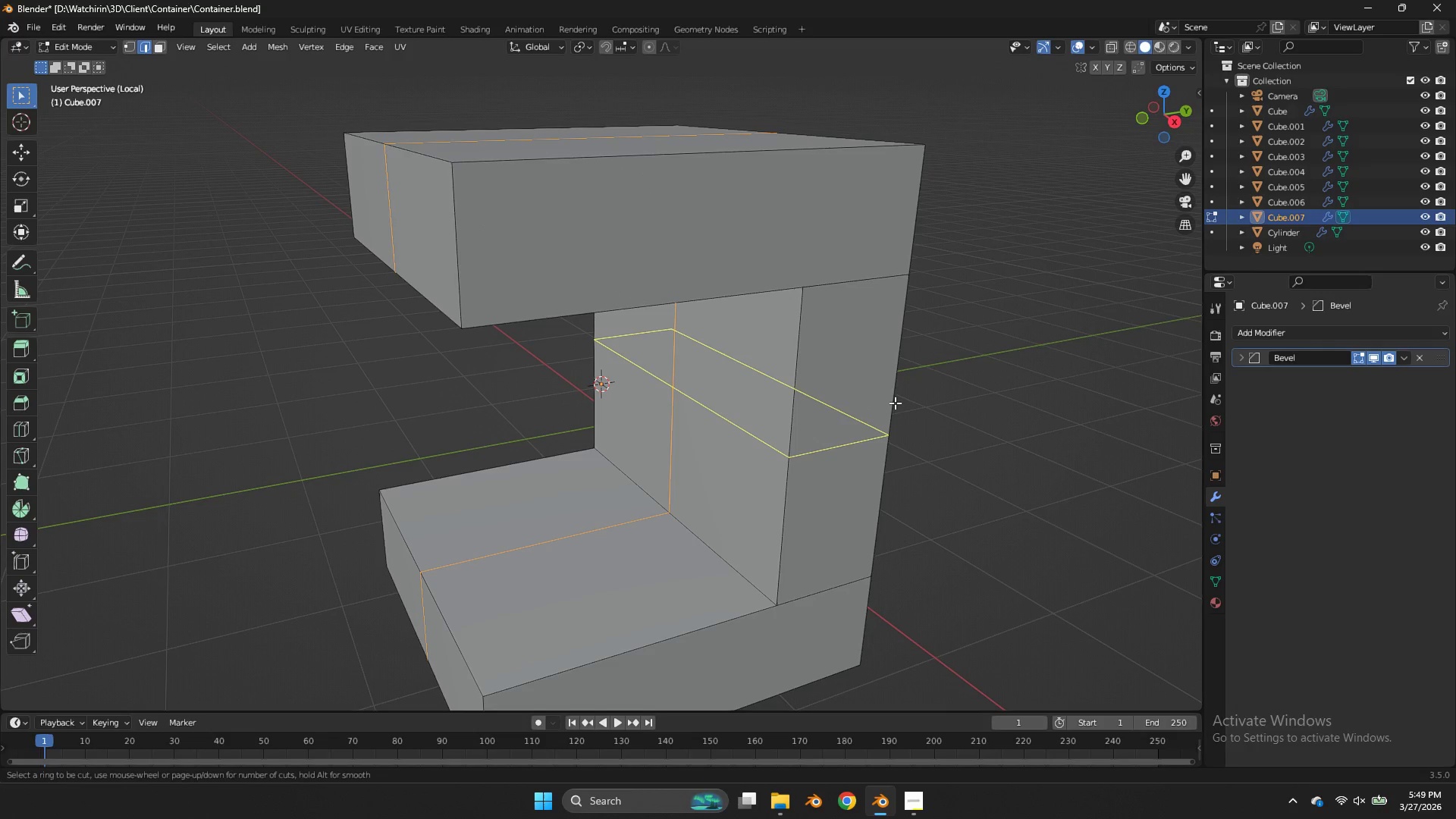 
key(Control+R)
 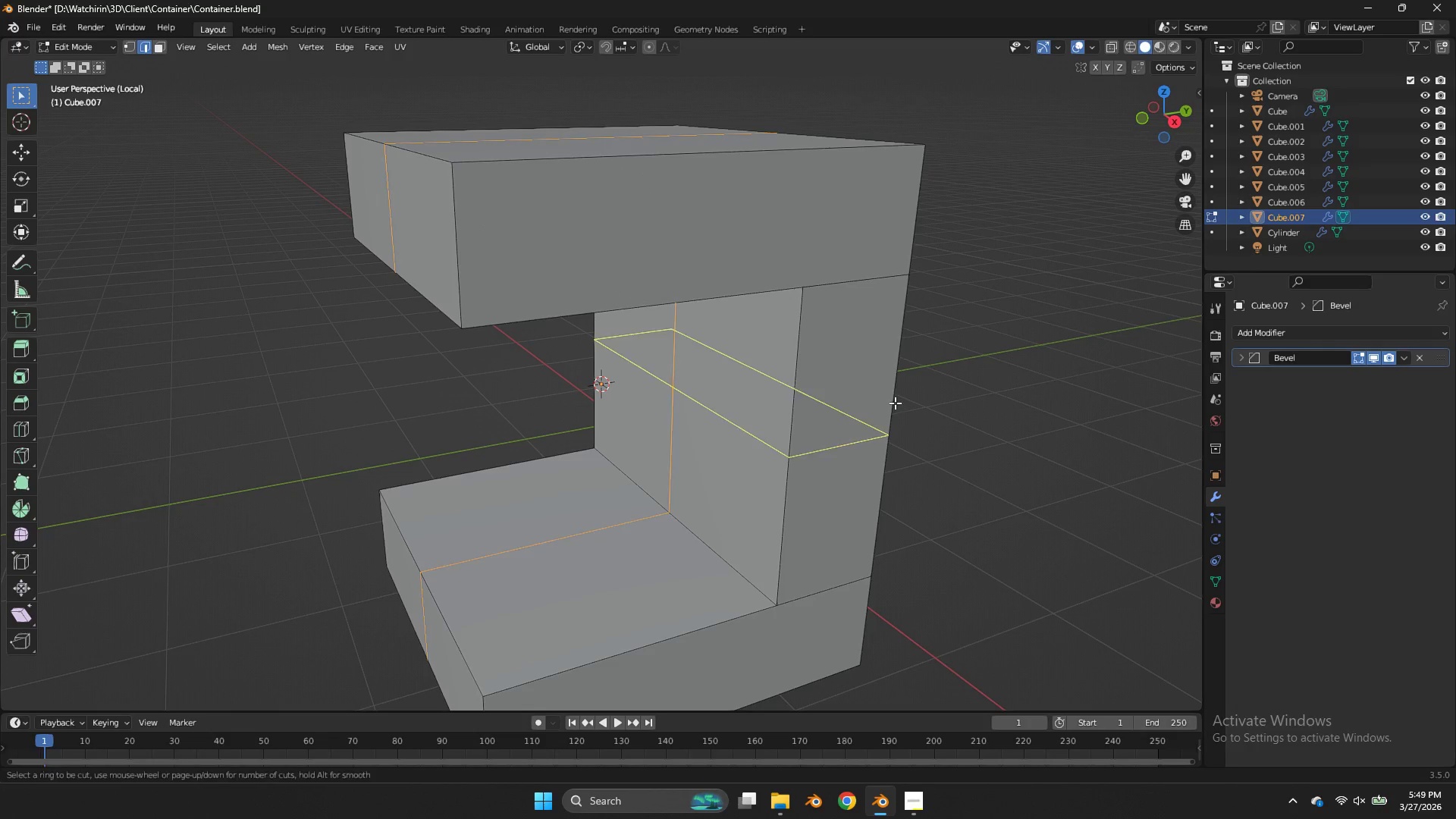 
left_click([895, 403])
 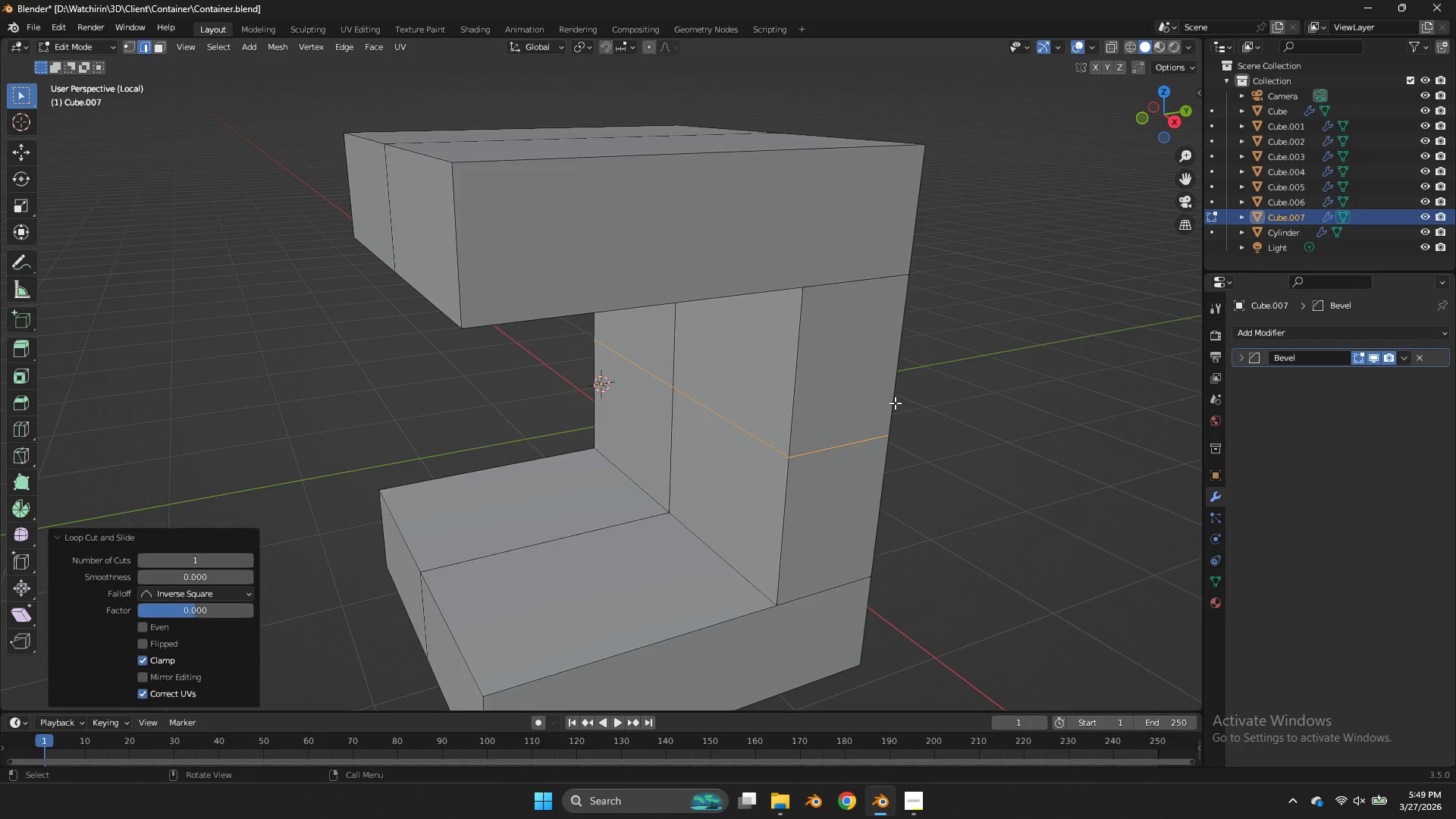 
right_click([895, 403])
 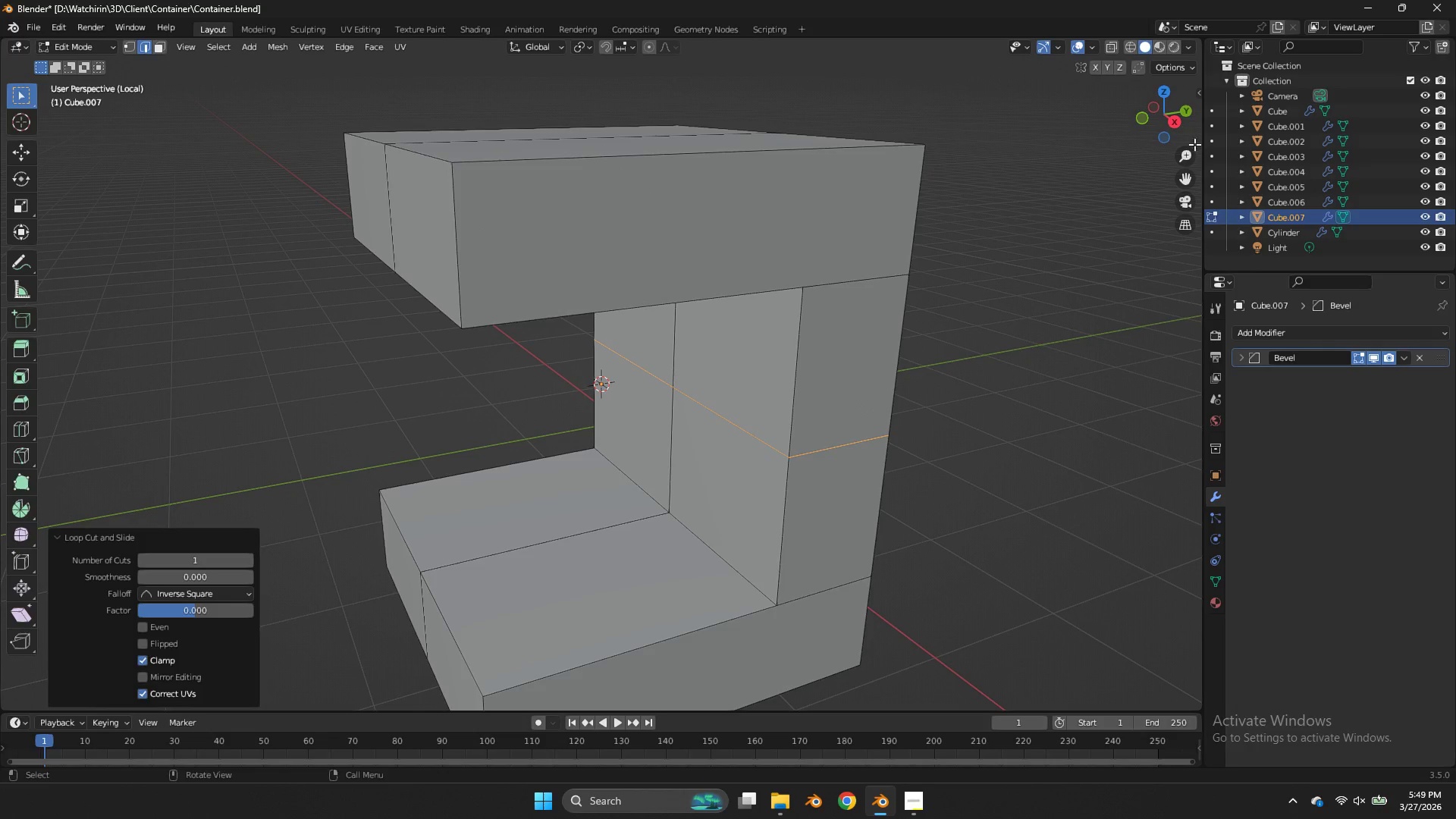 
key(Tab)
 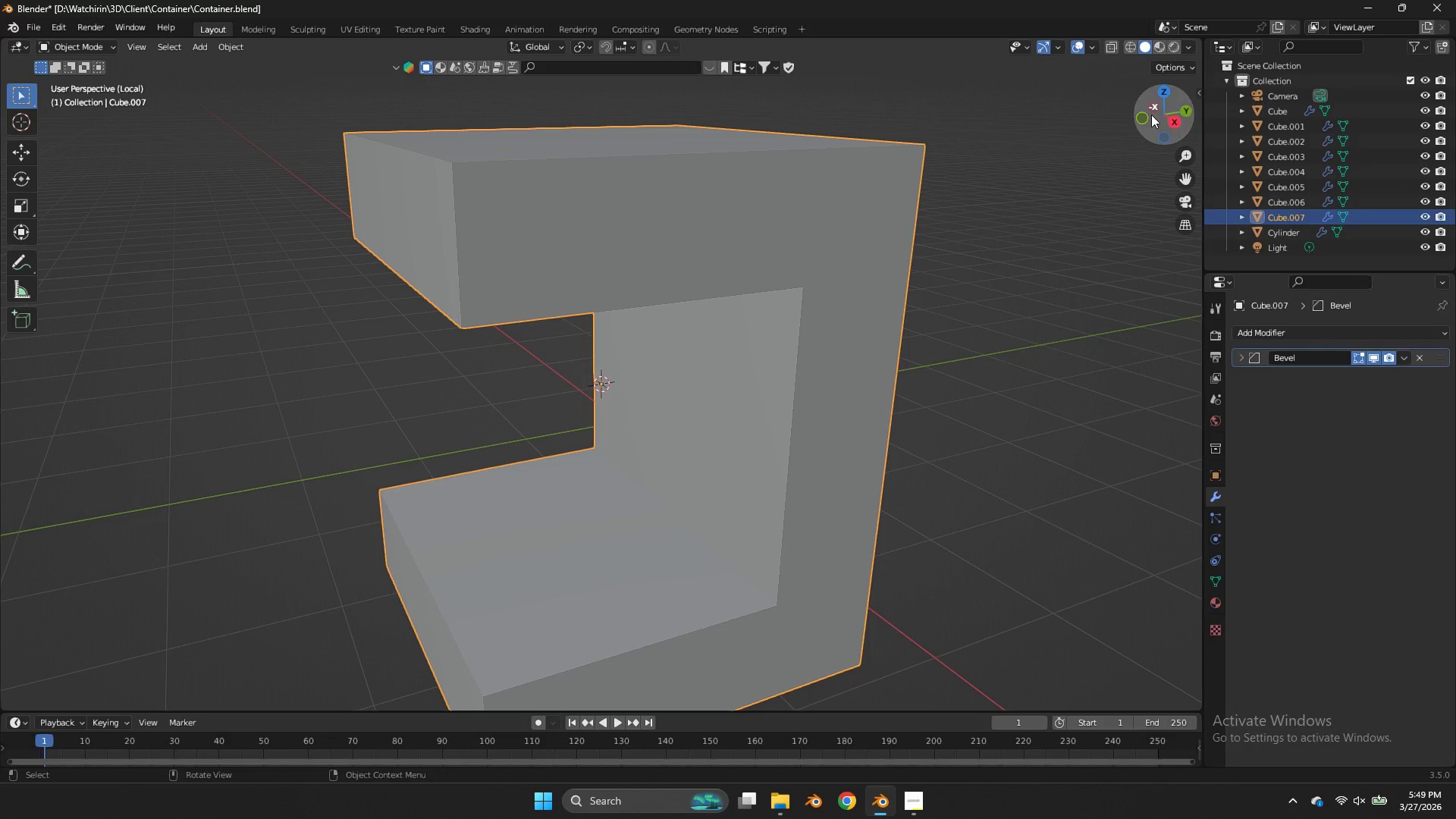 
left_click_drag(start_coordinate=[1151, 115], to_coordinate=[1108, 72])
 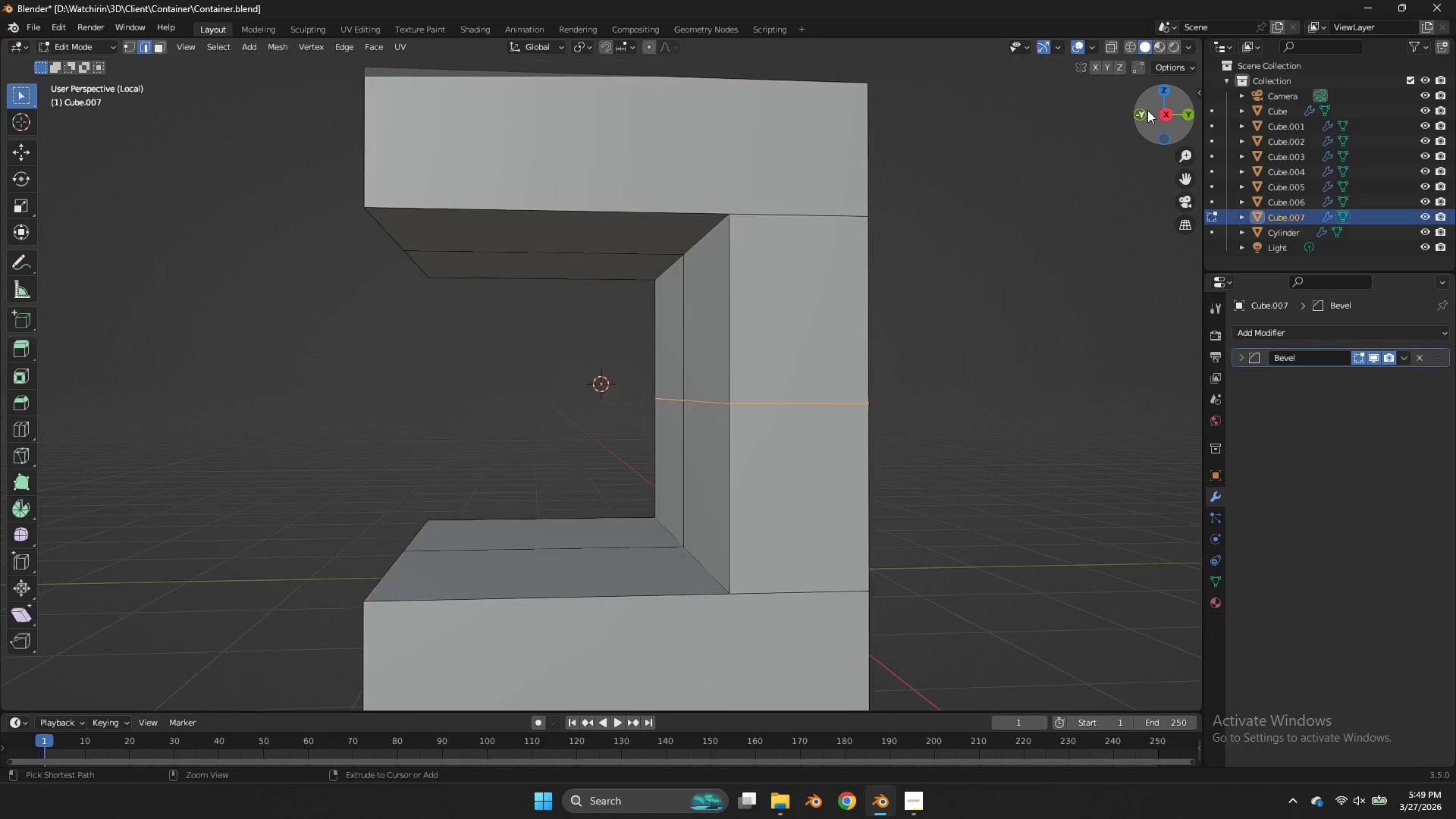 
key(Control+Z)
 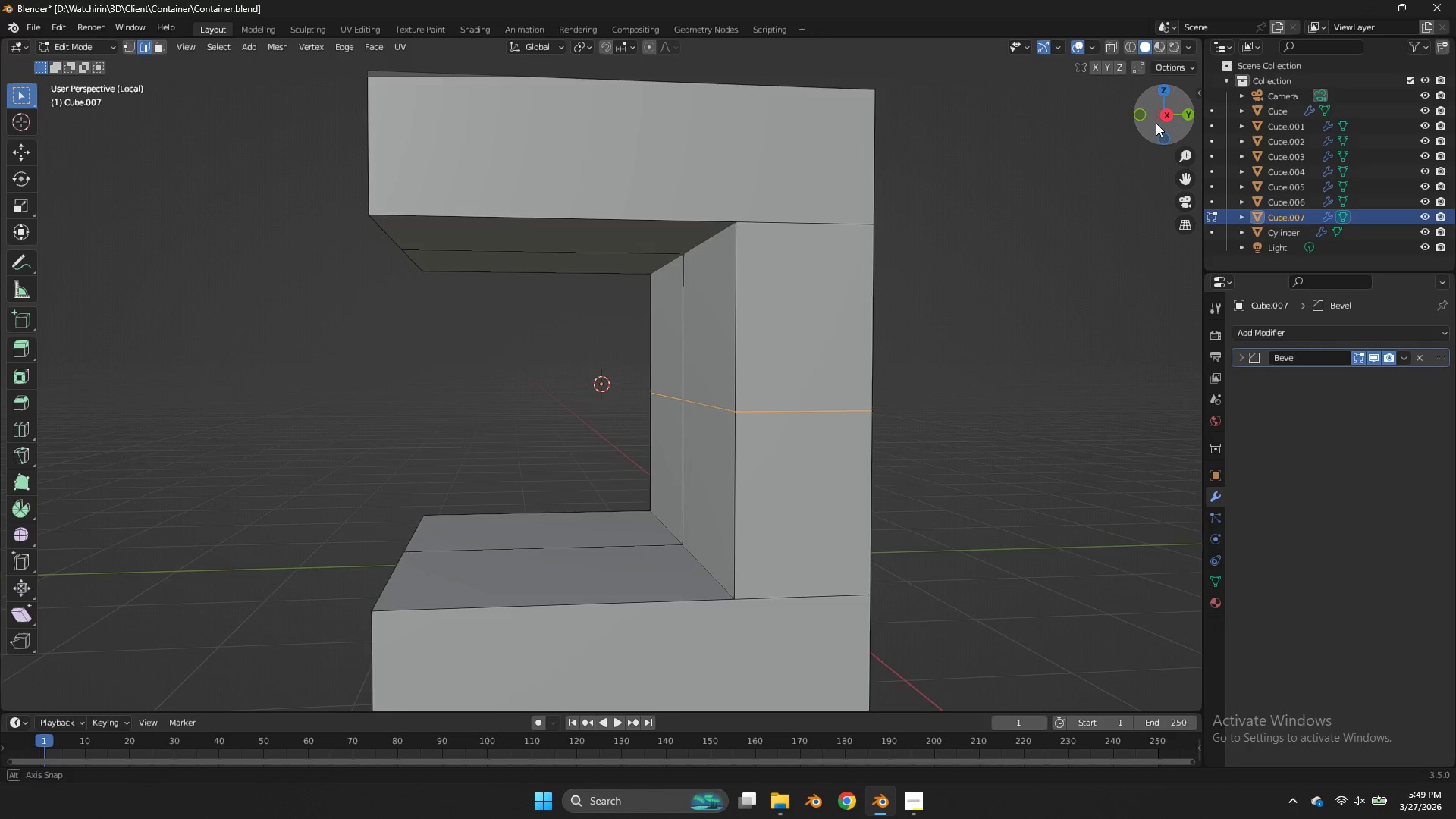 
left_click_drag(start_coordinate=[1147, 111], to_coordinate=[119, 166])
 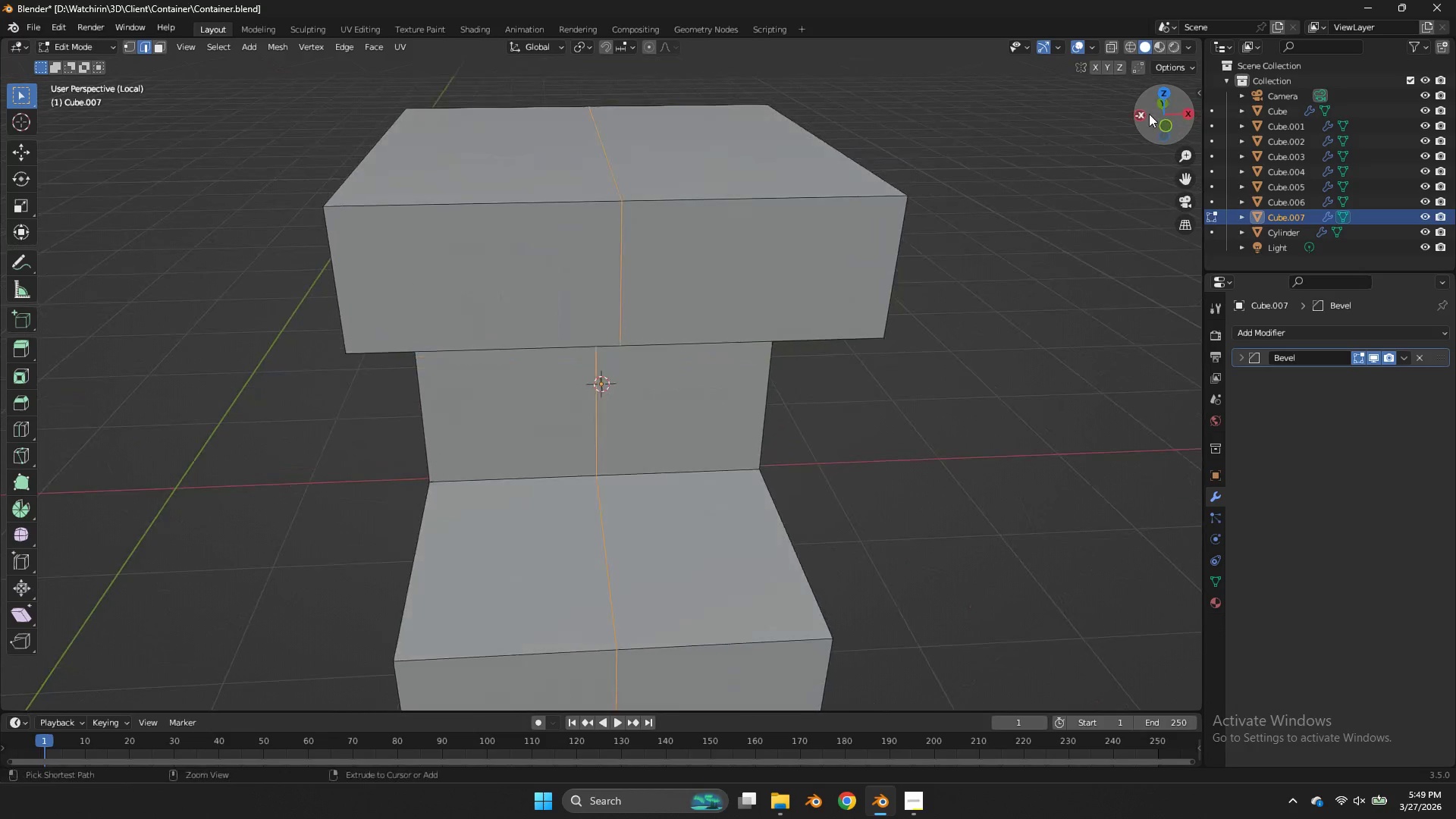 
key(Control+ControlLeft)
 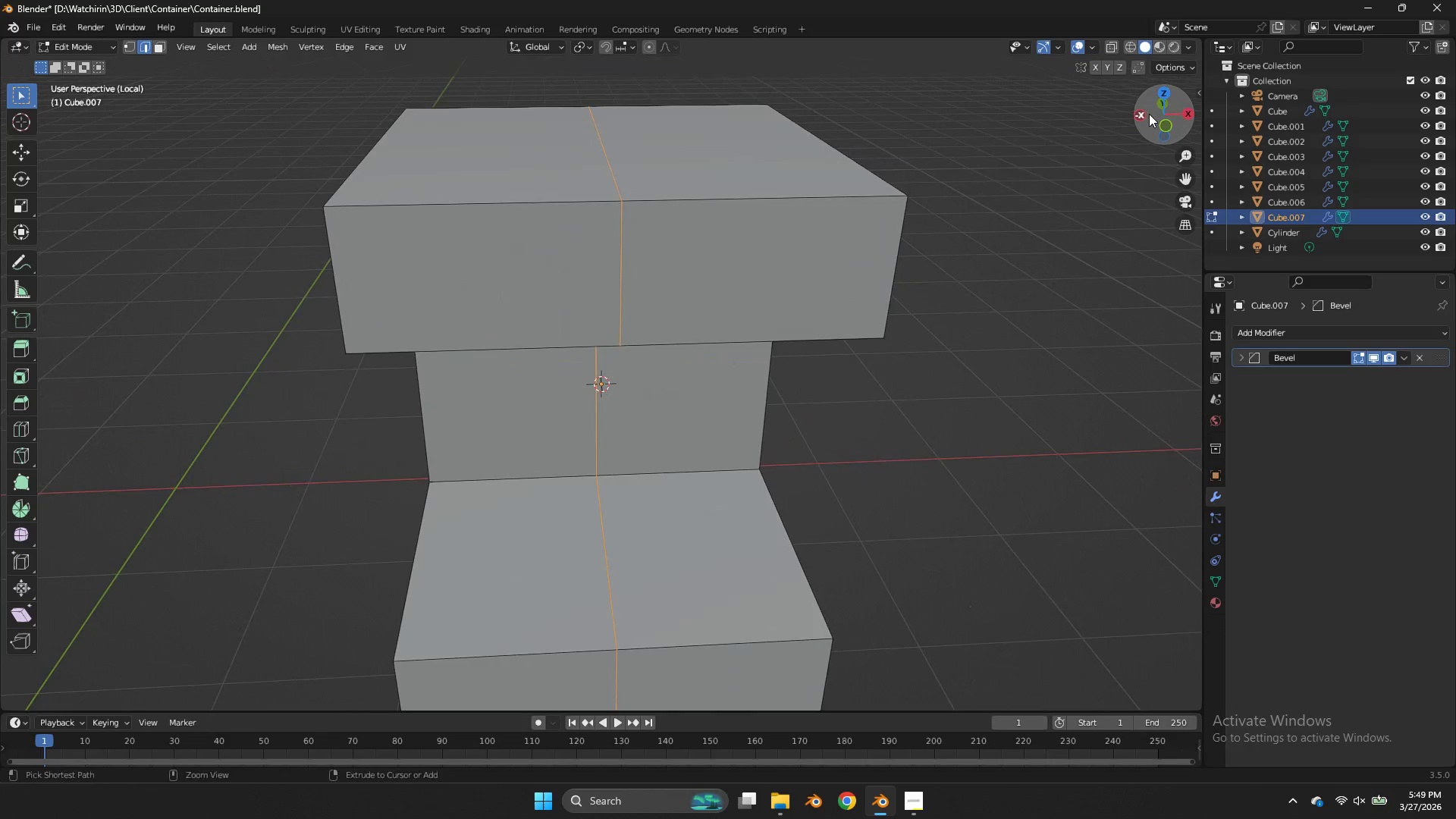 
key(Control+Z)
 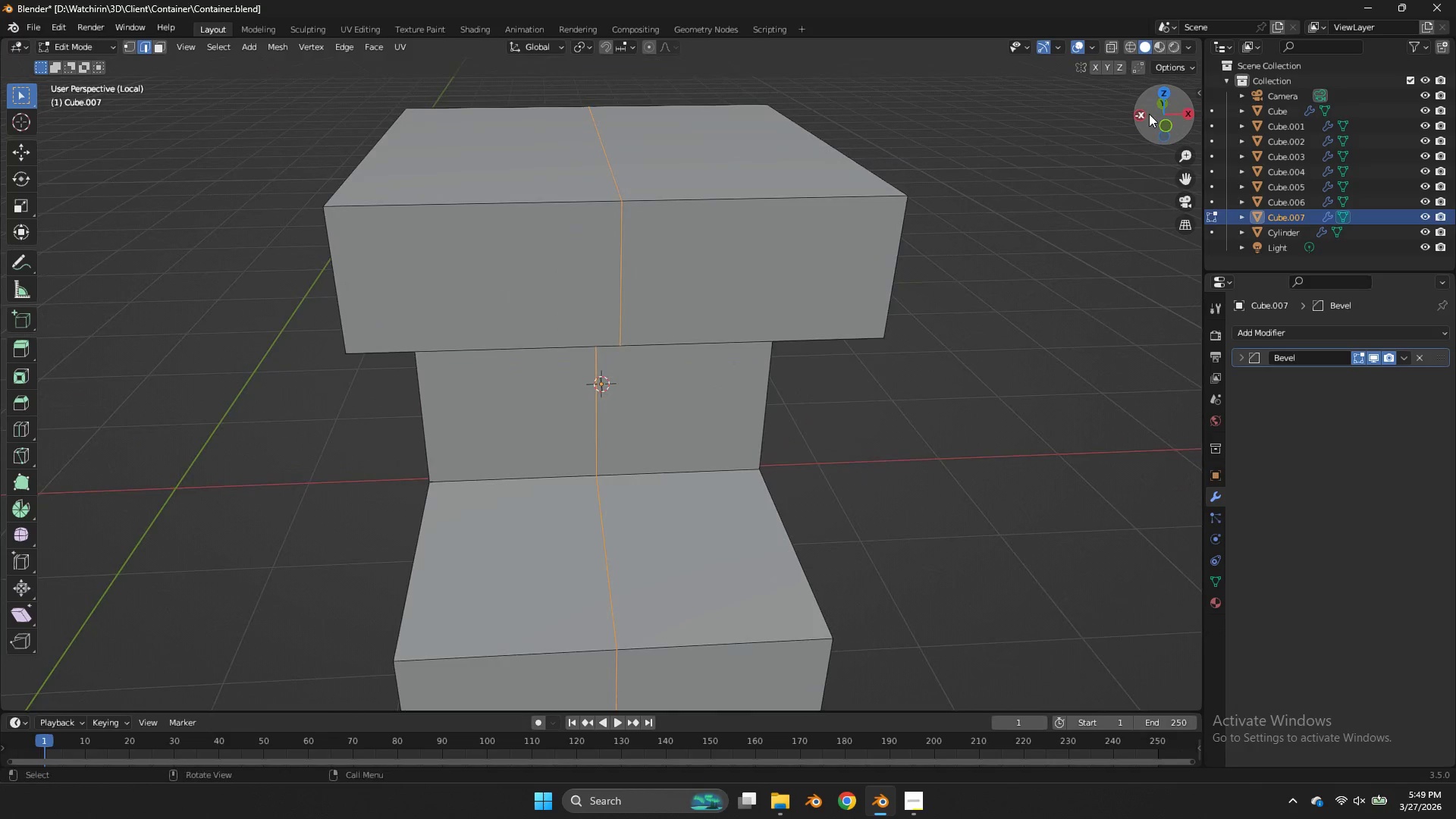 
left_click_drag(start_coordinate=[1149, 114], to_coordinate=[75, 81])
 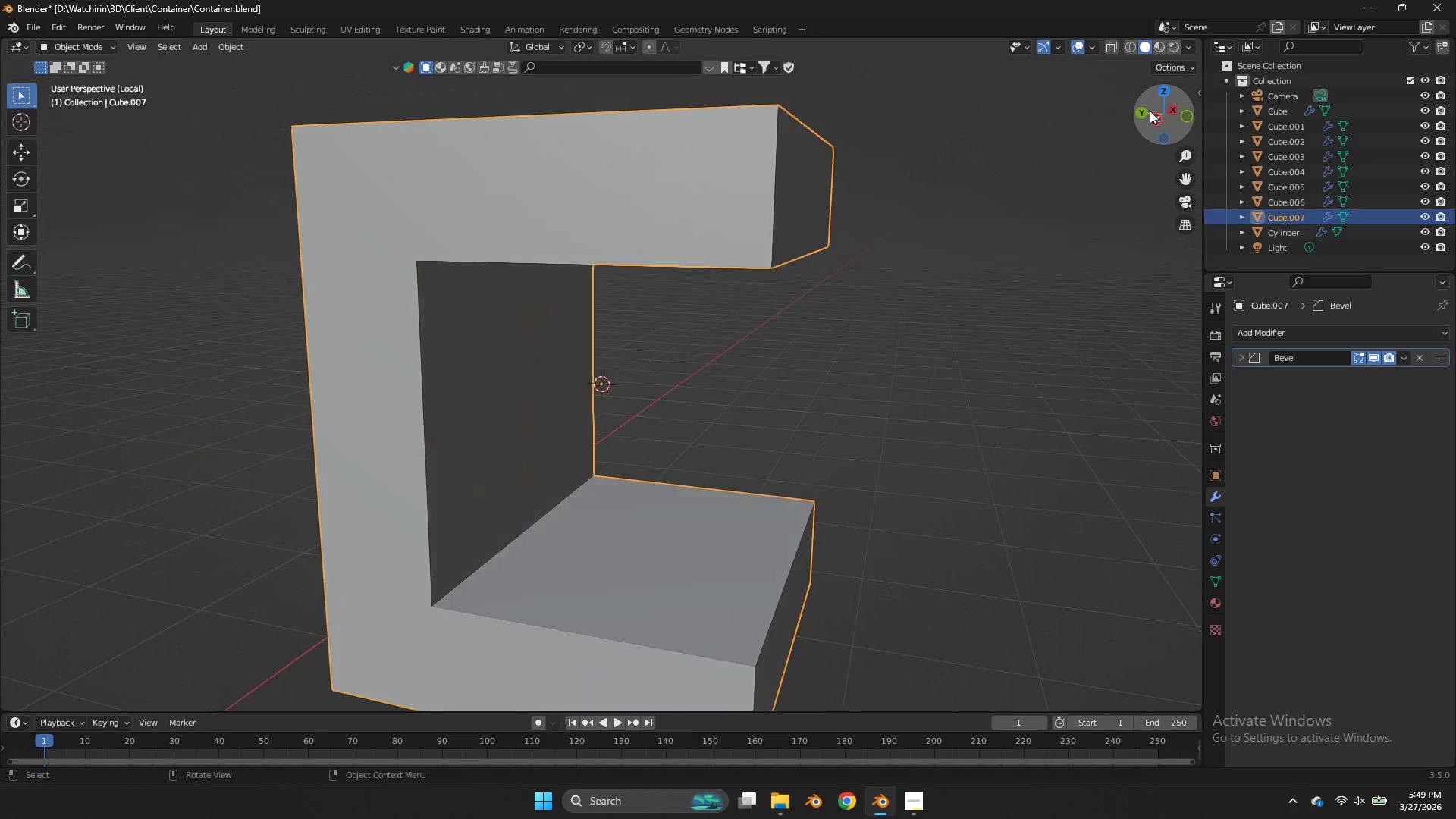 
key(Tab)
 